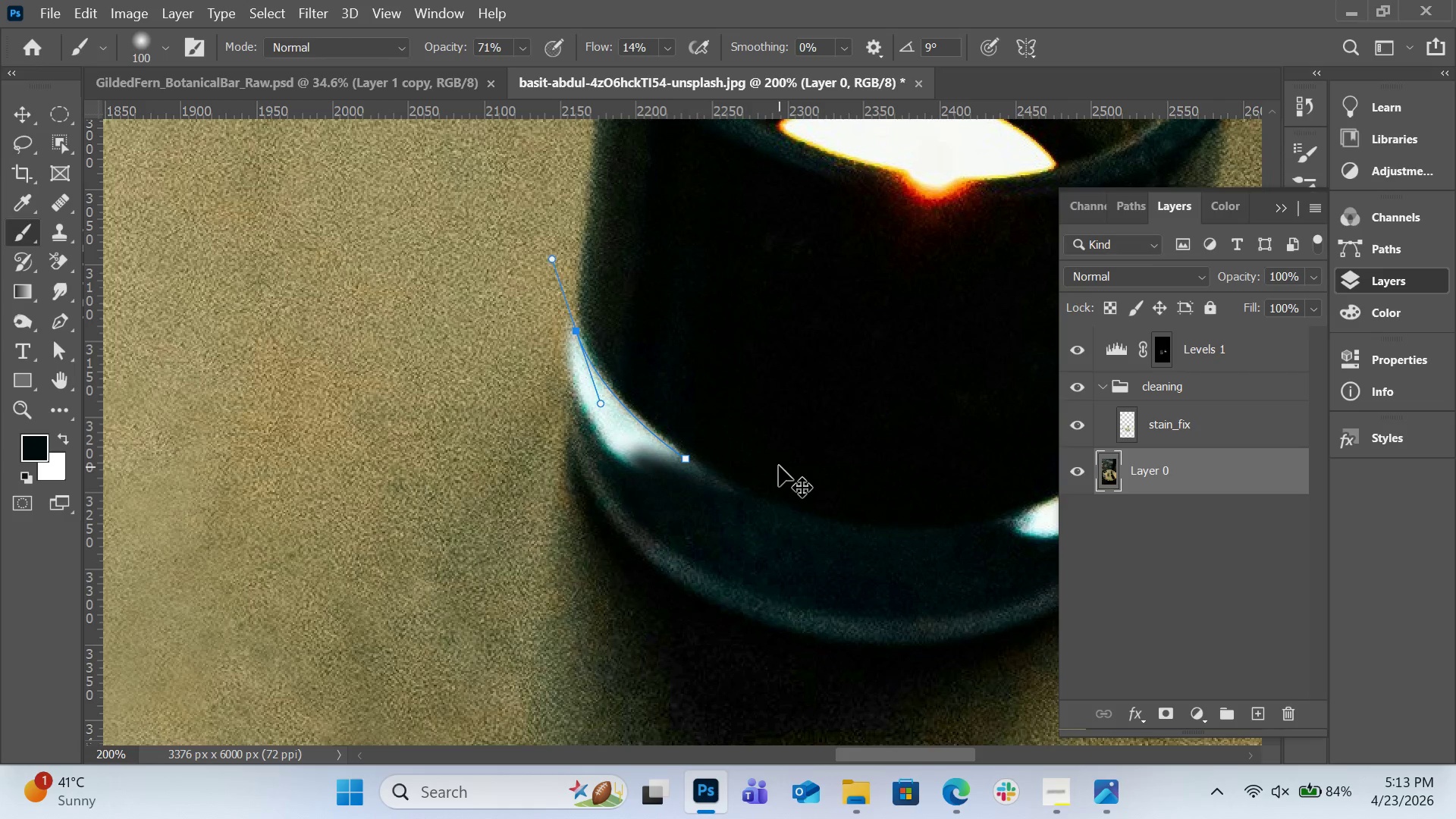 
key(Control+Z)
 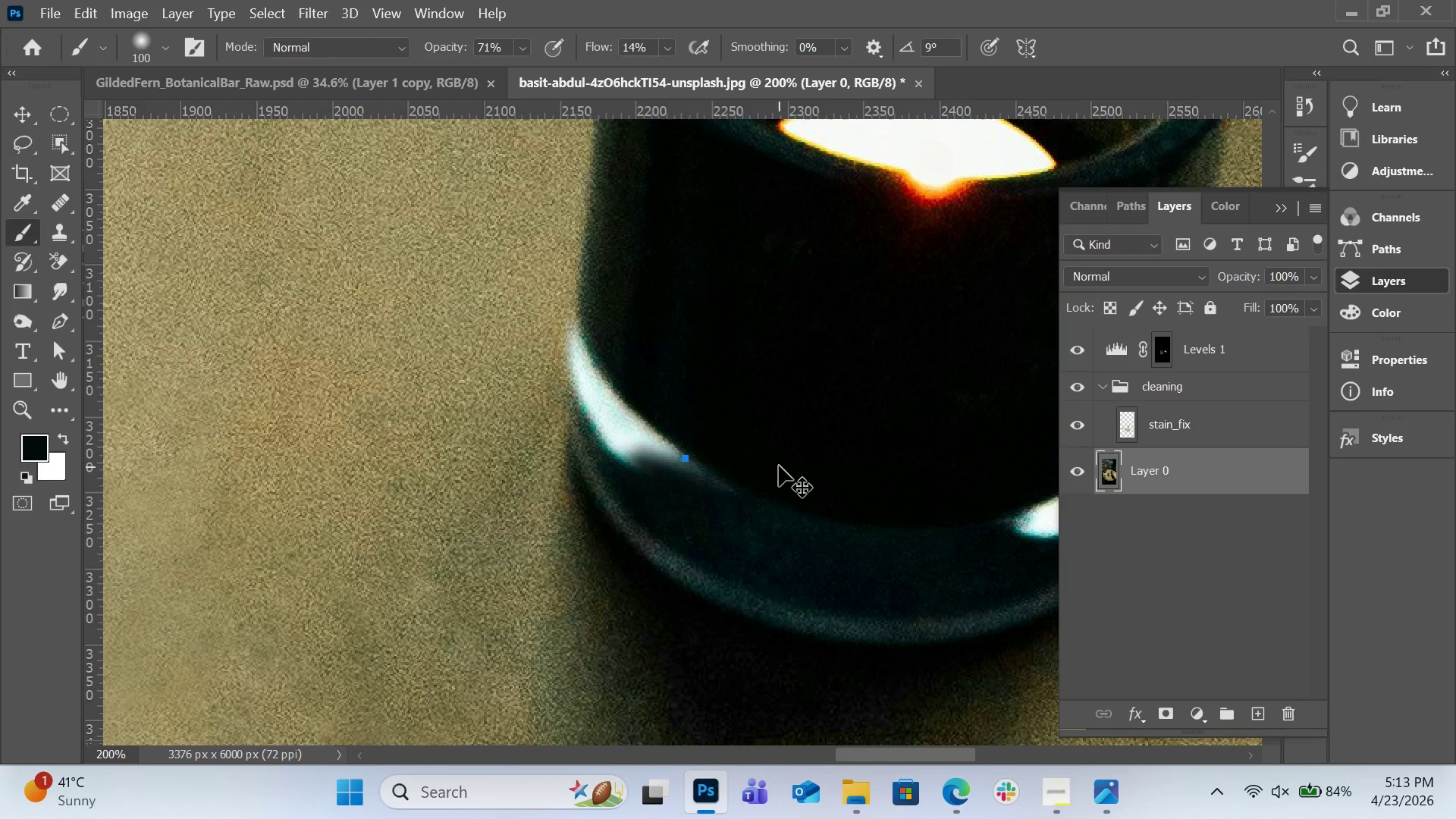 
key(Control+Z)
 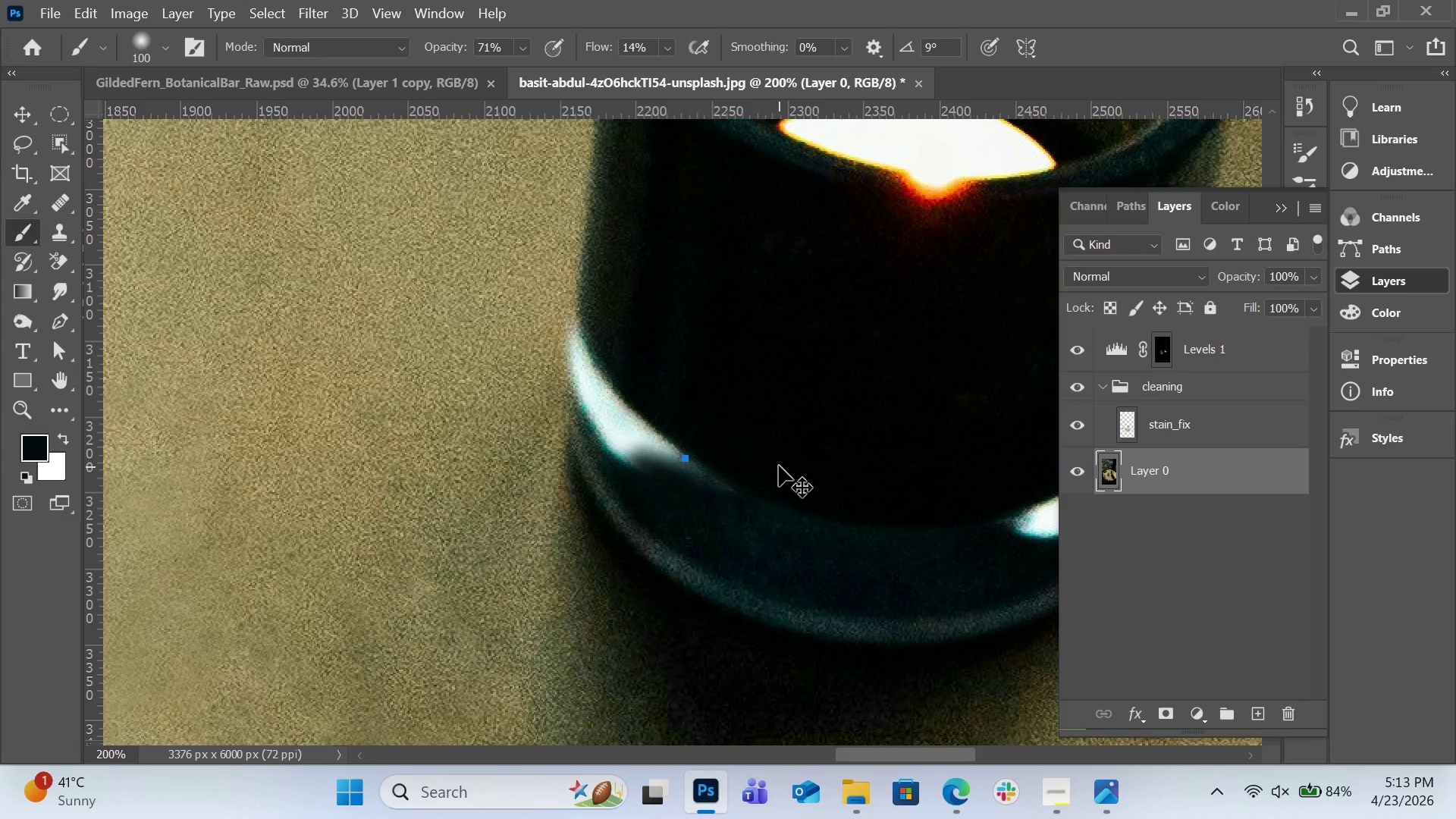 
key(Control+Z)
 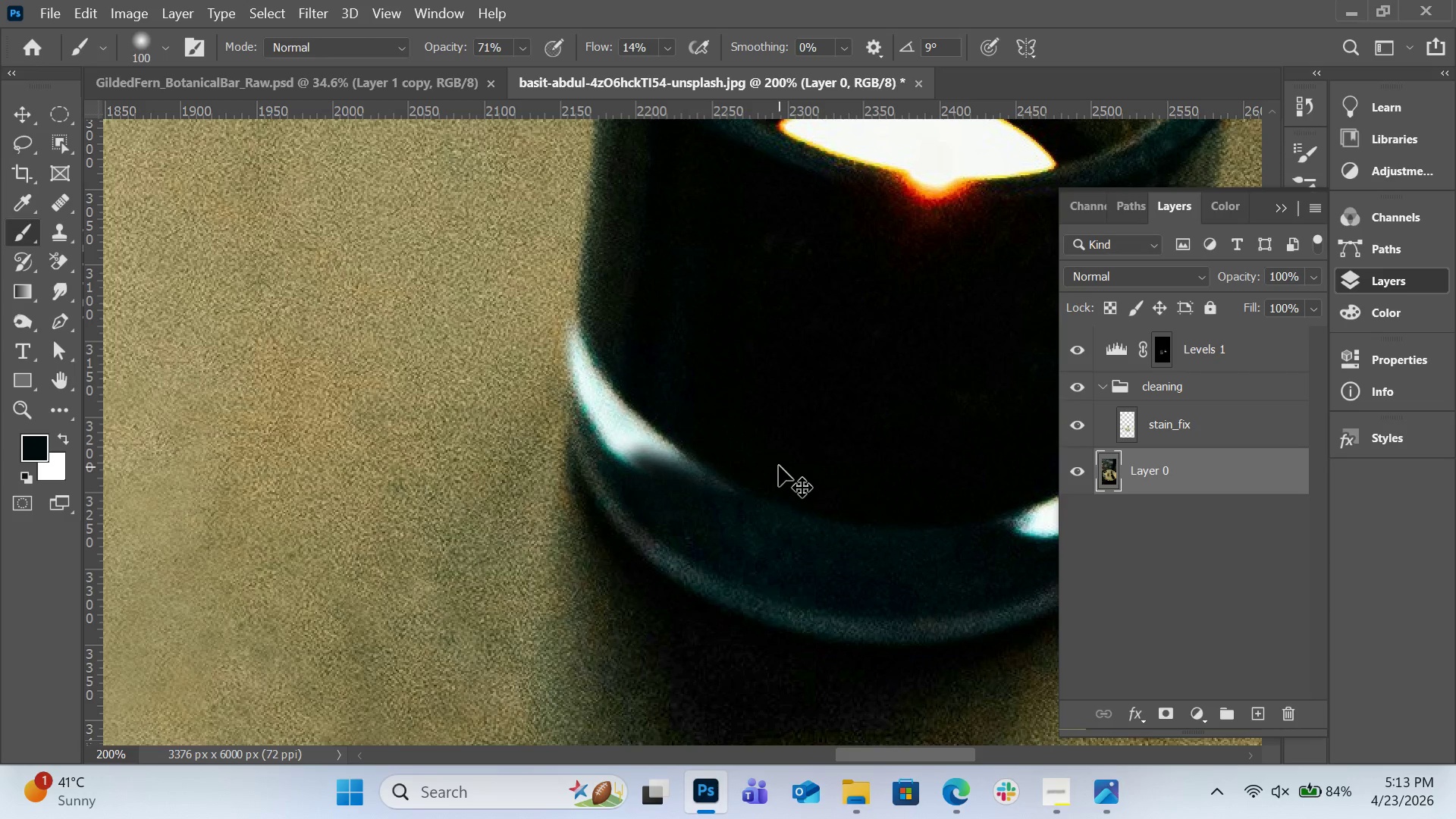 
key(Control+Z)
 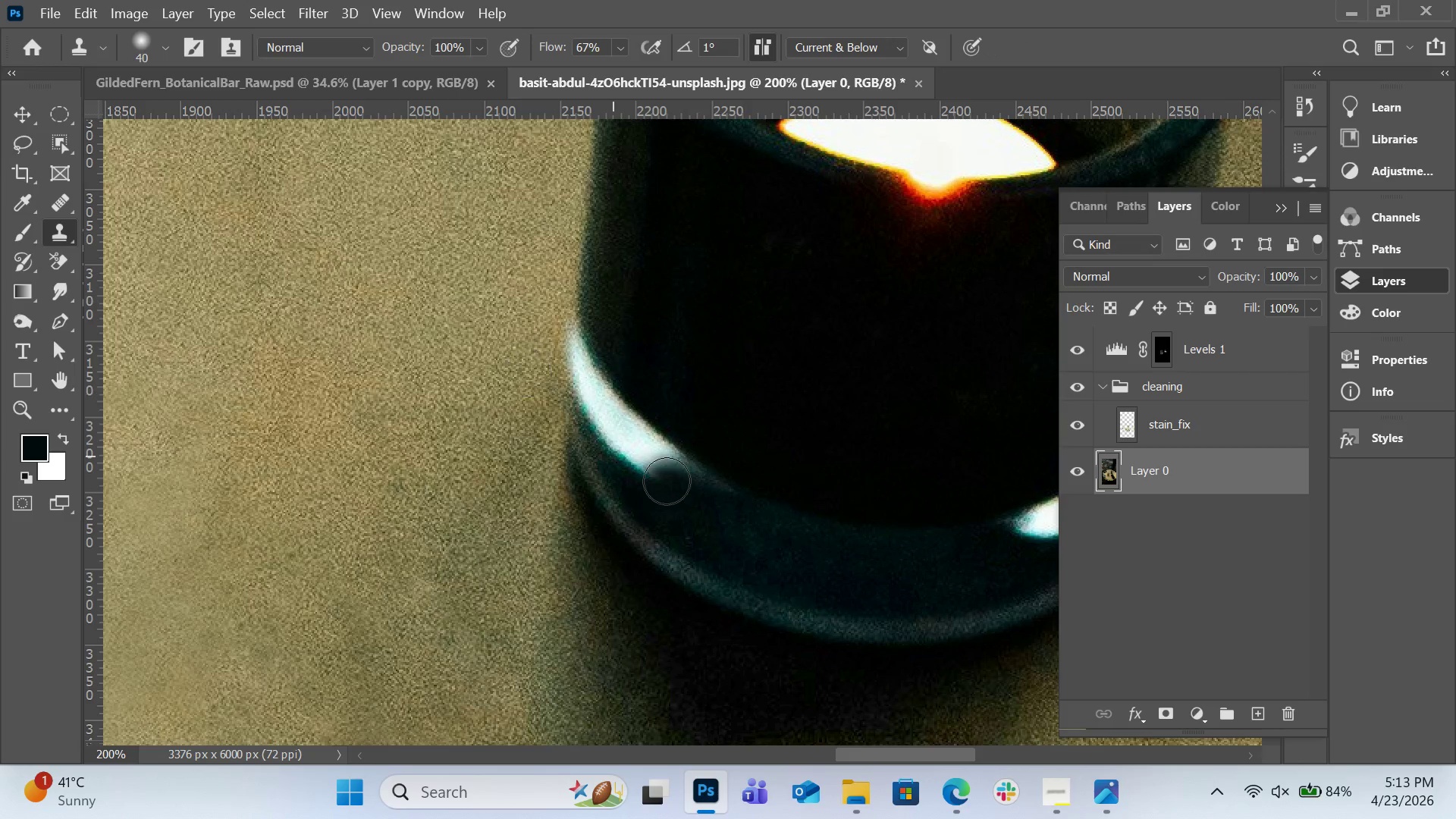 
key(BracketLeft)
 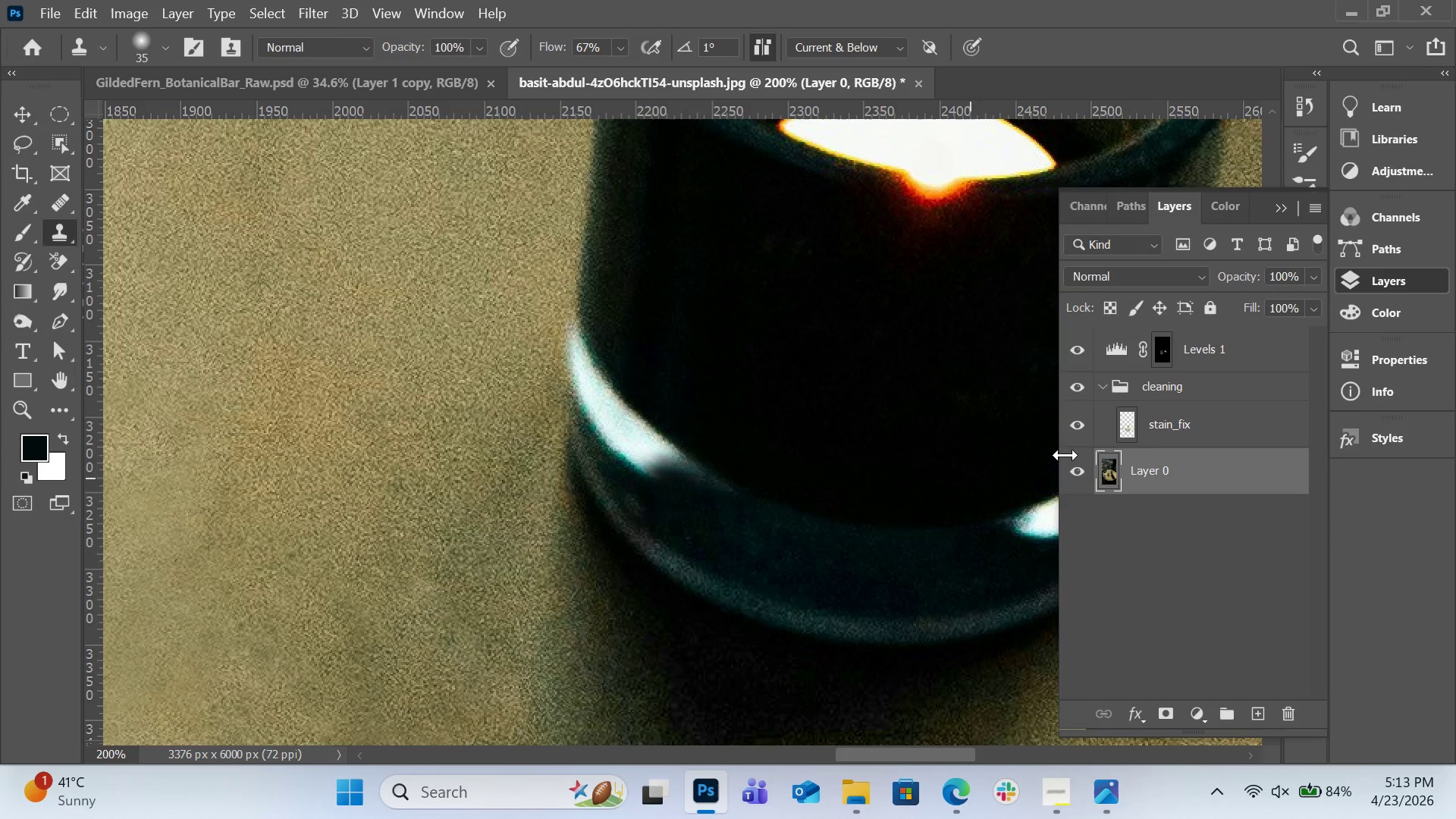 
left_click([1160, 426])
 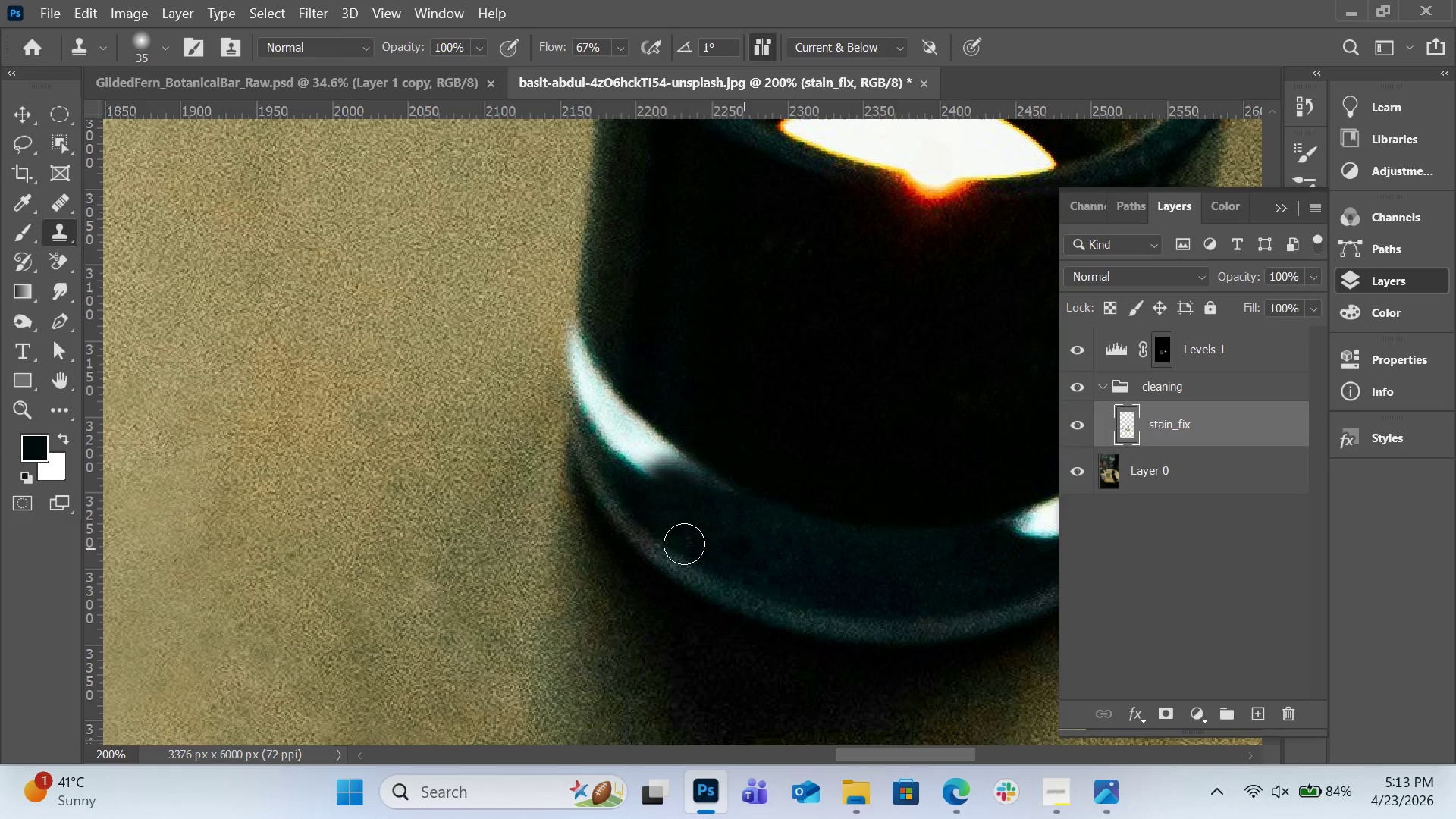 
hold_key(key=AltLeft, duration=0.41)
 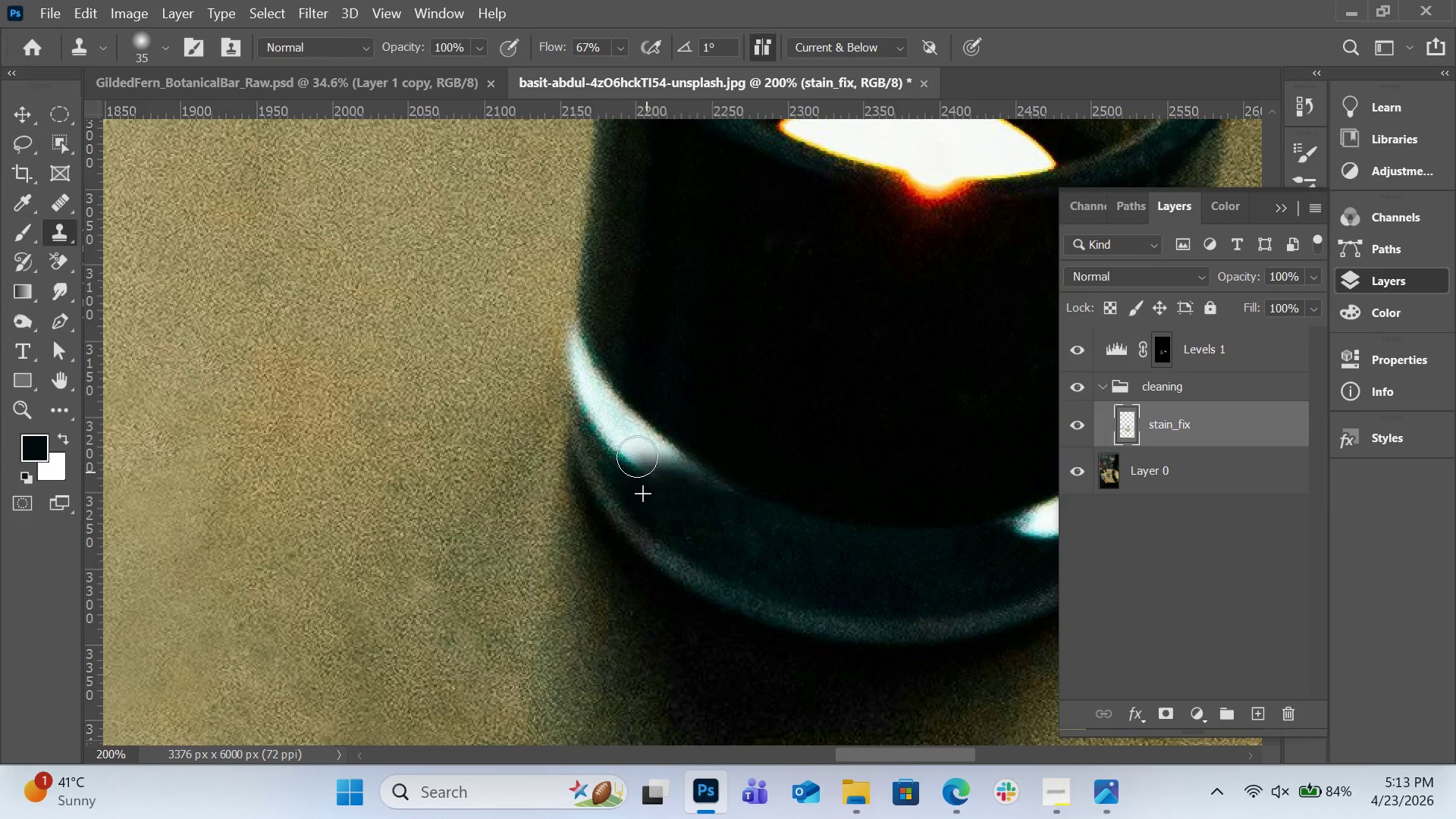 
left_click_drag(start_coordinate=[645, 472], to_coordinate=[633, 448])
 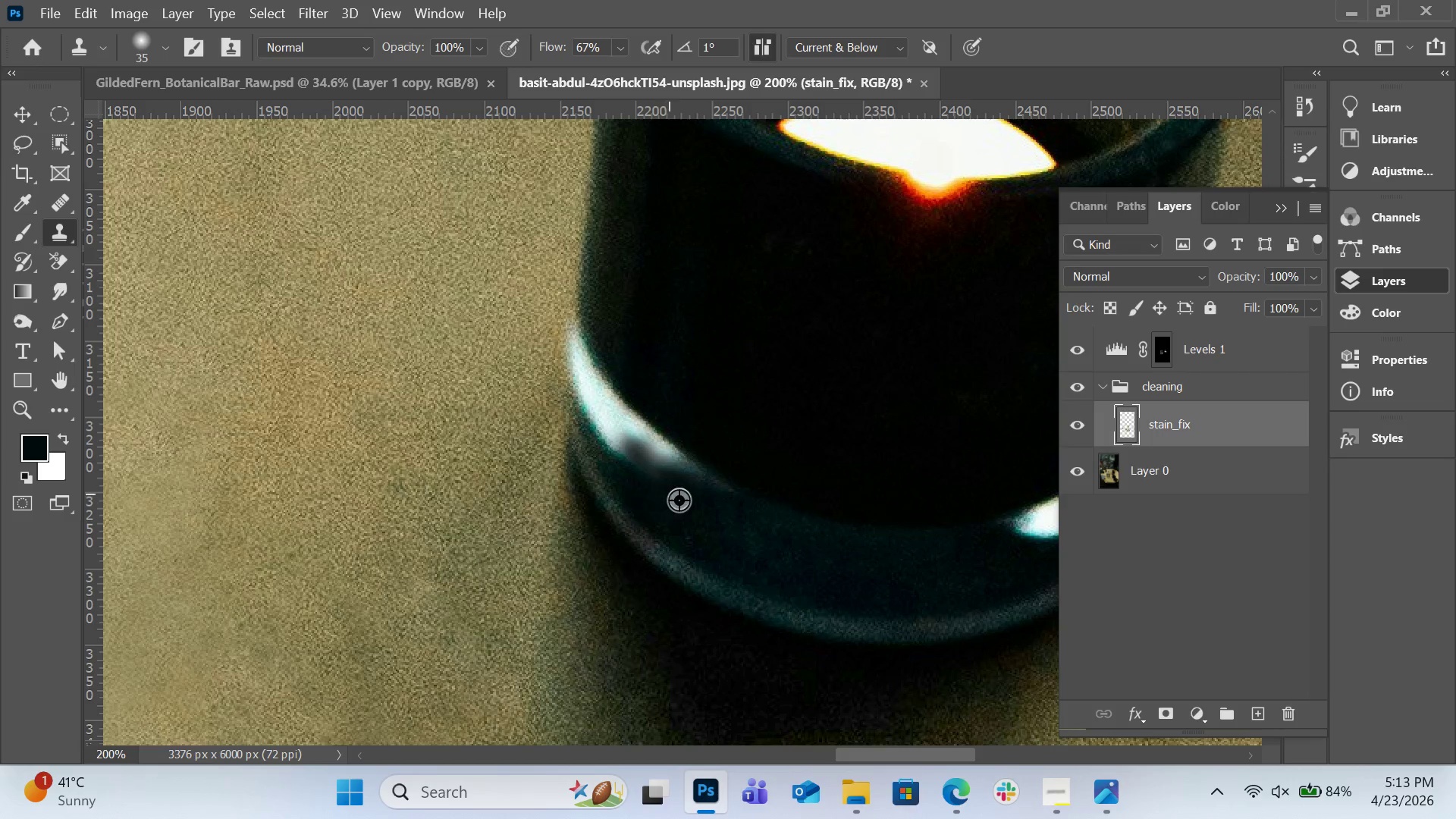 
hold_key(key=AltLeft, duration=0.36)
left_click([682, 502])
 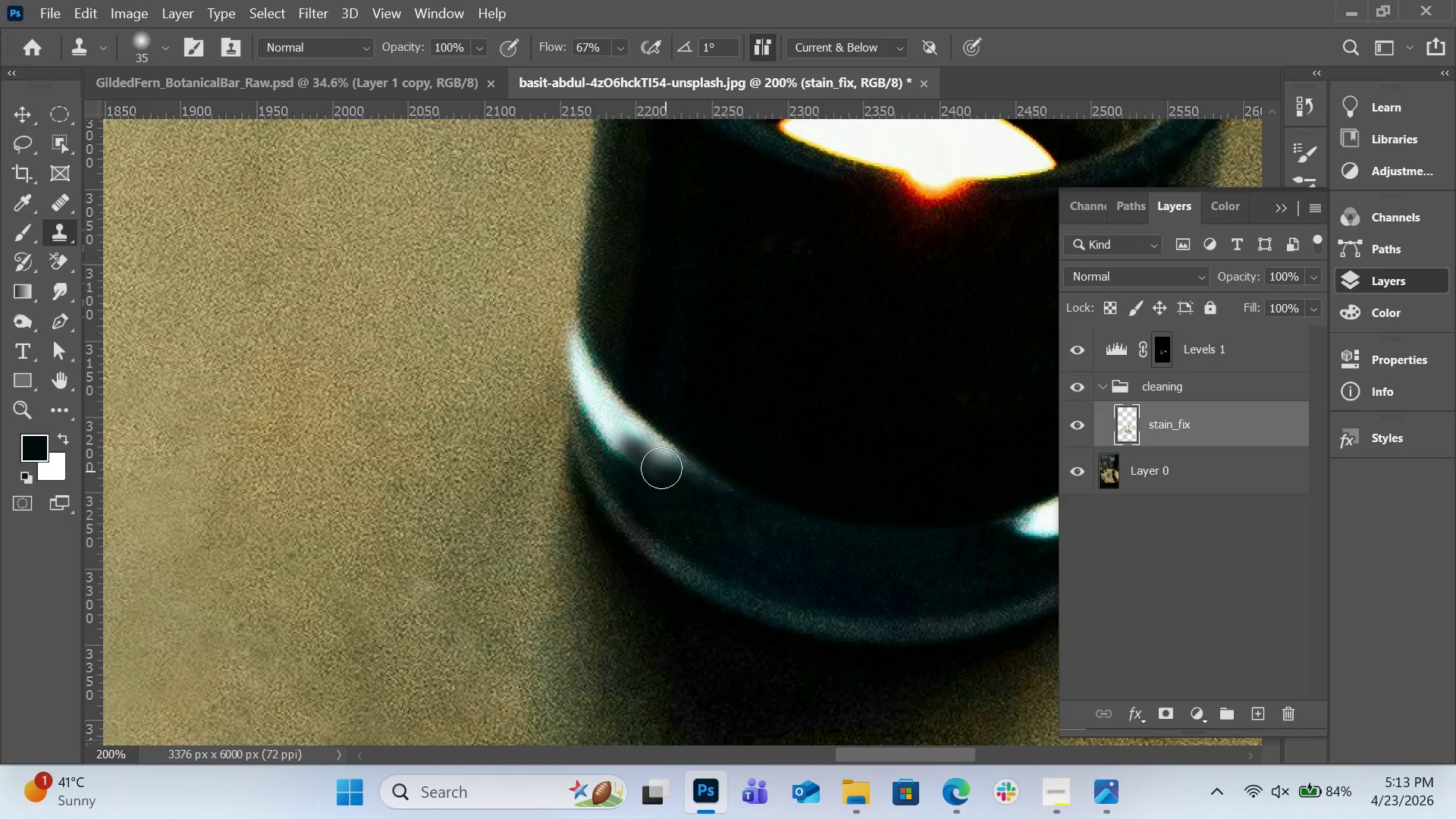 
left_click_drag(start_coordinate=[665, 470], to_coordinate=[624, 446])
 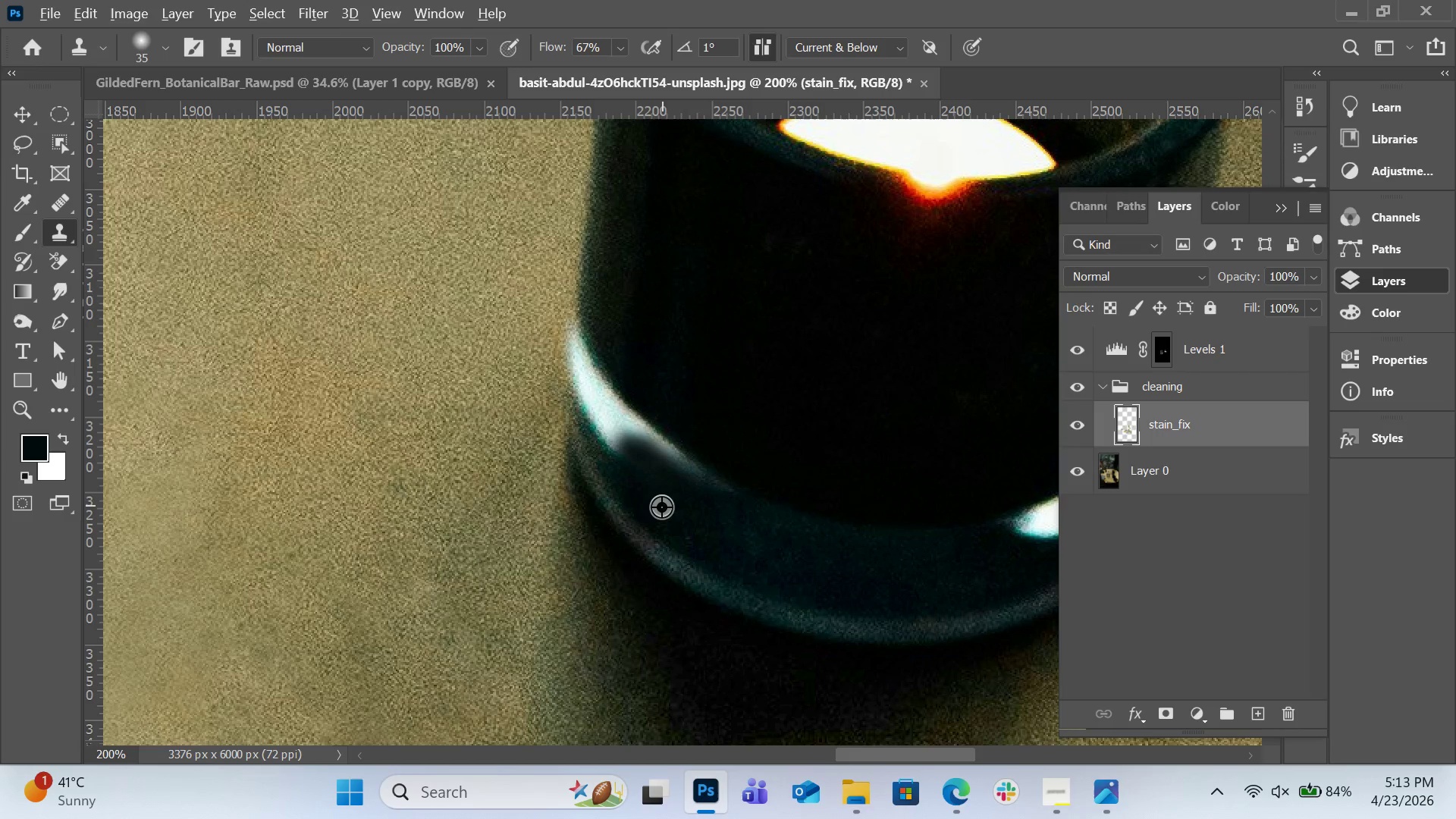 
key(Alt+AltLeft)
 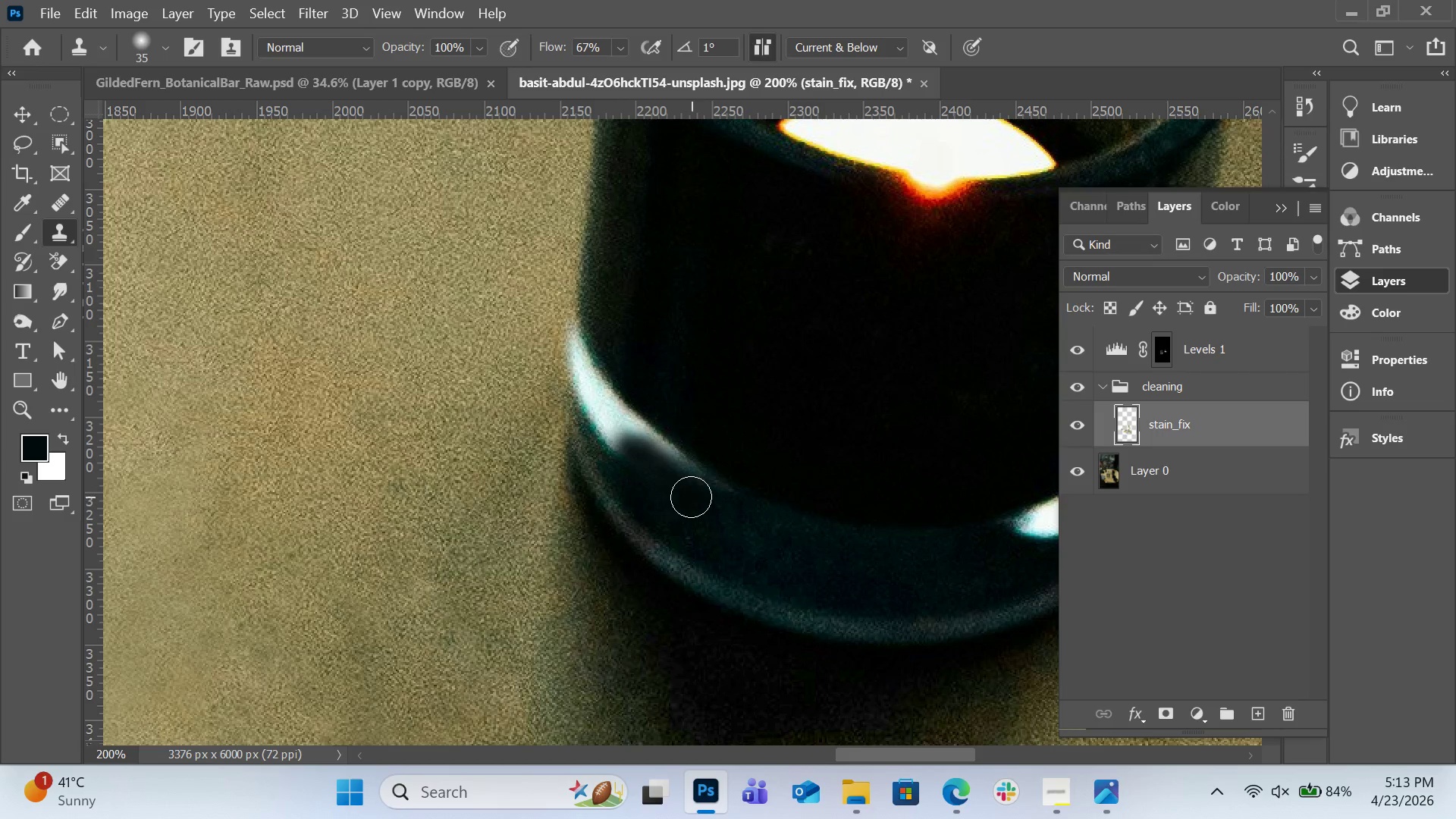 
left_click_drag(start_coordinate=[691, 497], to_coordinate=[642, 452])
 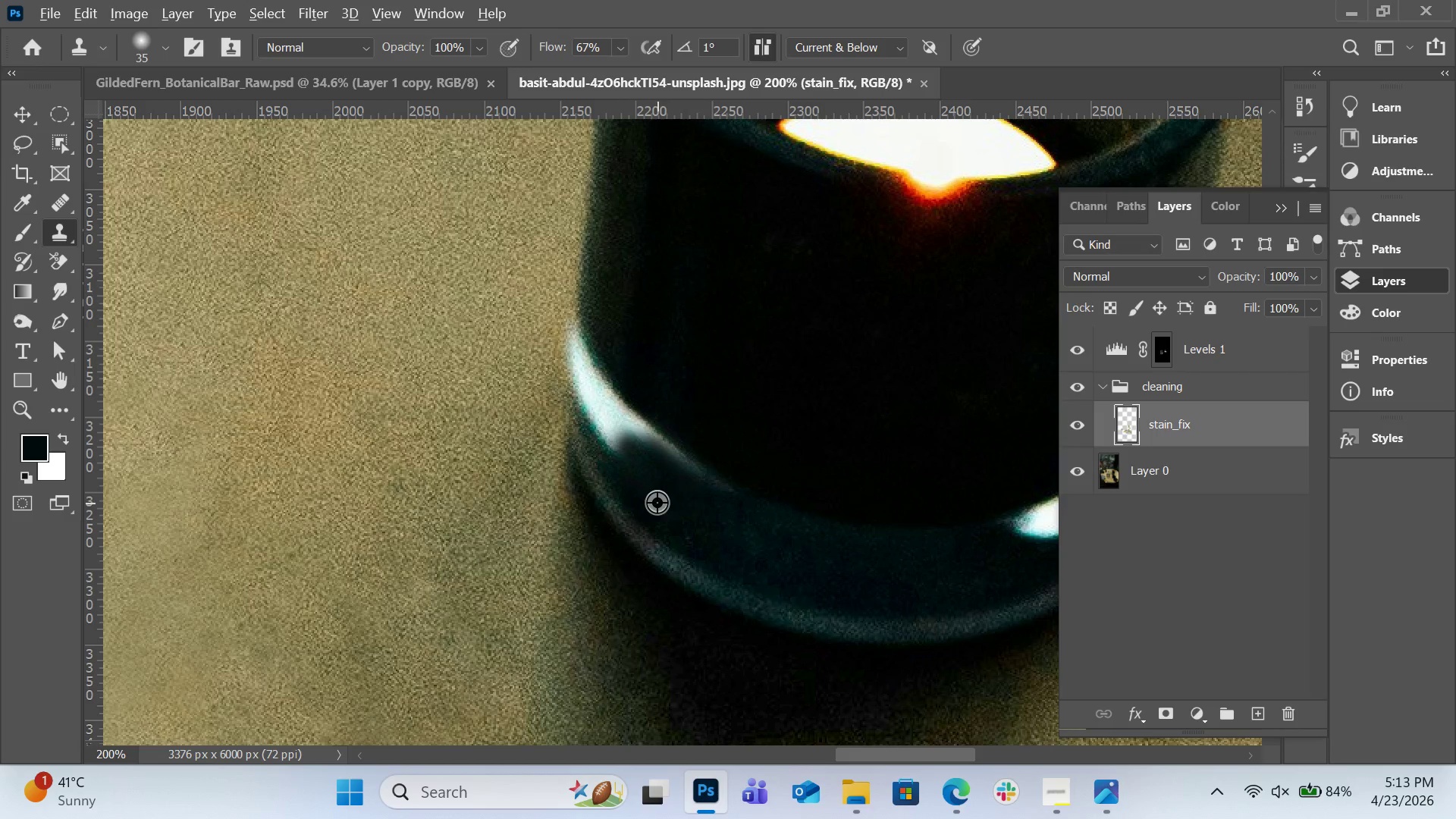 
hold_key(key=AltLeft, duration=0.39)
left_click_drag(start_coordinate=[642, 497], to_coordinate=[629, 484])
 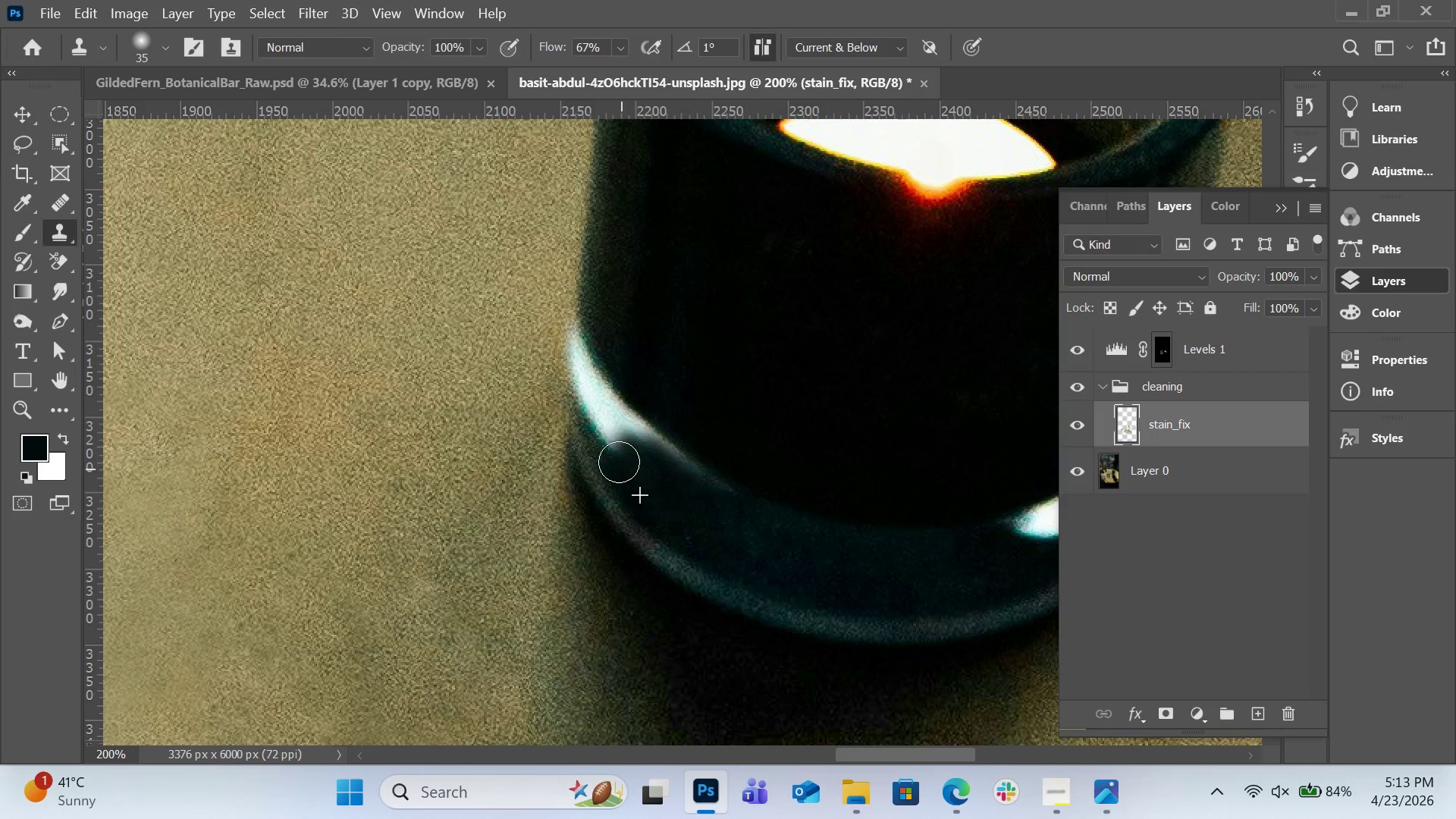 
left_click_drag(start_coordinate=[620, 468], to_coordinate=[608, 427])
 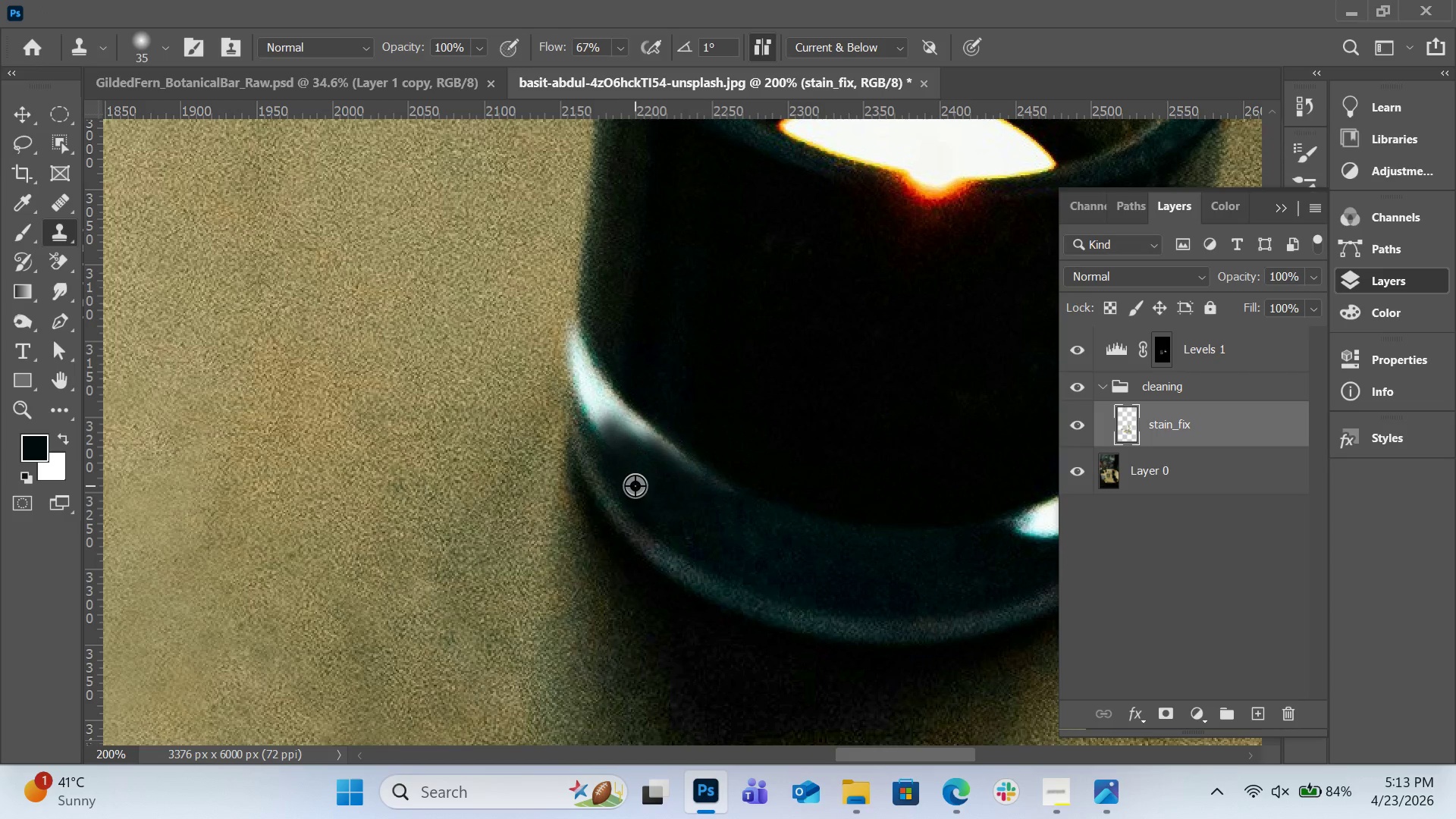 
key(Alt+AltLeft)
 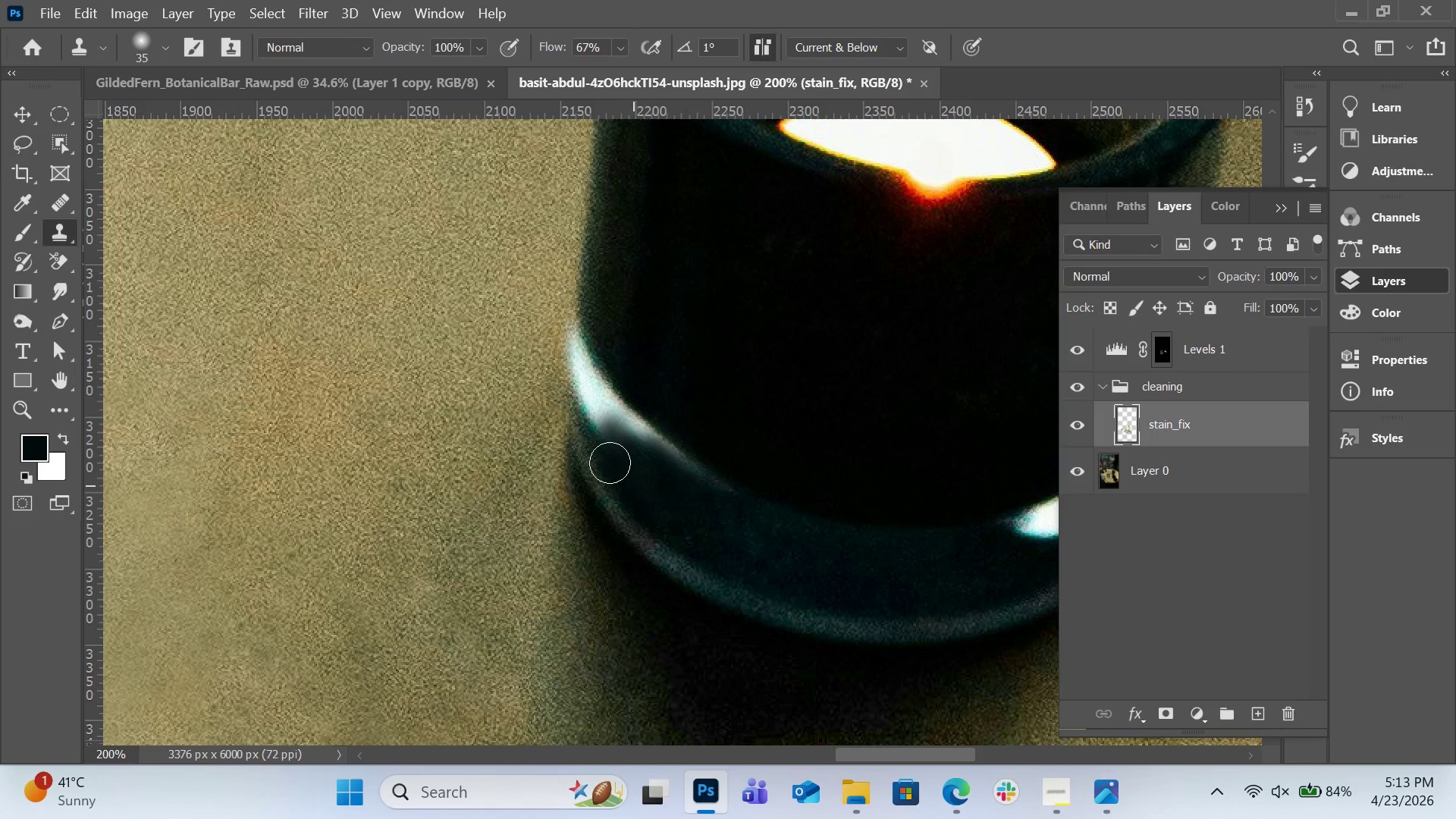 
left_click_drag(start_coordinate=[633, 485], to_coordinate=[620, 473])
 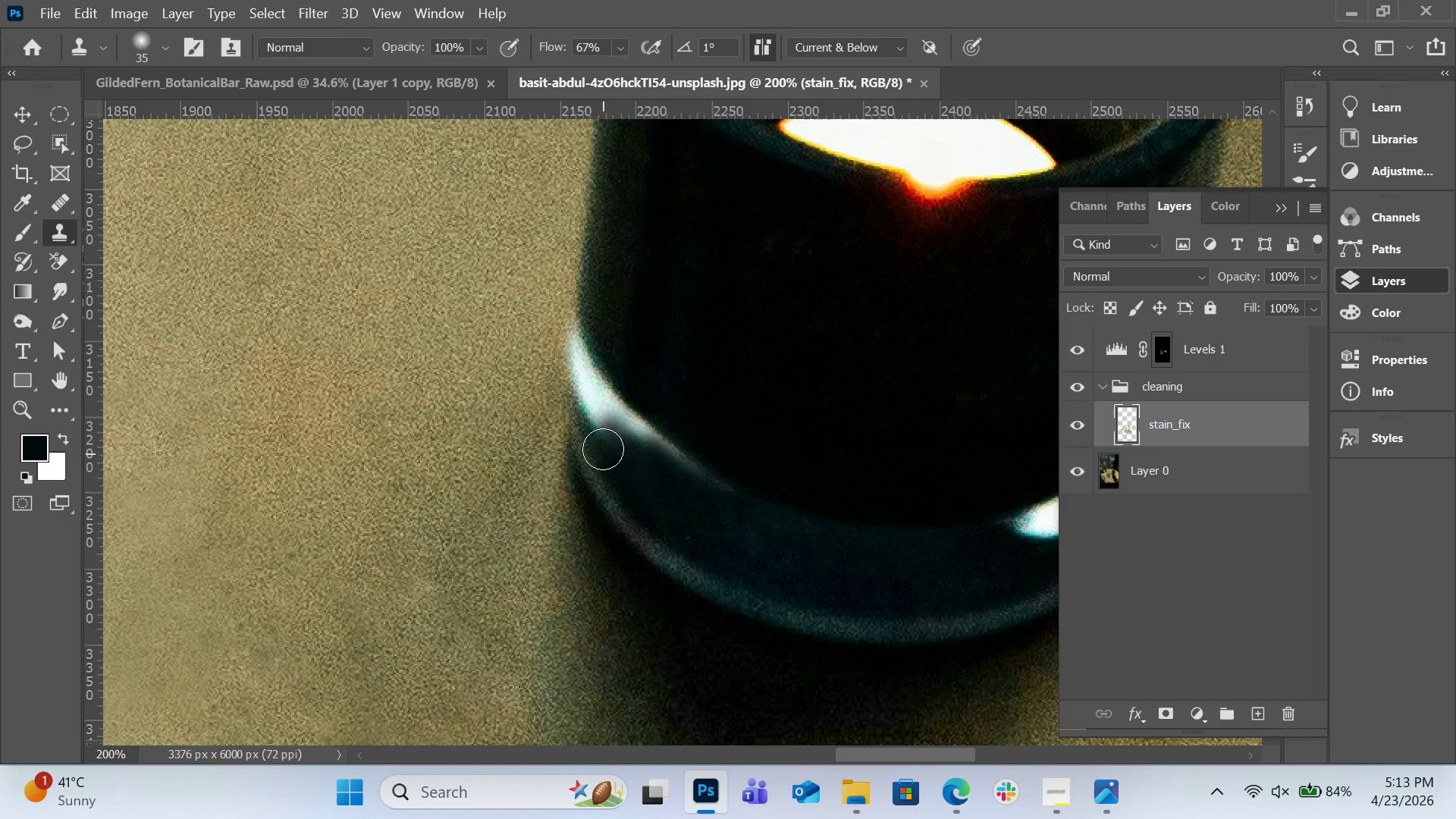 
left_click_drag(start_coordinate=[603, 453], to_coordinate=[595, 410])
 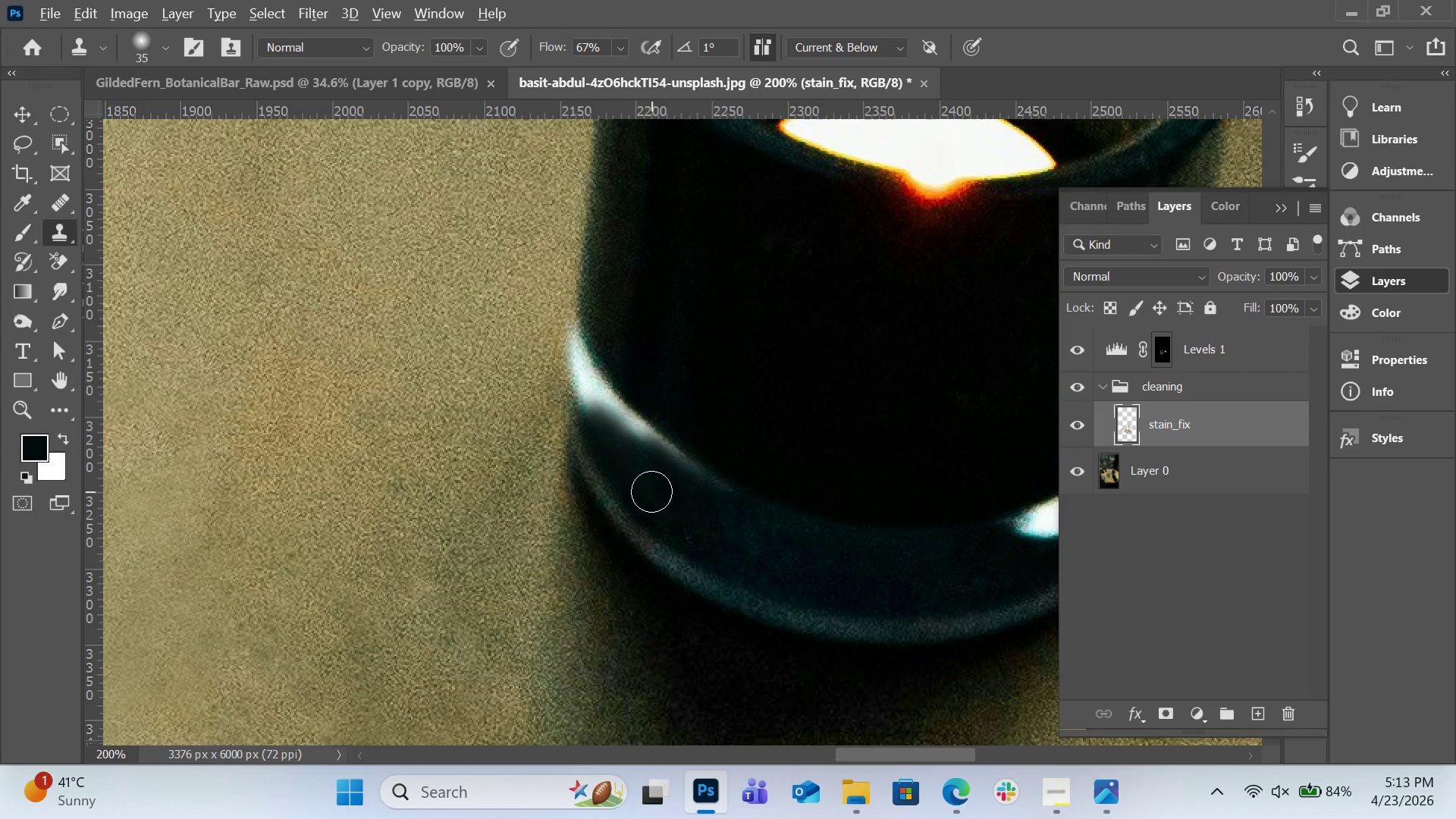 
hold_key(key=AltLeft, duration=0.31)
left_click([654, 490])
 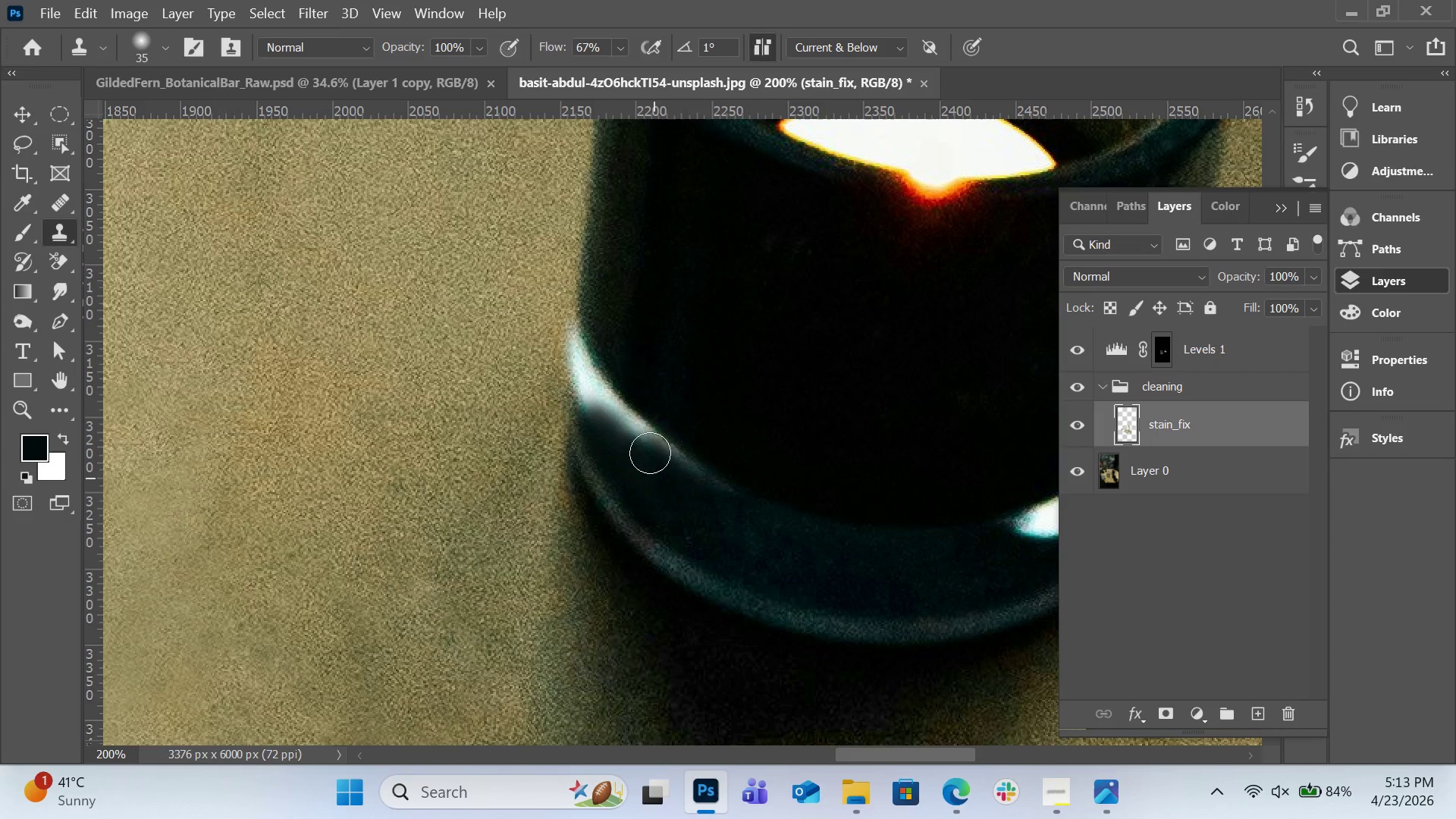 
left_click_drag(start_coordinate=[654, 485], to_coordinate=[605, 409])
 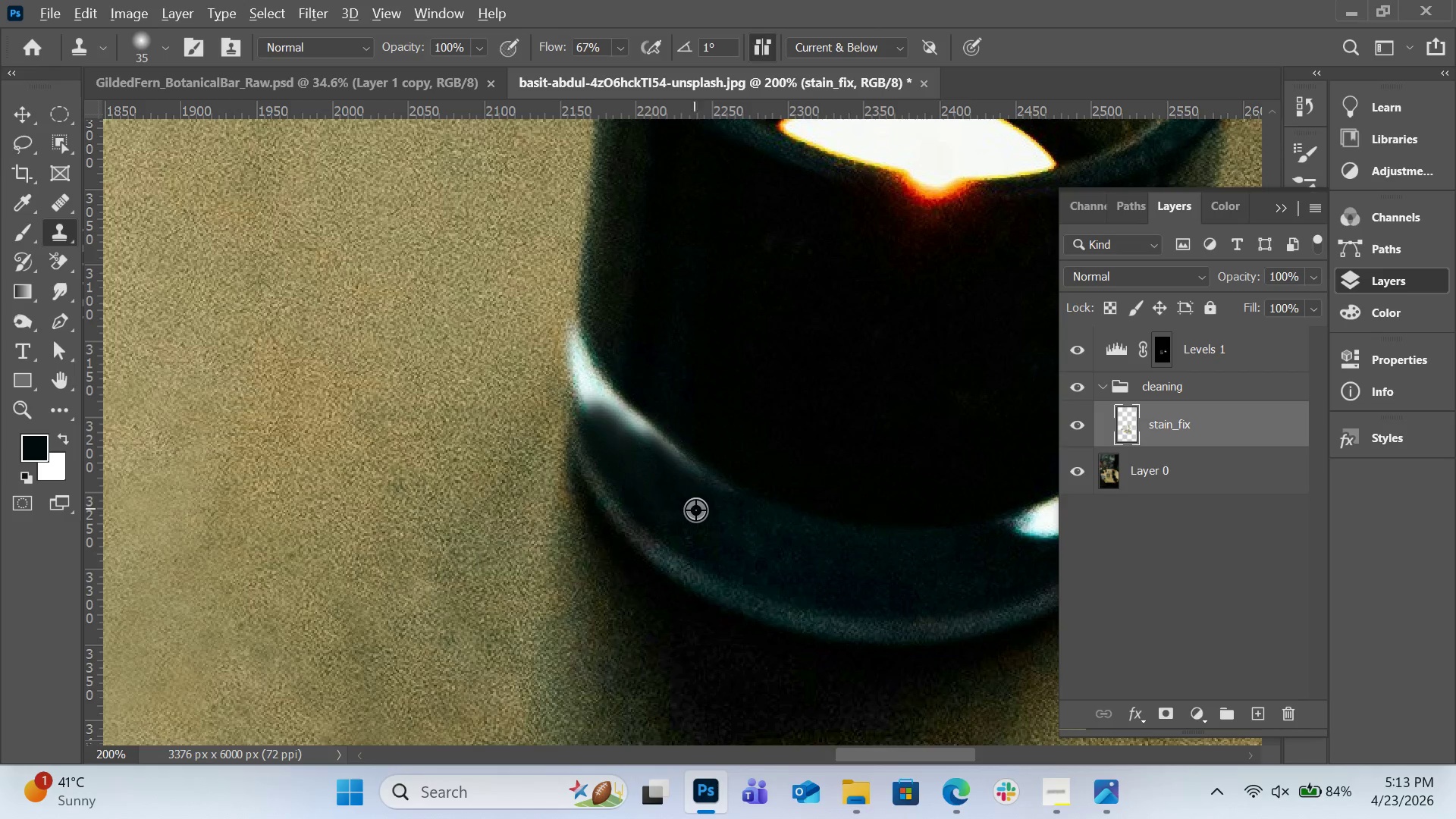 
hold_key(key=AltLeft, duration=0.38)
left_click([707, 516])
 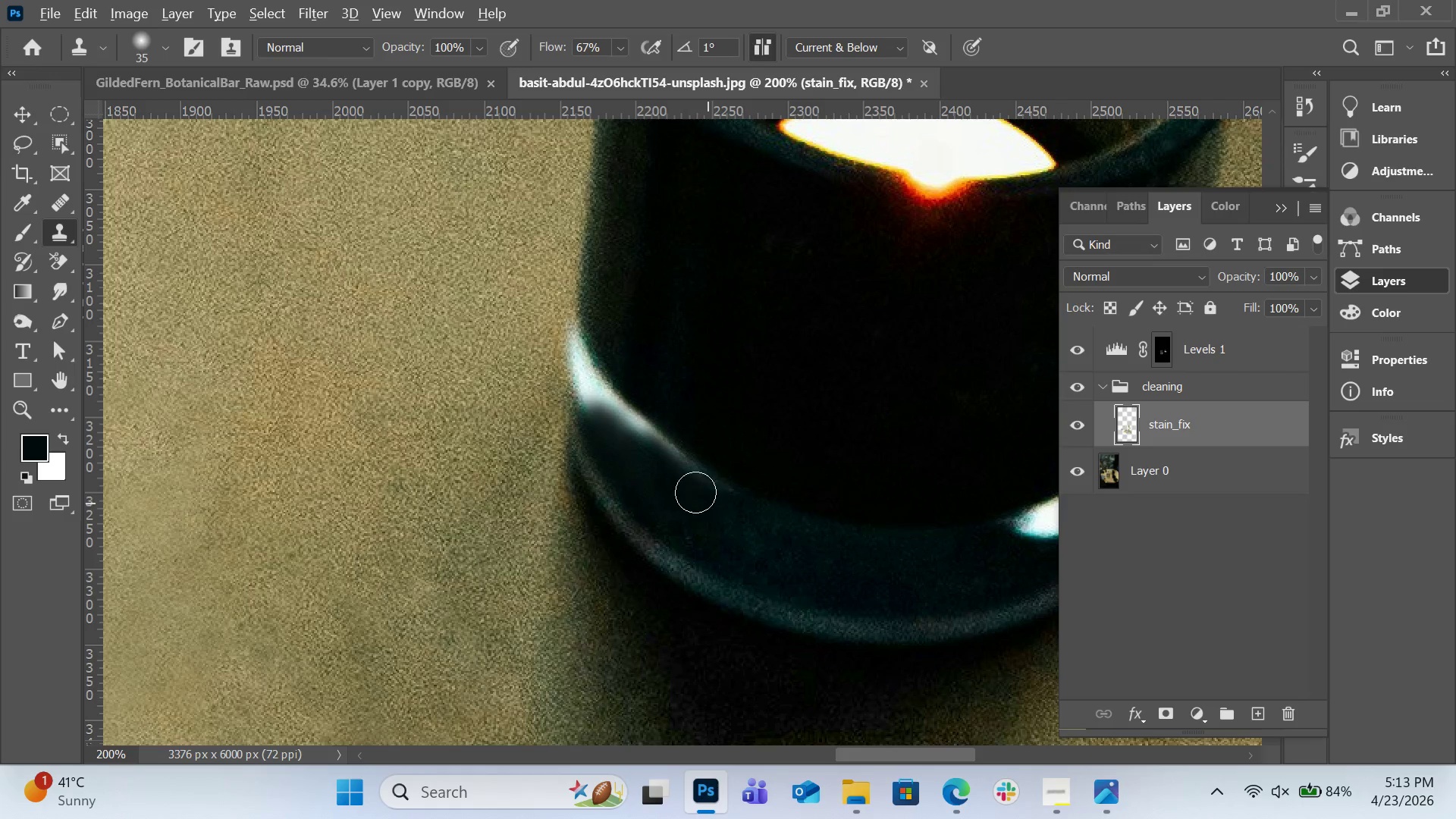 
left_click_drag(start_coordinate=[708, 502], to_coordinate=[647, 448])
 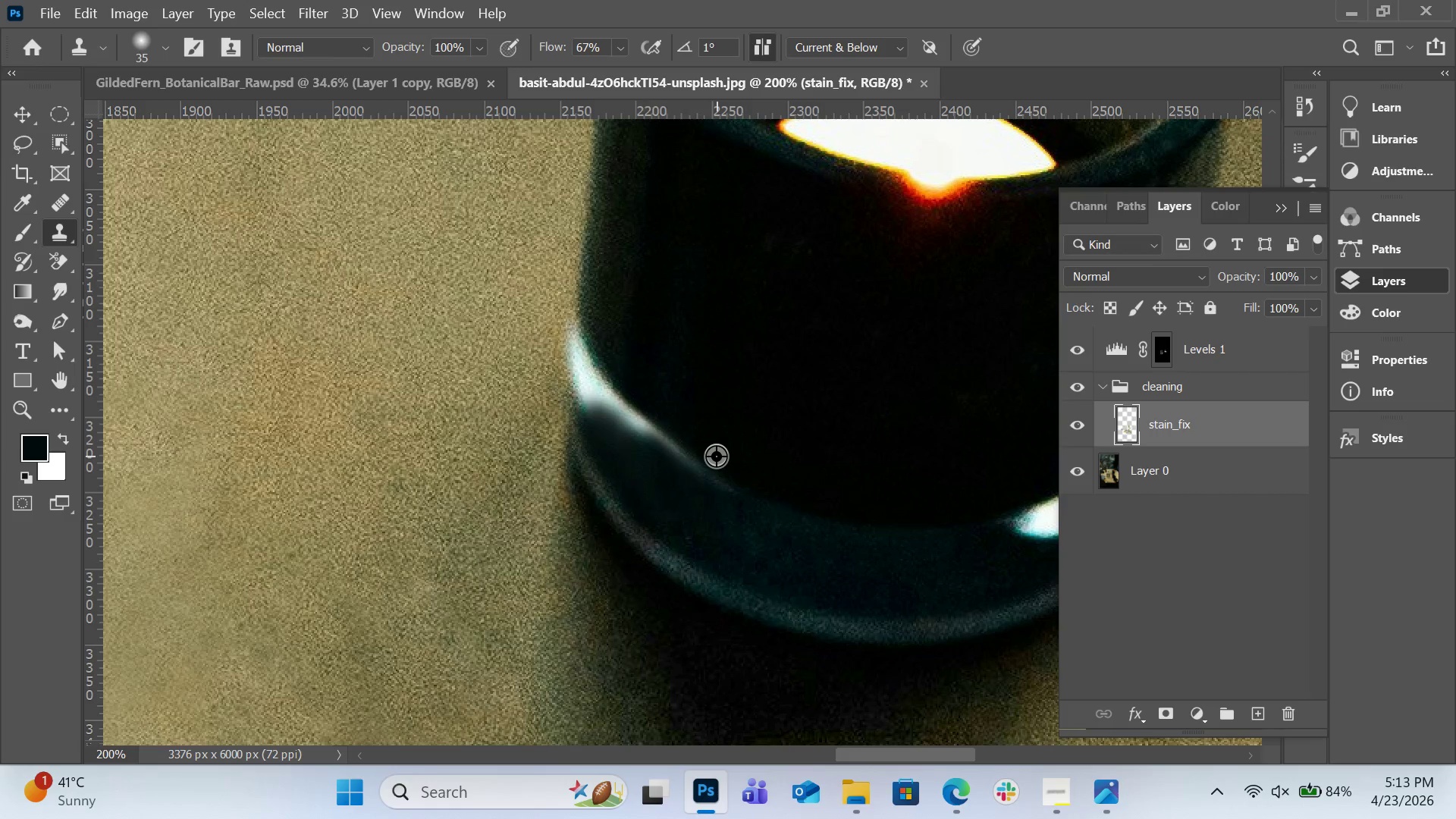 
hold_key(key=AltLeft, duration=0.84)
 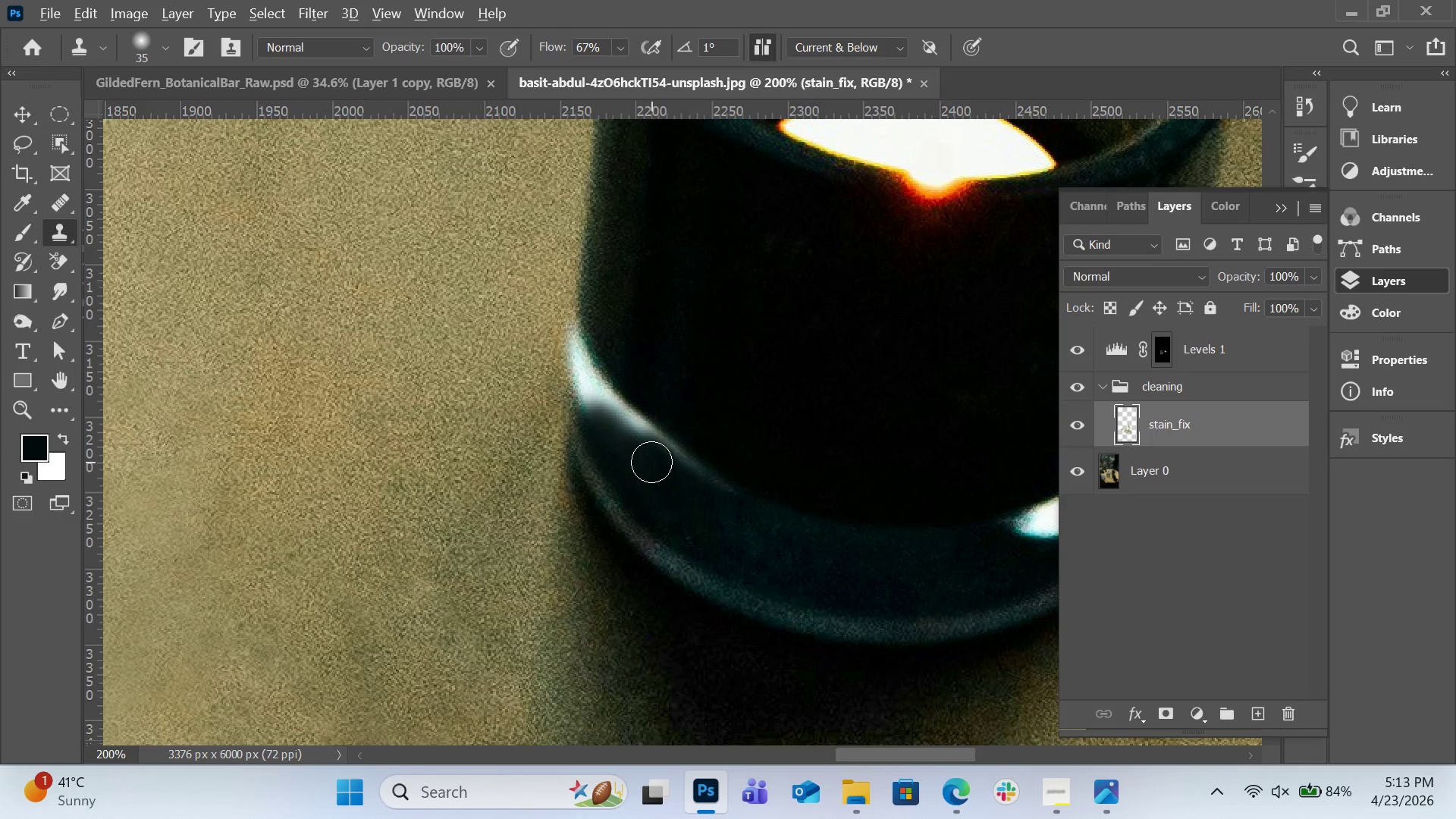 
hold_key(key=AltLeft, duration=0.39)
left_click([651, 478])
 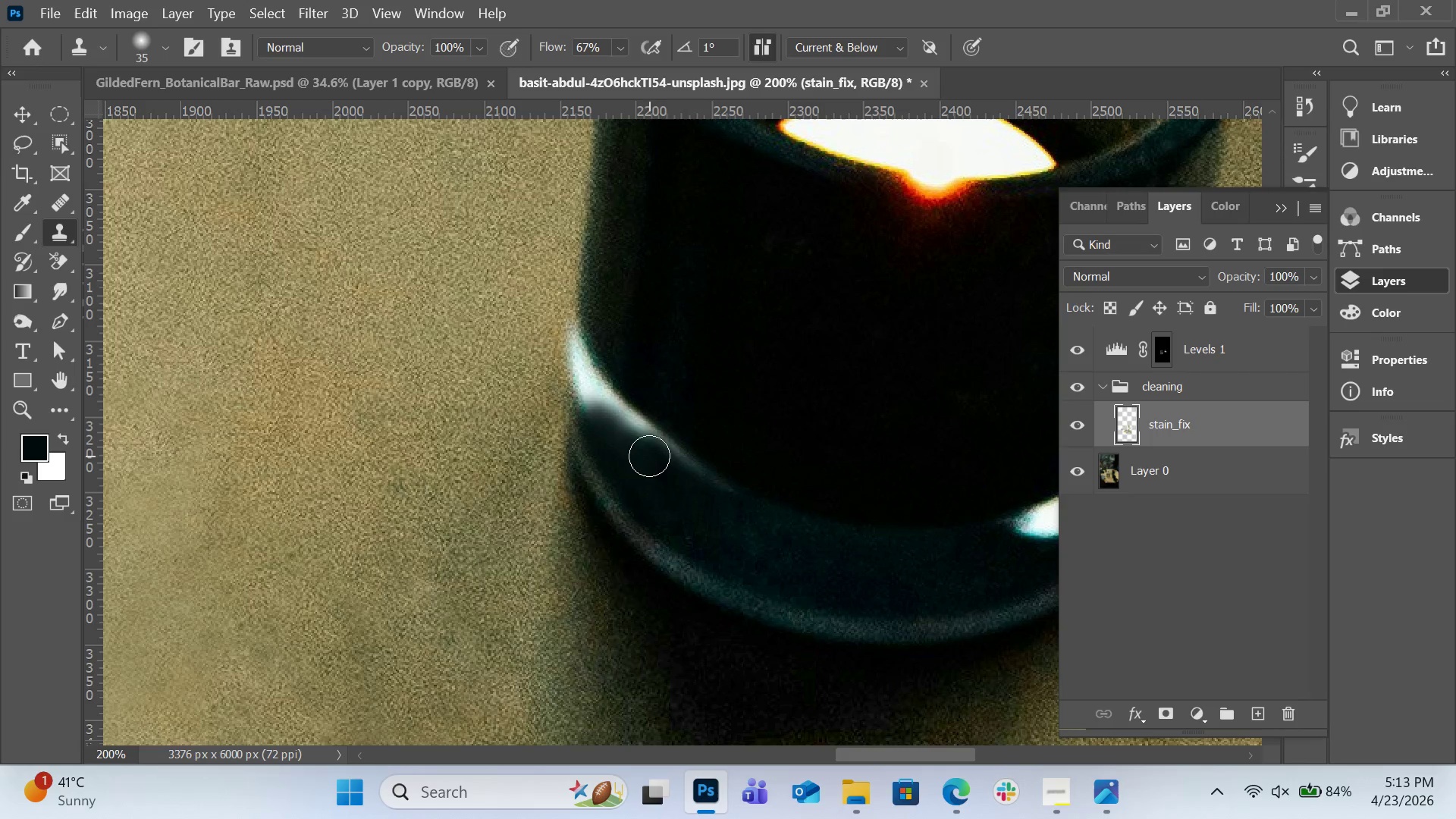 
left_click_drag(start_coordinate=[649, 456], to_coordinate=[610, 414])
 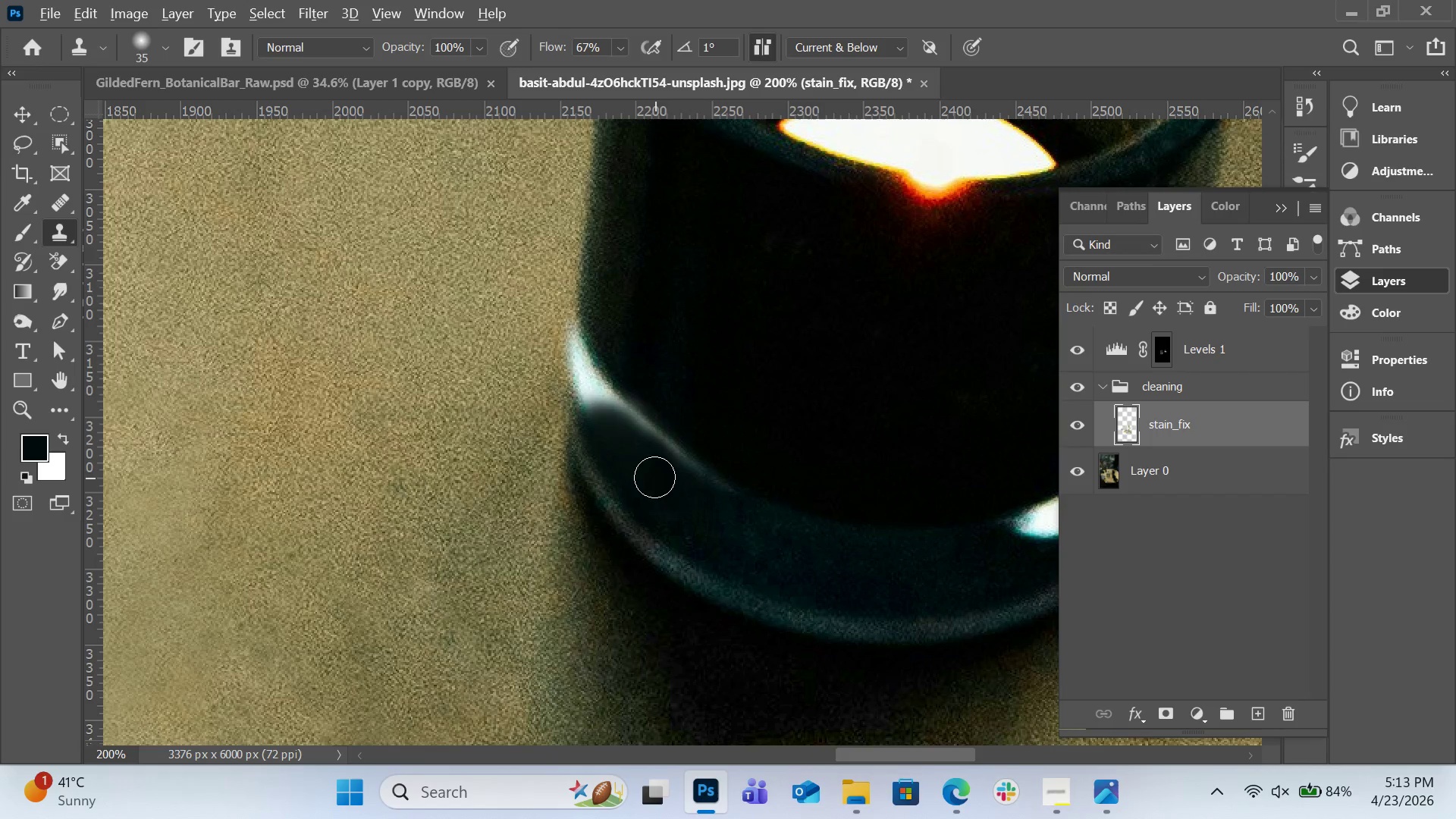 
hold_key(key=AltLeft, duration=0.66)
 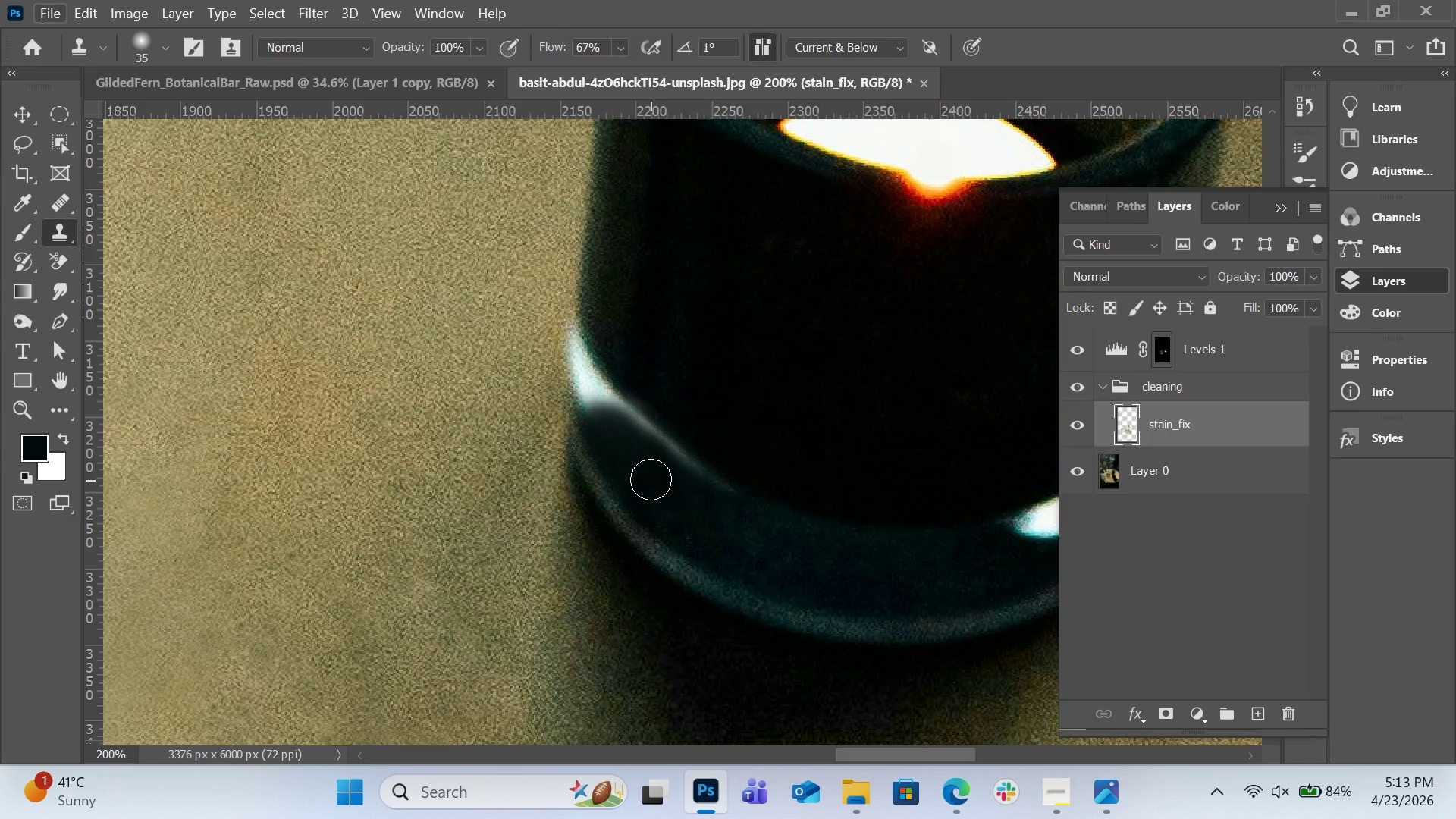 
key(Alt+AltLeft)
 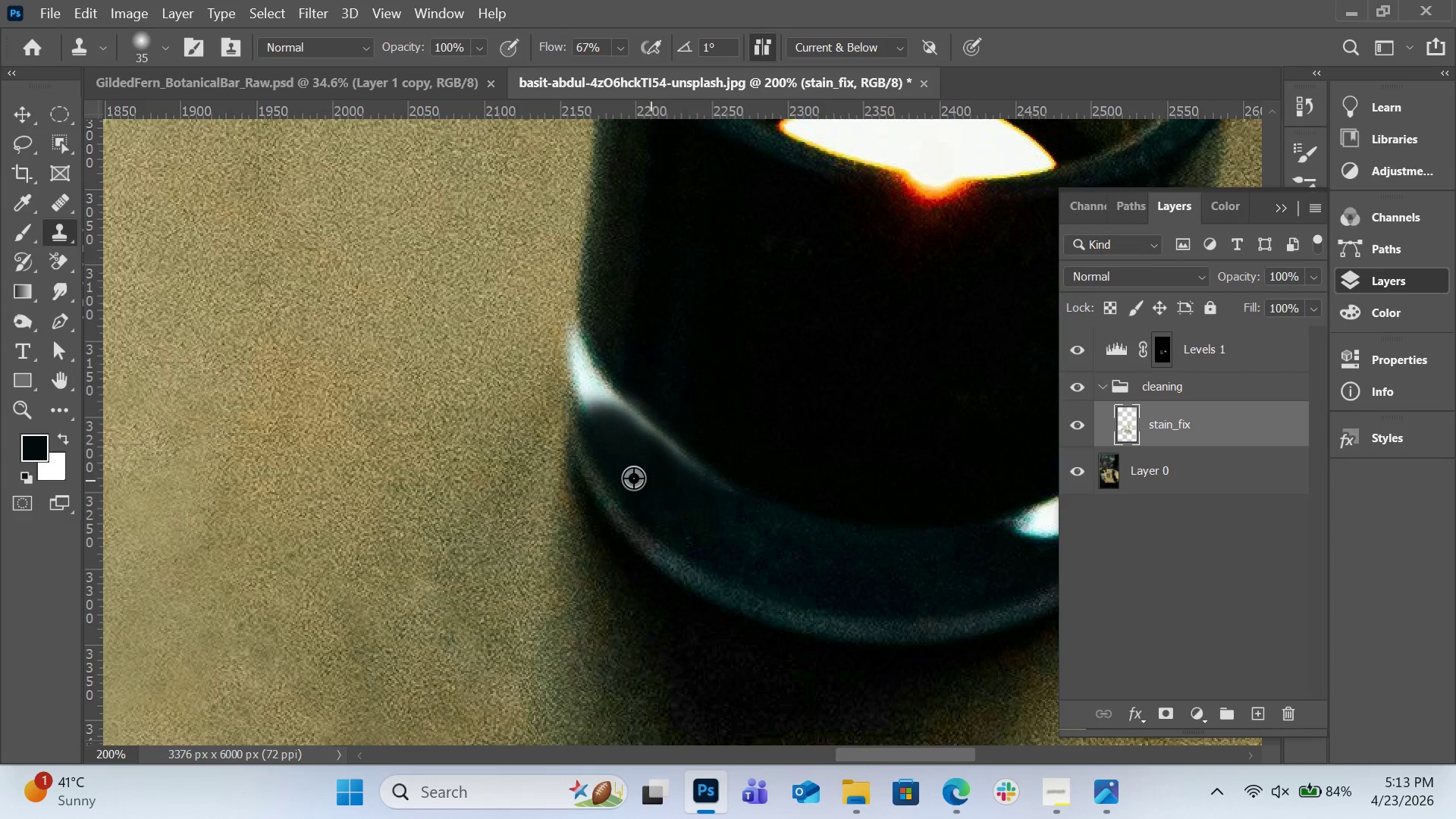 
hold_key(key=AltLeft, duration=0.38)
left_click([611, 457])
 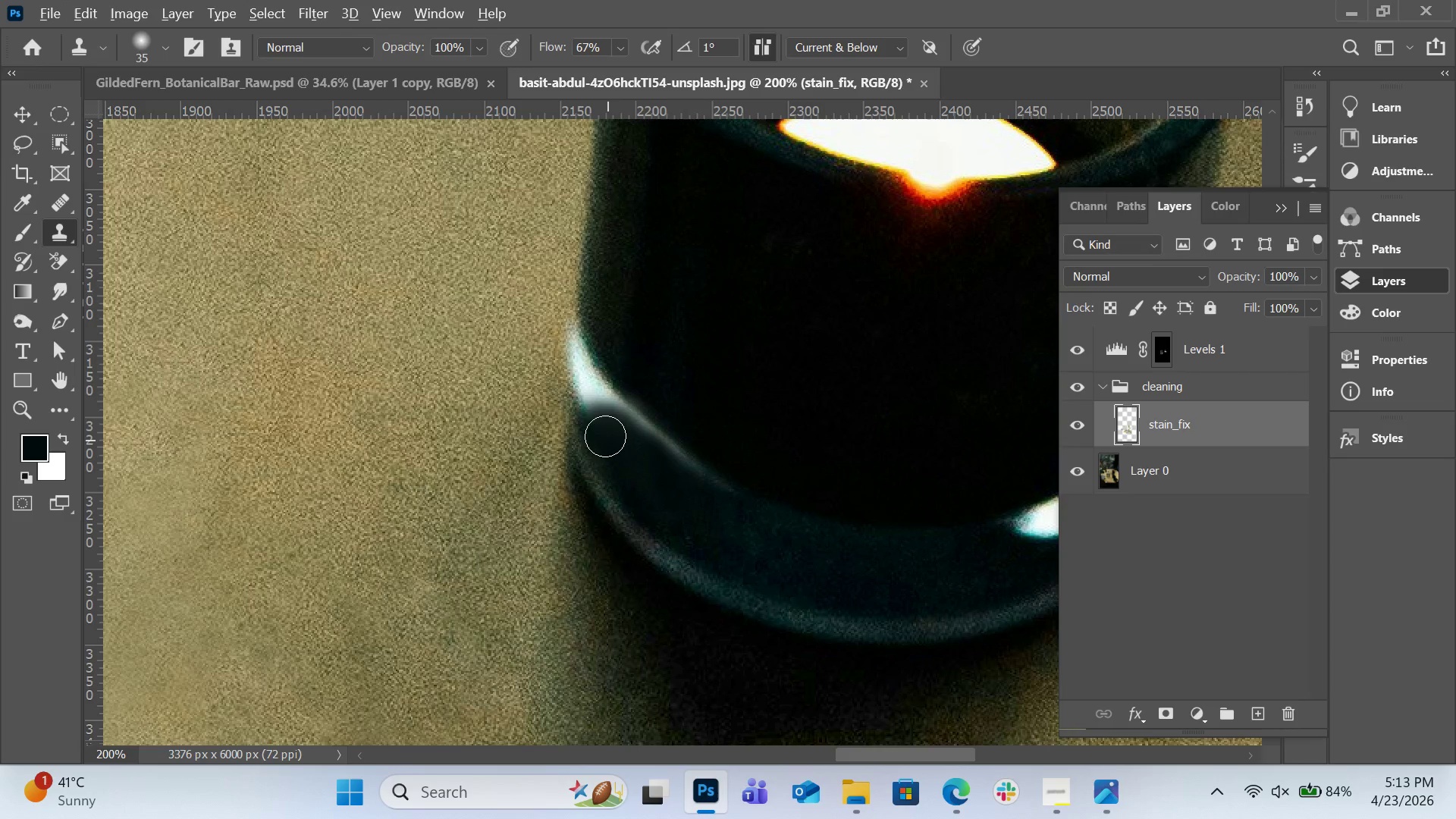 
left_click_drag(start_coordinate=[607, 440], to_coordinate=[587, 395])
 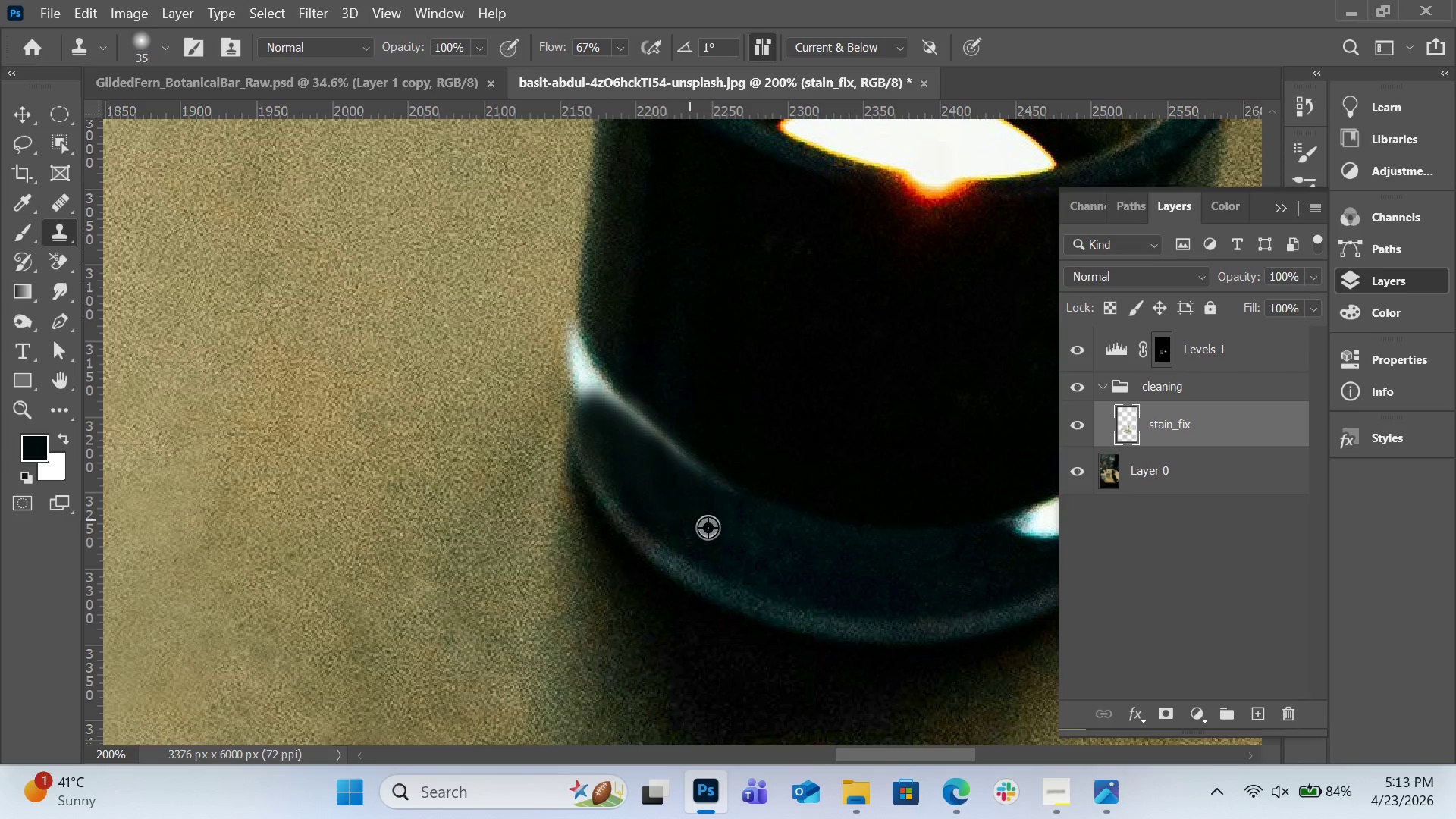 
hold_key(key=AltLeft, duration=0.59)
left_click([766, 534])
 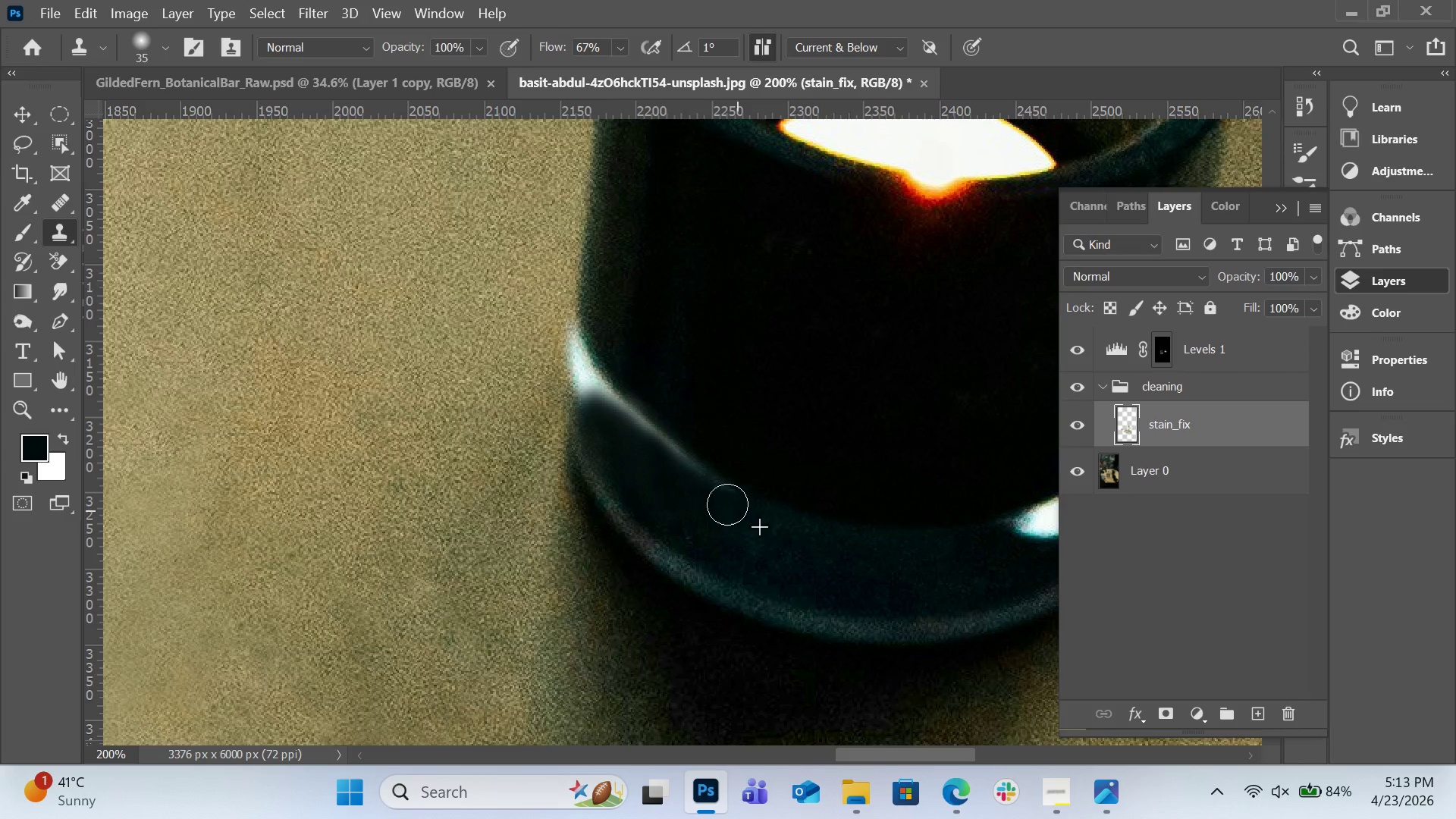 
left_click_drag(start_coordinate=[736, 510], to_coordinate=[649, 441])
 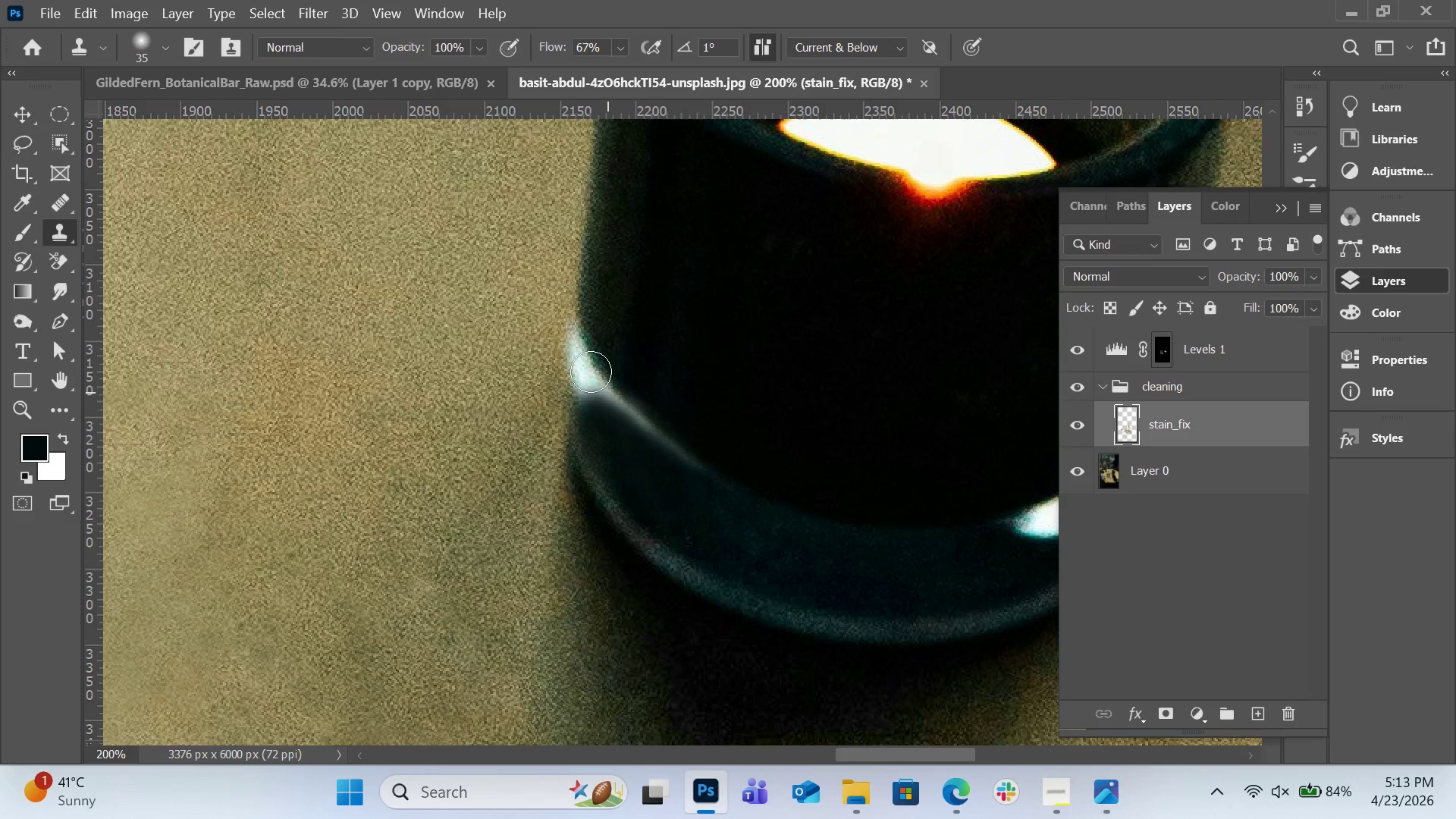 
hold_key(key=AltLeft, duration=0.5)
left_click([542, 309])
 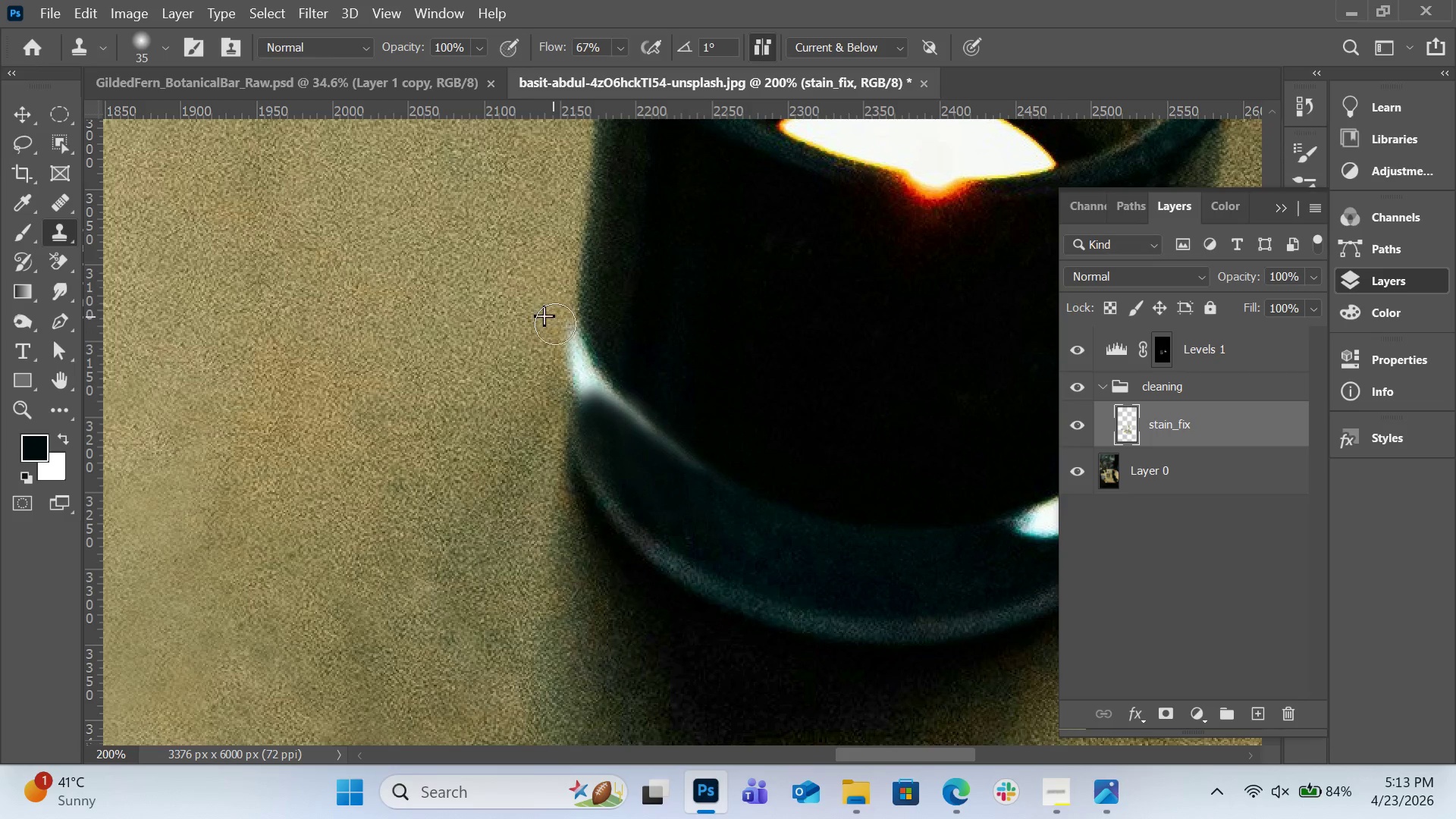 
left_click_drag(start_coordinate=[551, 315], to_coordinate=[554, 386])
 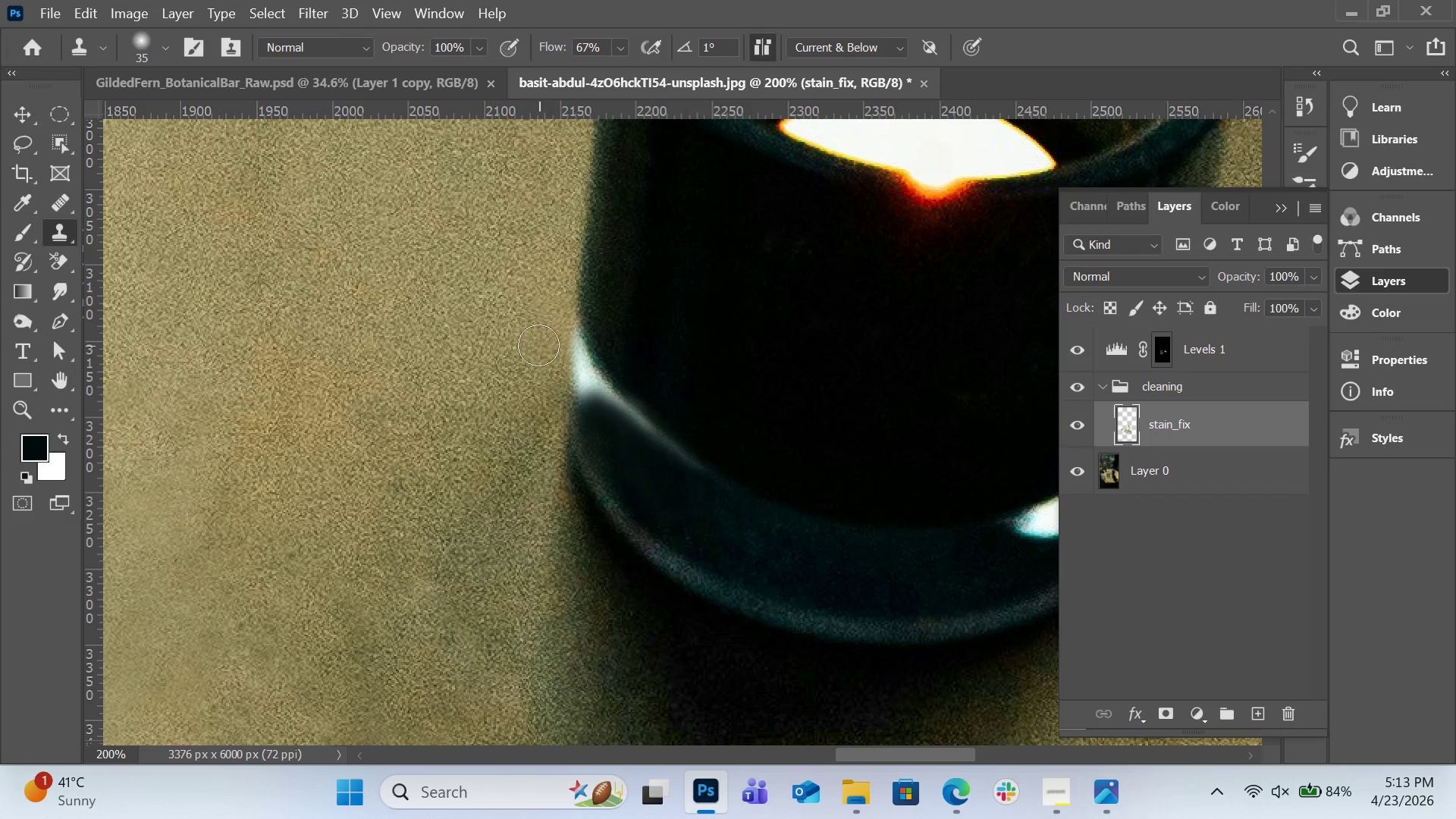 
hold_key(key=AltLeft, duration=0.34)
 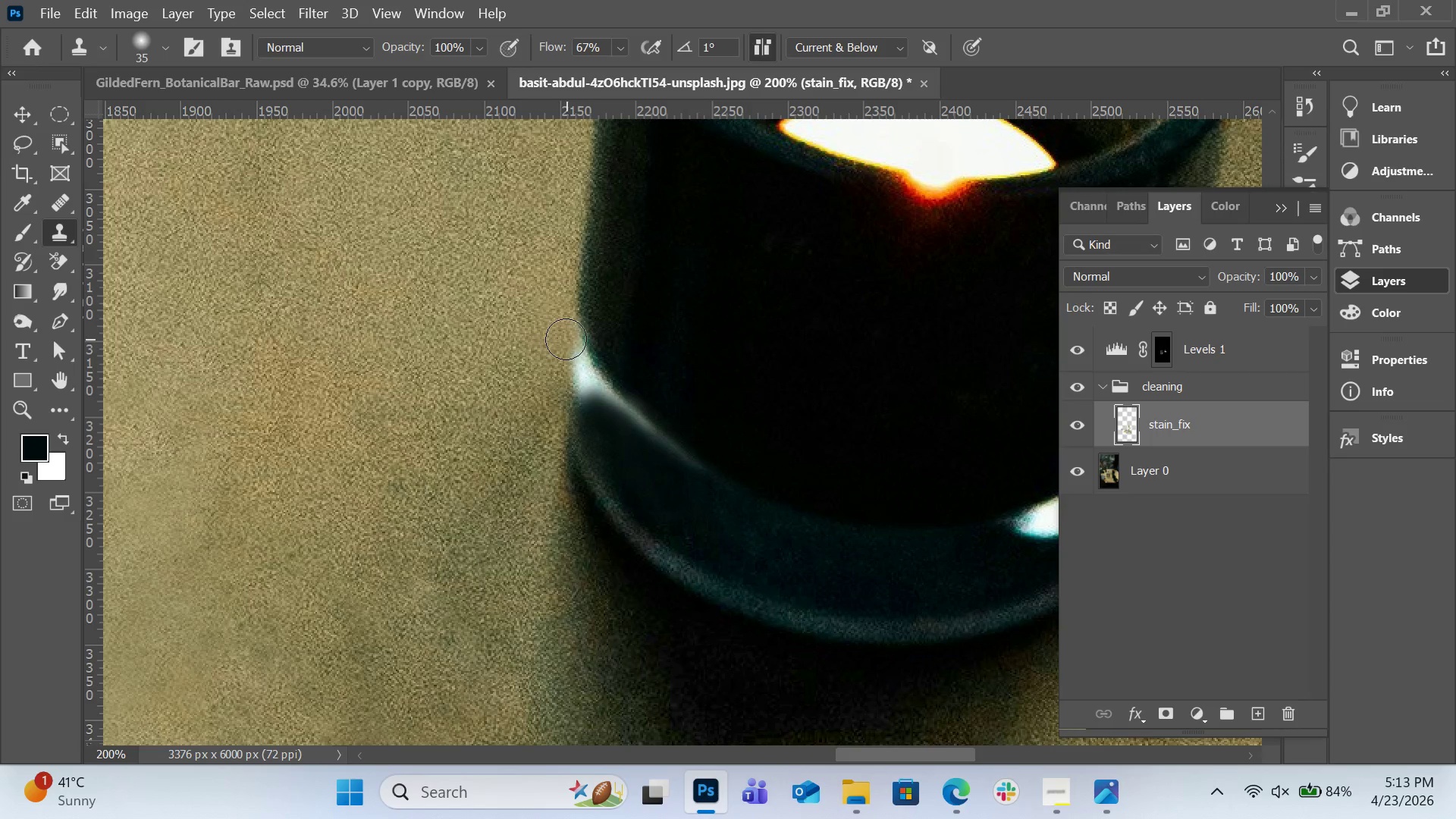 
left_click_drag(start_coordinate=[566, 339], to_coordinate=[556, 386])
 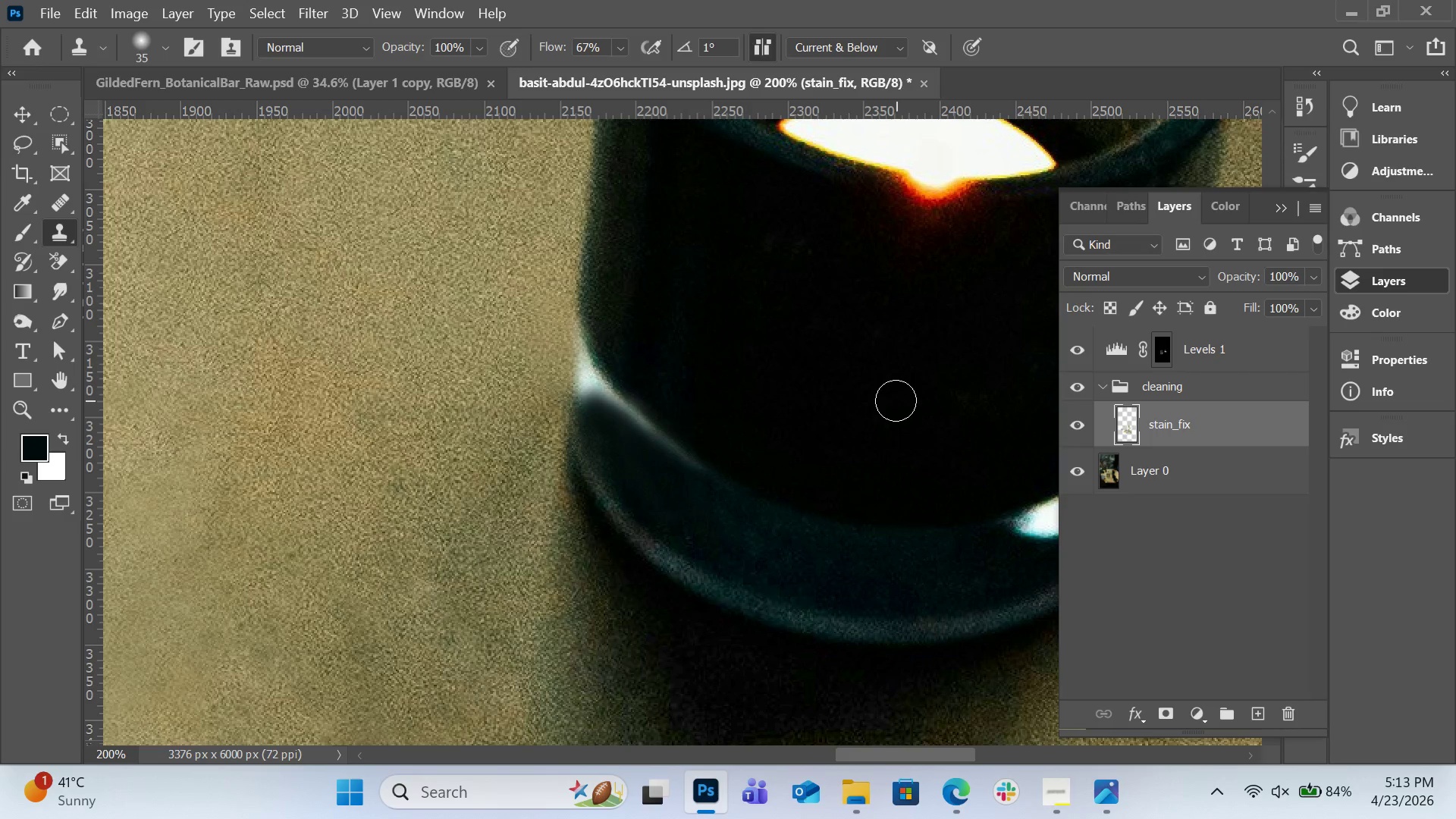 
key(Control+Equal)
 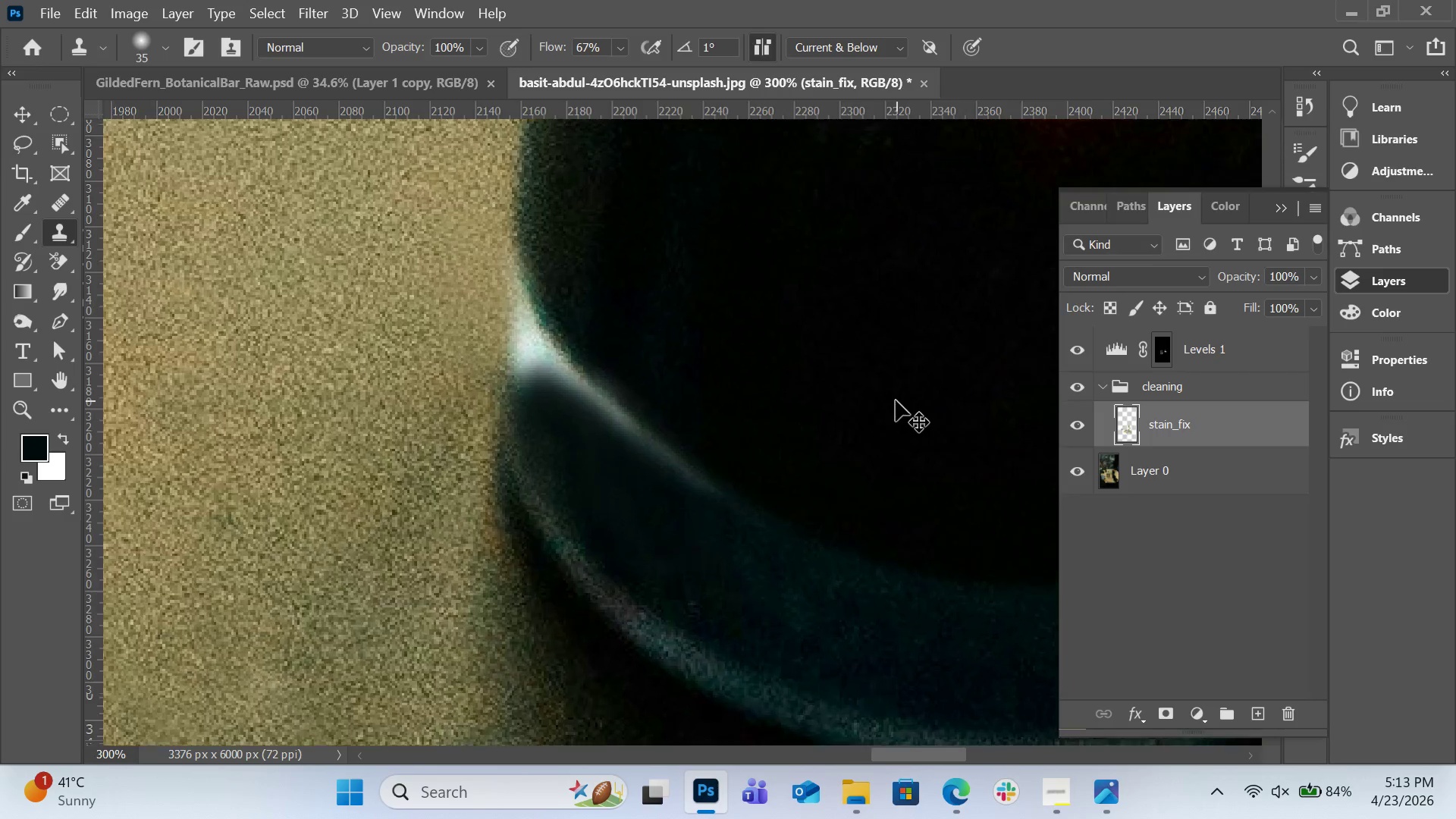 
key(Control+Equal)
 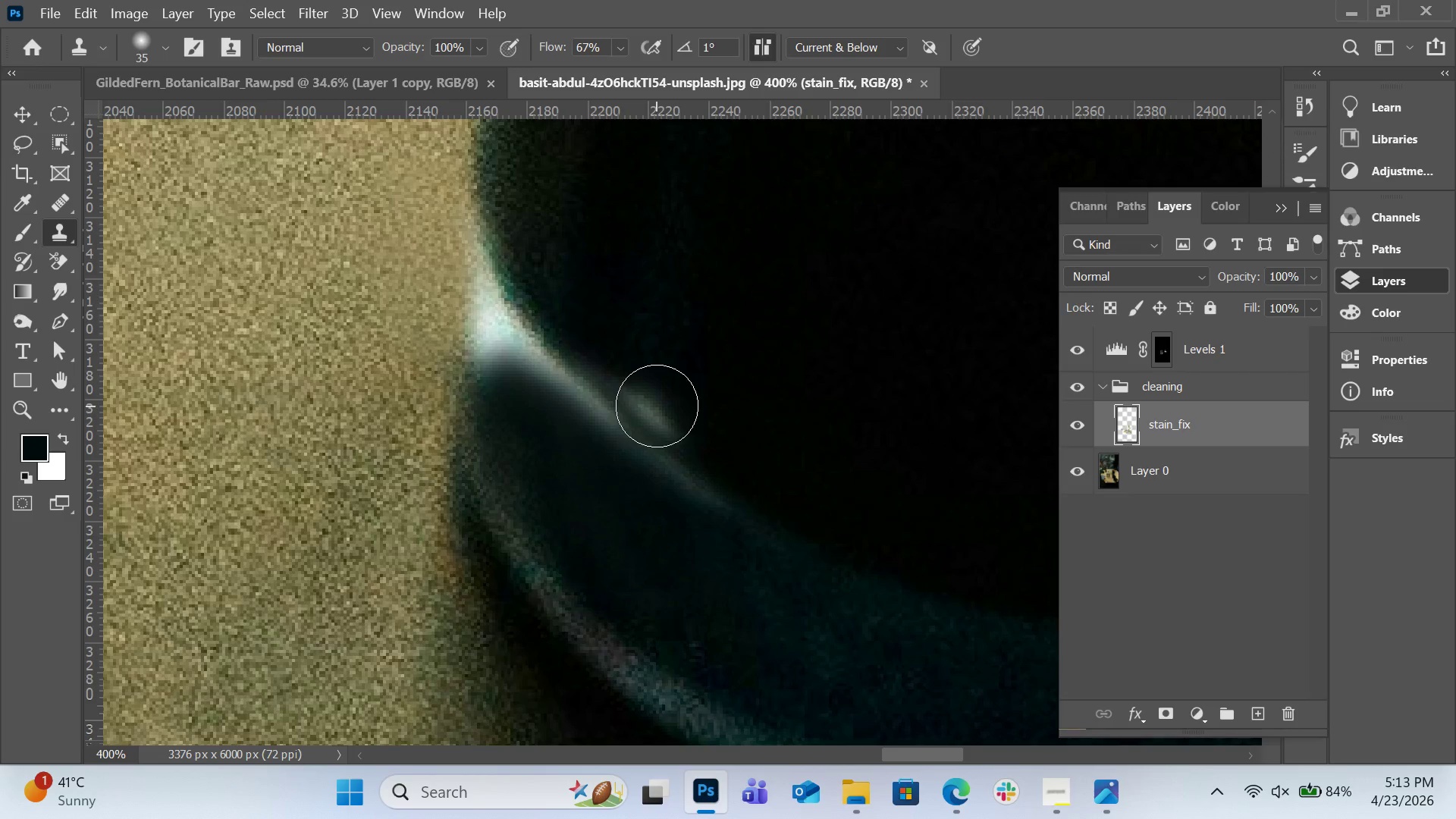 
hold_key(key=AltLeft, duration=0.89)
left_click([494, 199])
 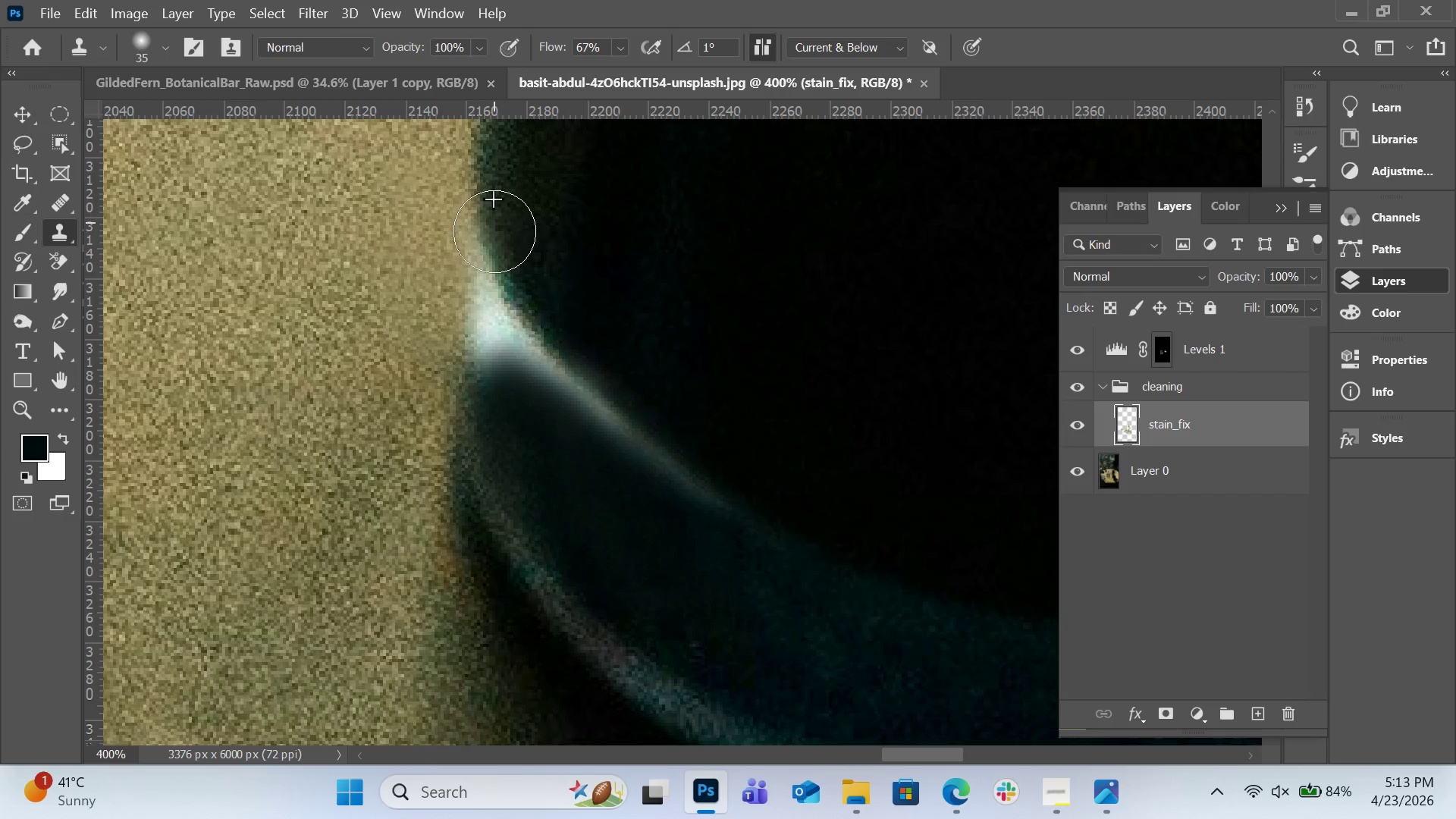 
left_click_drag(start_coordinate=[494, 222], to_coordinate=[492, 297])
 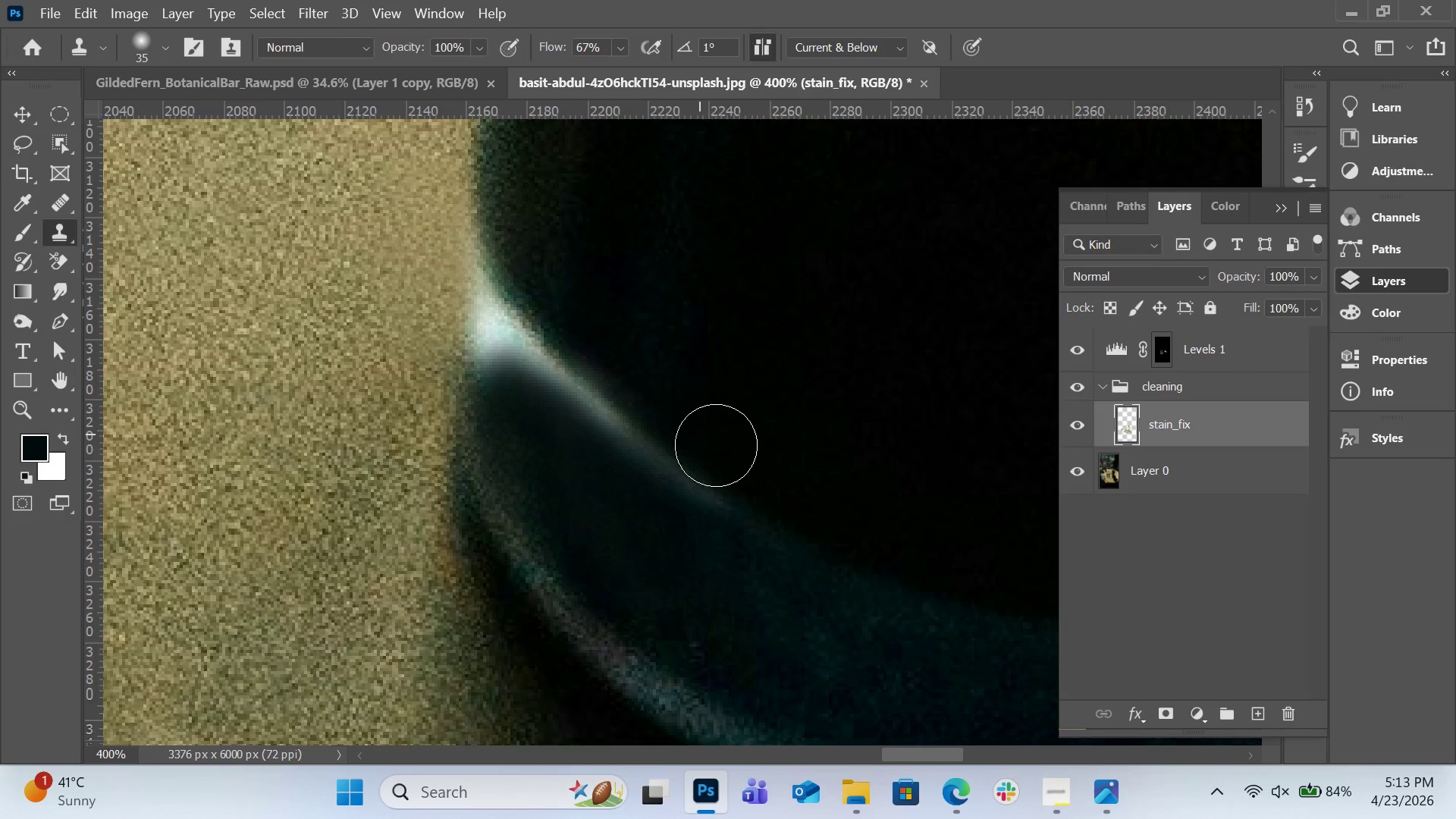 
hold_key(key=AltLeft, duration=0.48)
left_click([739, 445])
 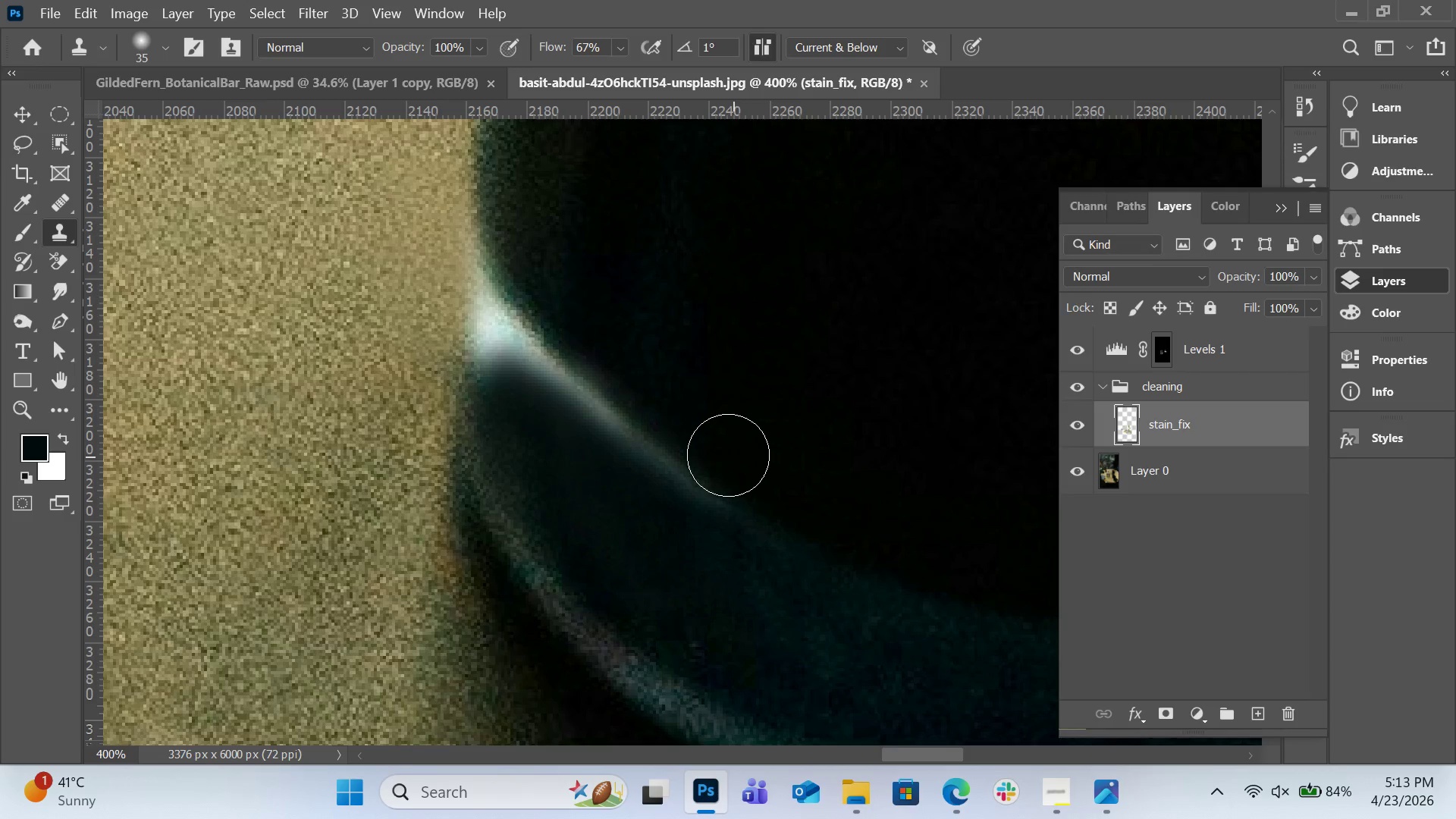 
left_click_drag(start_coordinate=[734, 457], to_coordinate=[587, 353])
 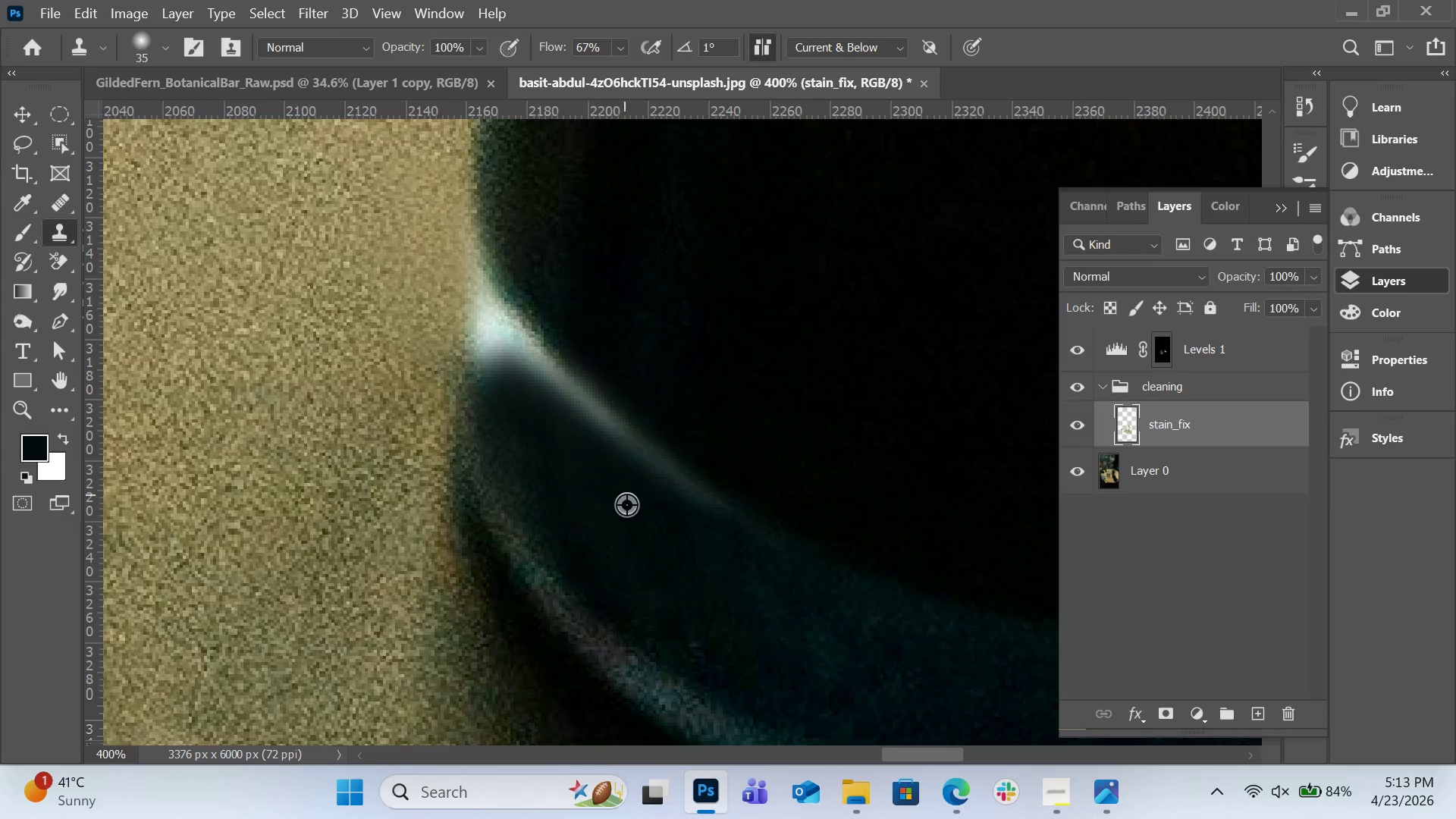 
hold_key(key=AltLeft, duration=0.36)
left_click([628, 515])
 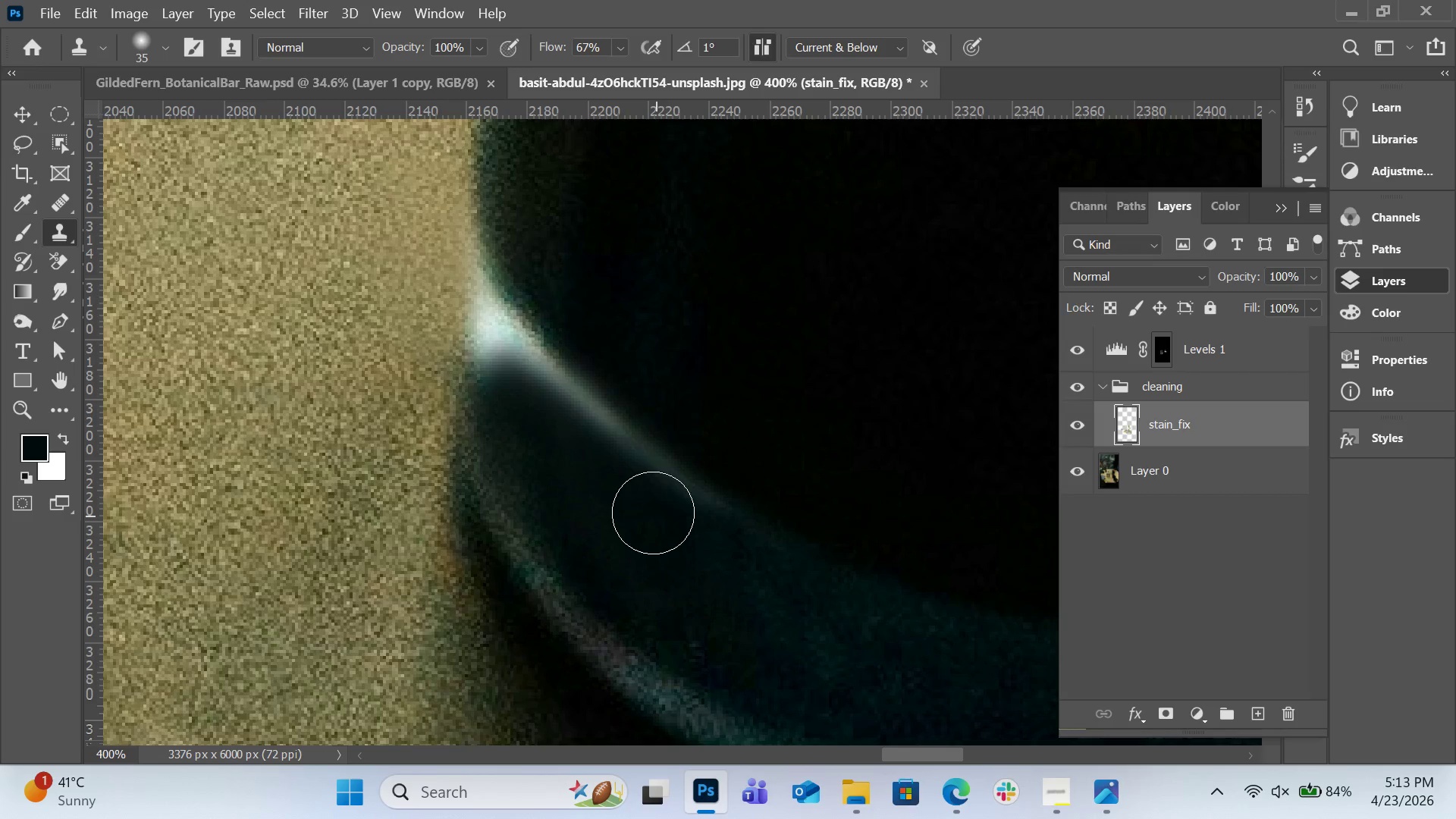 
left_click_drag(start_coordinate=[656, 516], to_coordinate=[536, 384])
 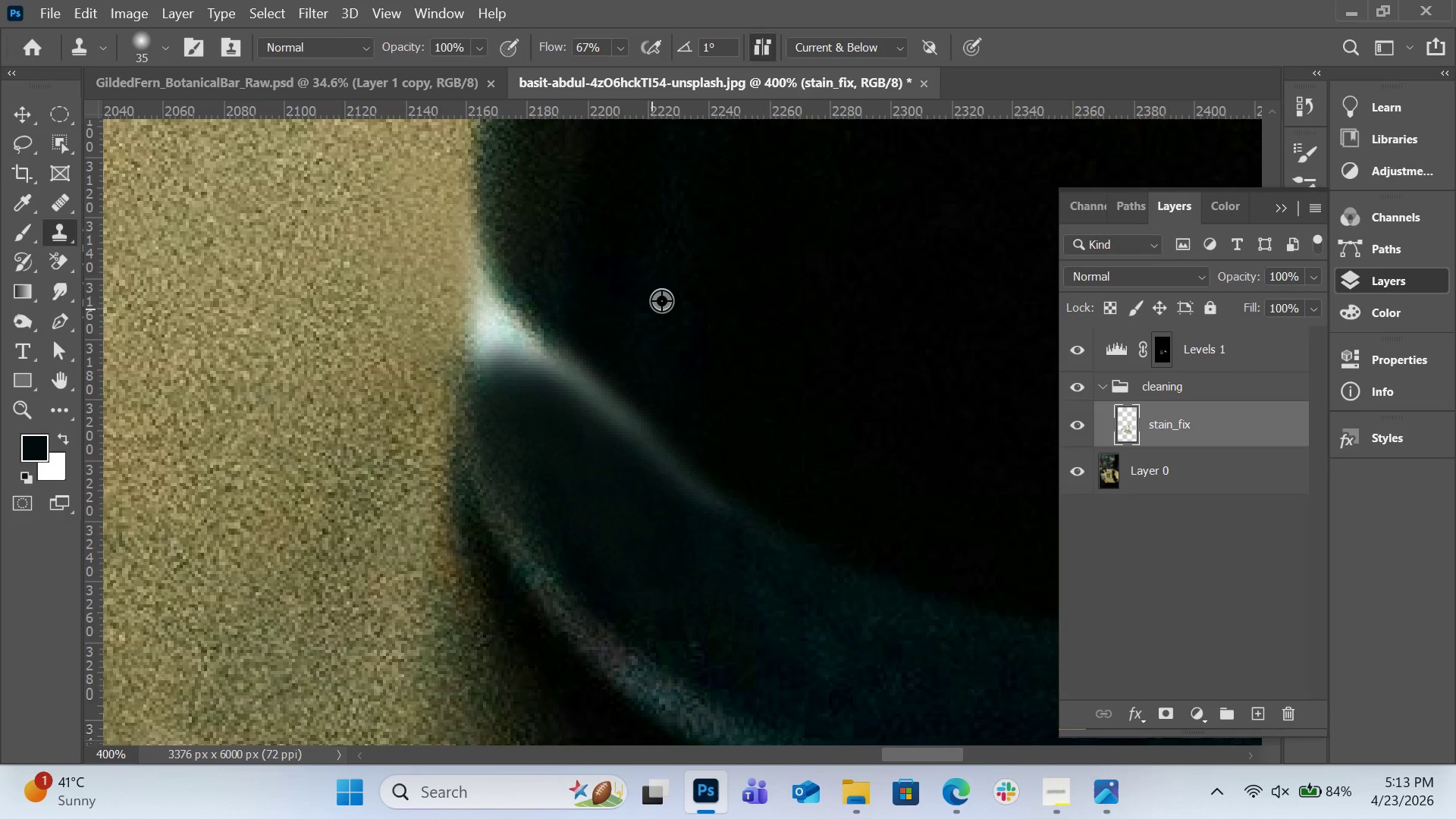 
hold_key(key=AltLeft, duration=0.33)
left_click([664, 300])
 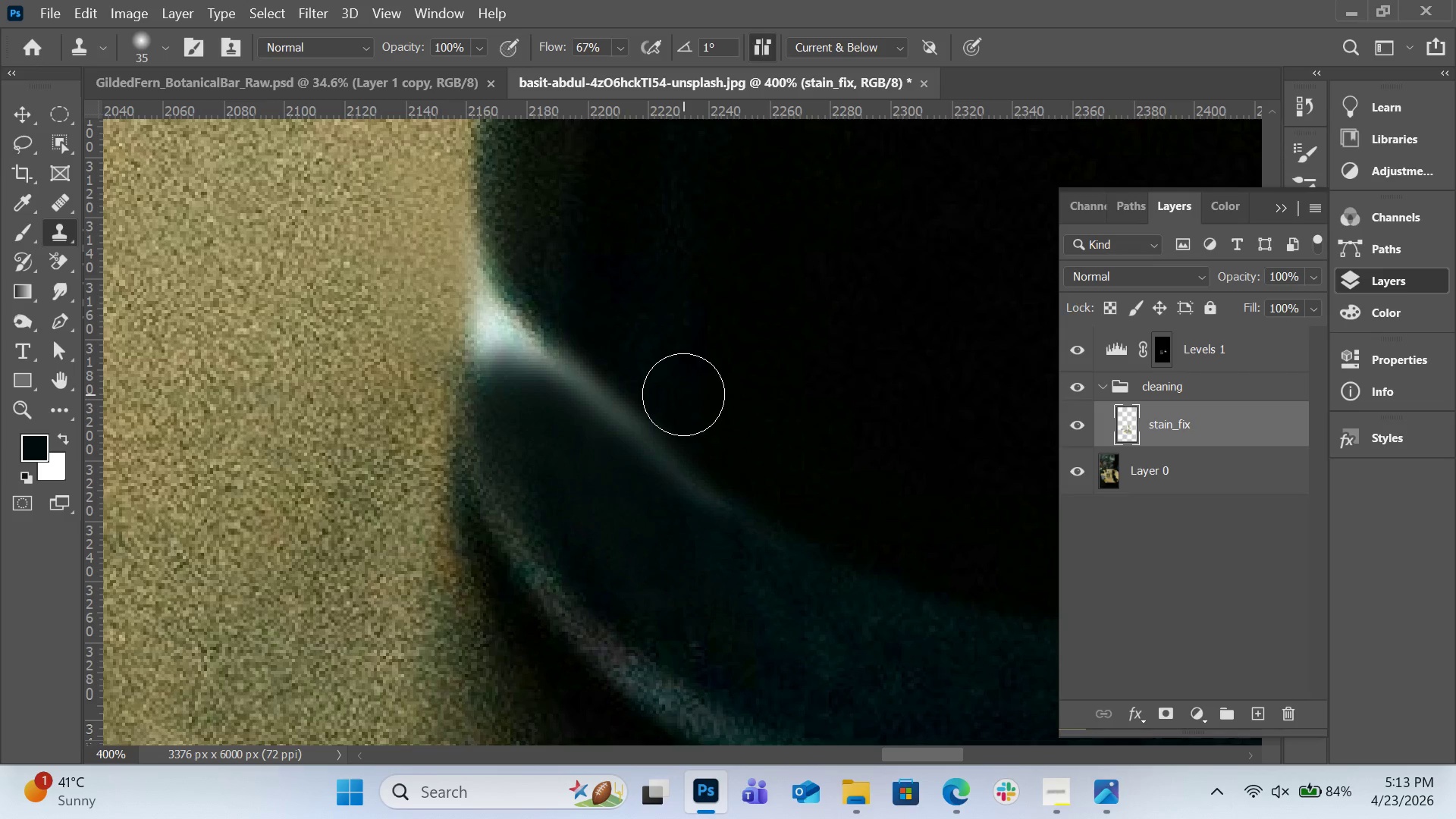 
left_click_drag(start_coordinate=[683, 394], to_coordinate=[610, 358])
 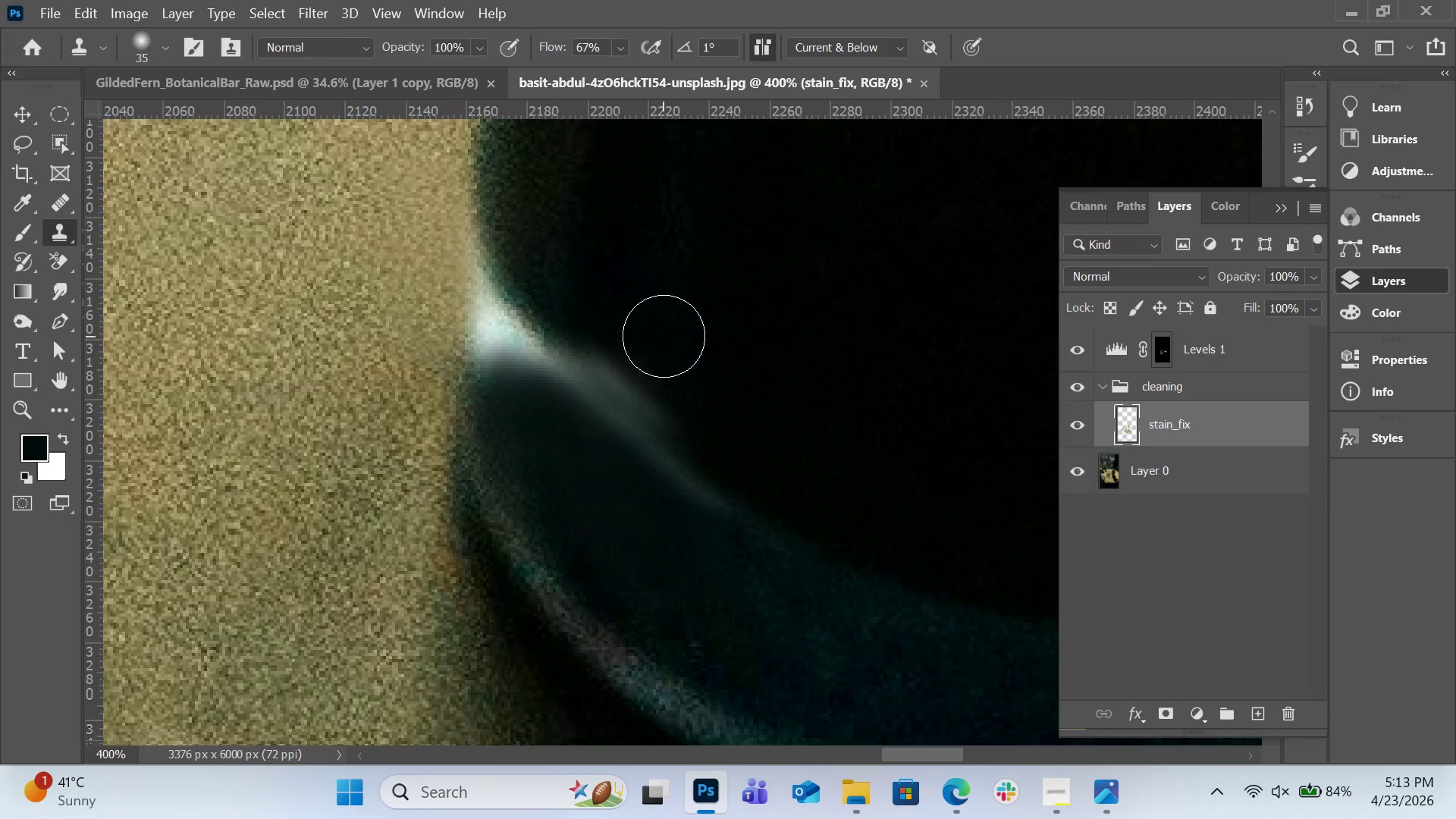 
key(Control+Z)
 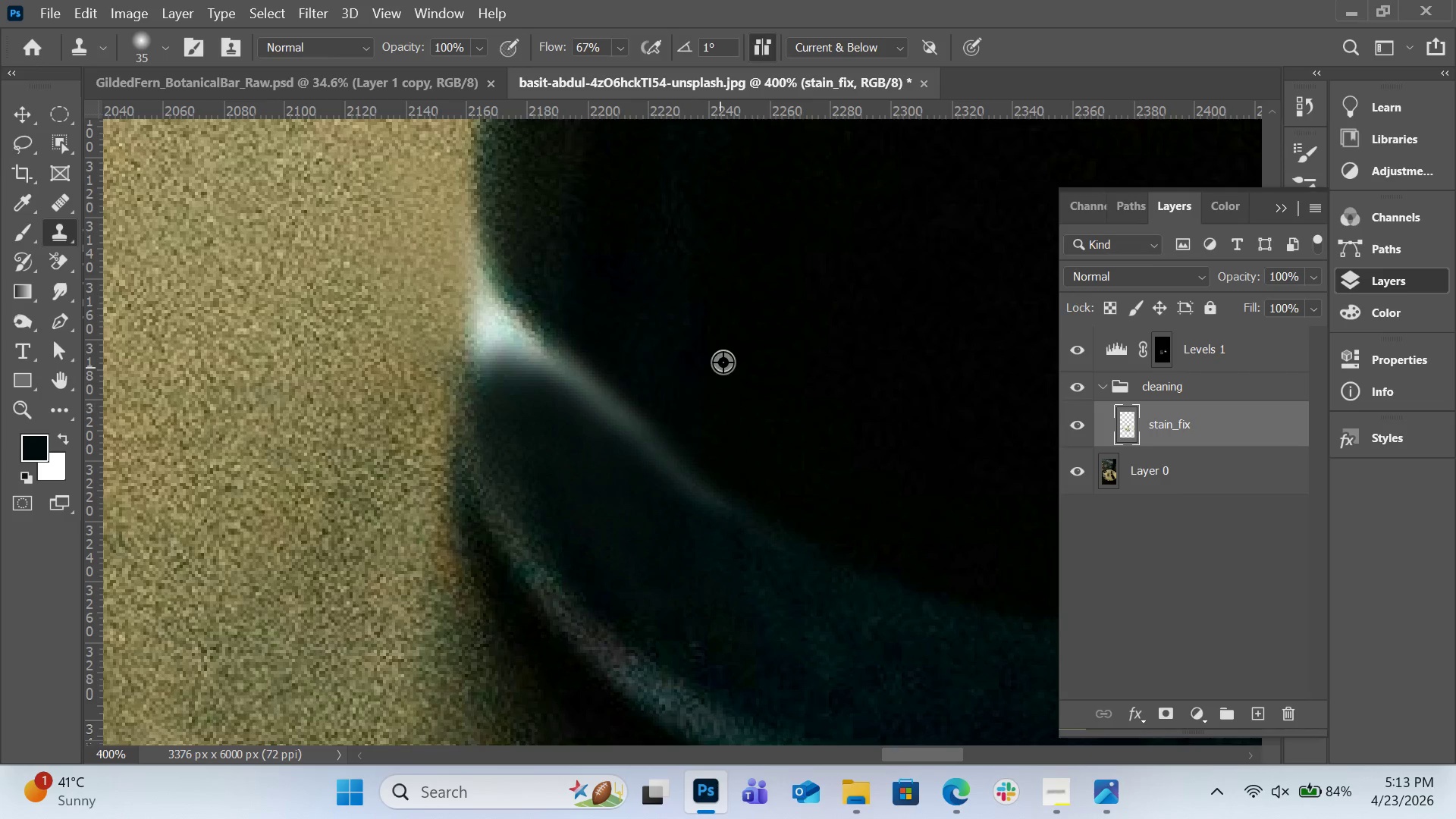 
hold_key(key=AltLeft, duration=0.38)
left_click([723, 361])
 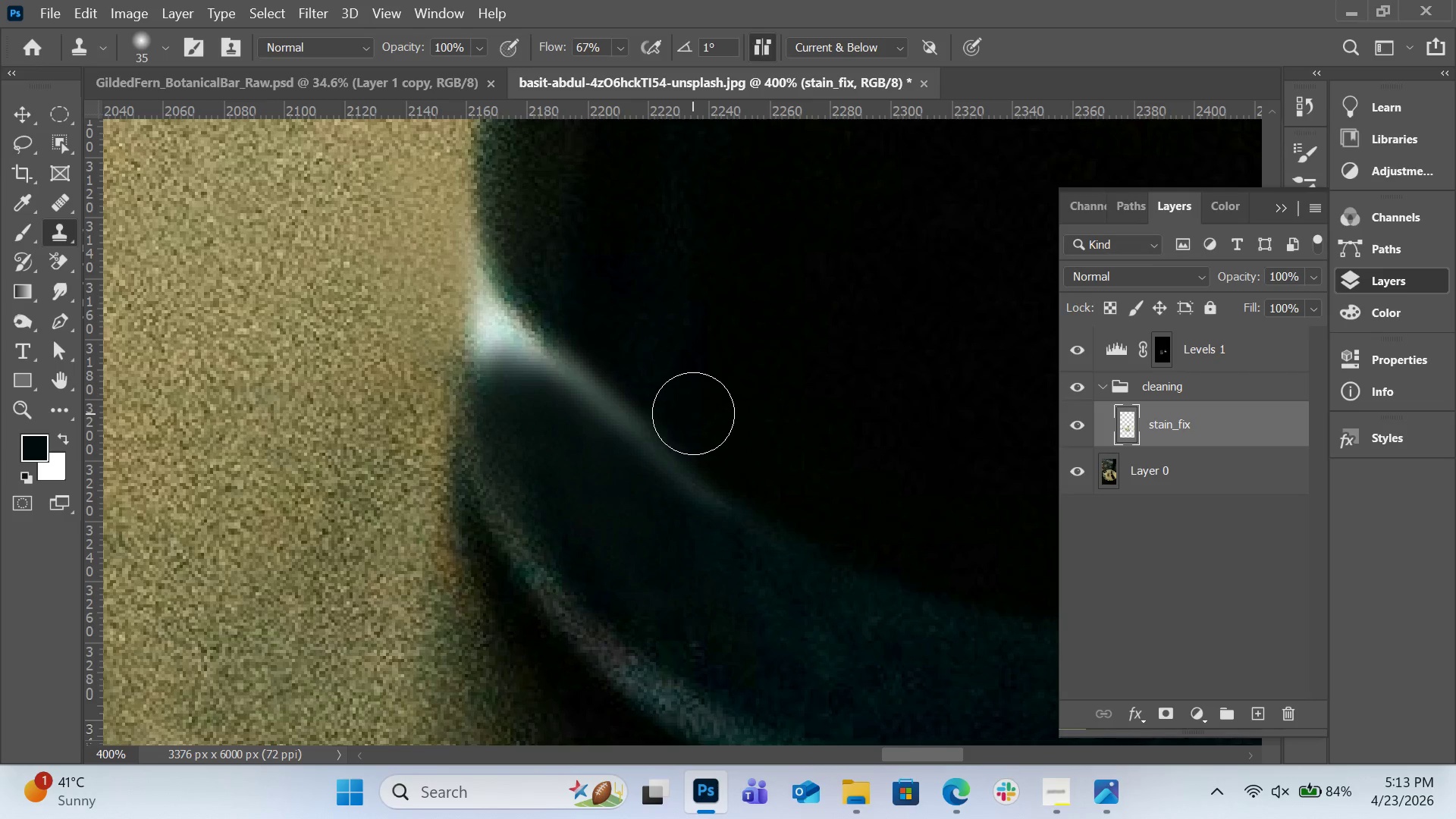 
left_click_drag(start_coordinate=[693, 413], to_coordinate=[560, 324])
 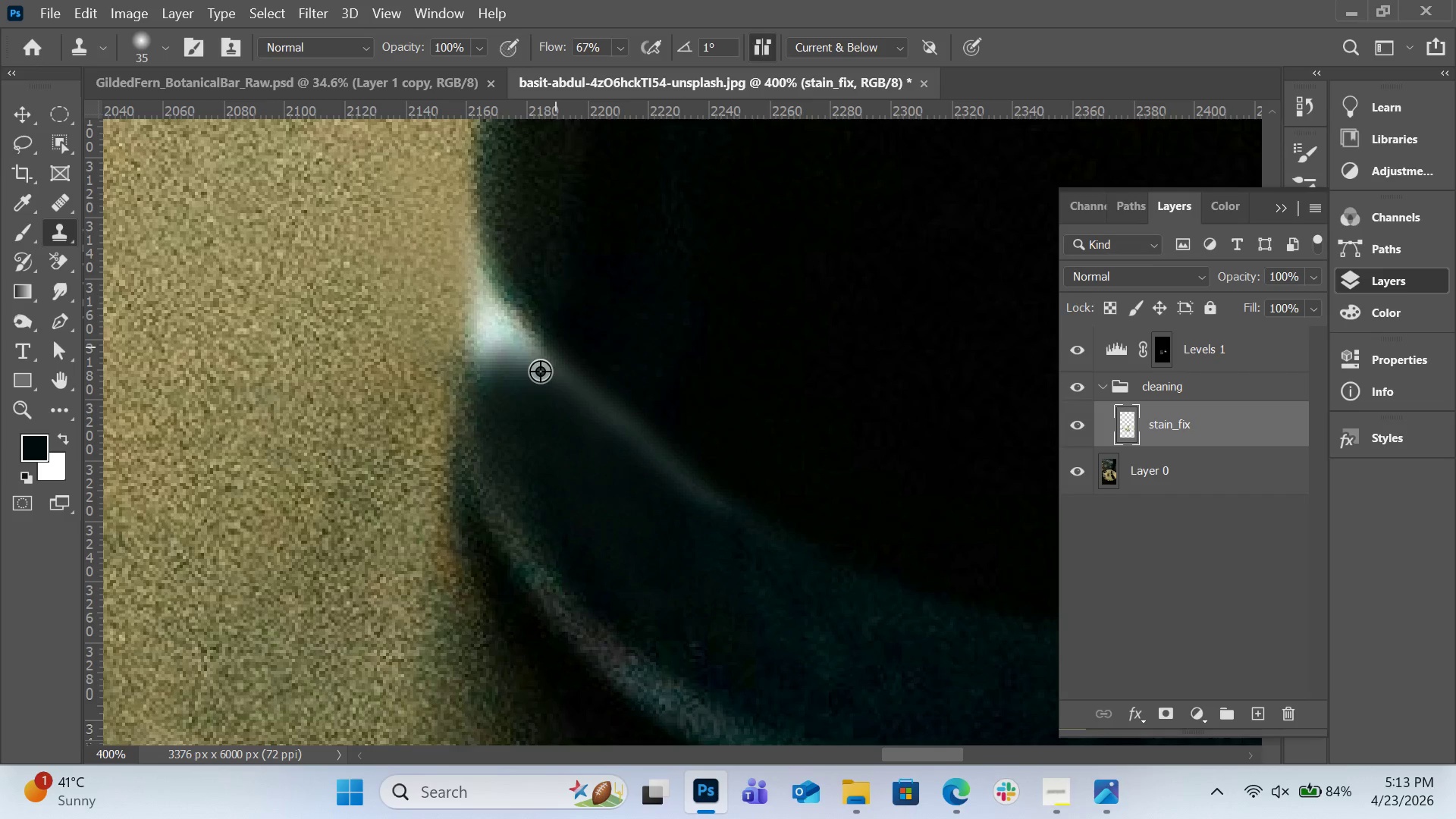 
hold_key(key=AltLeft, duration=0.44)
 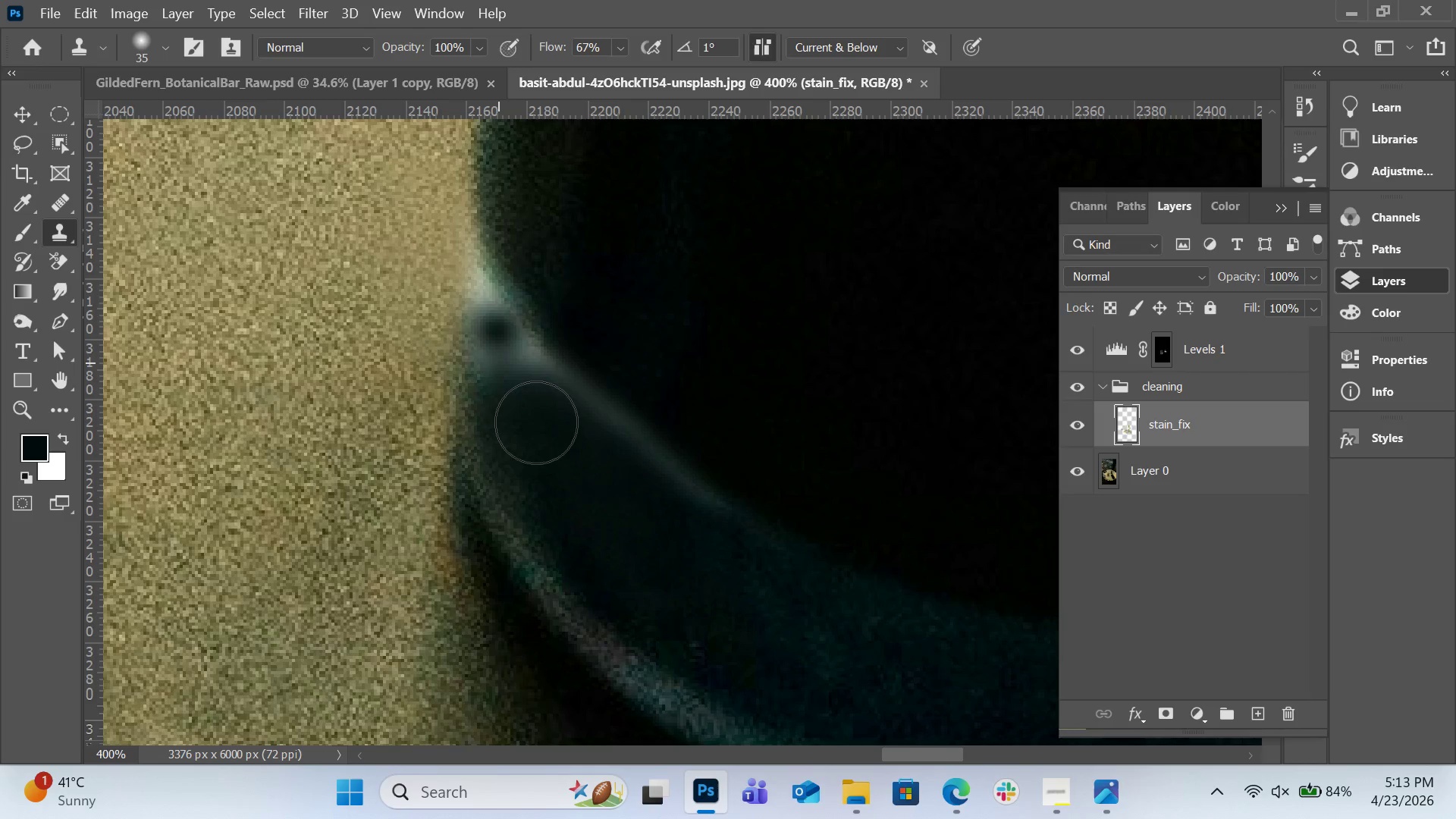 
hold_key(key=AltLeft, duration=0.7)
 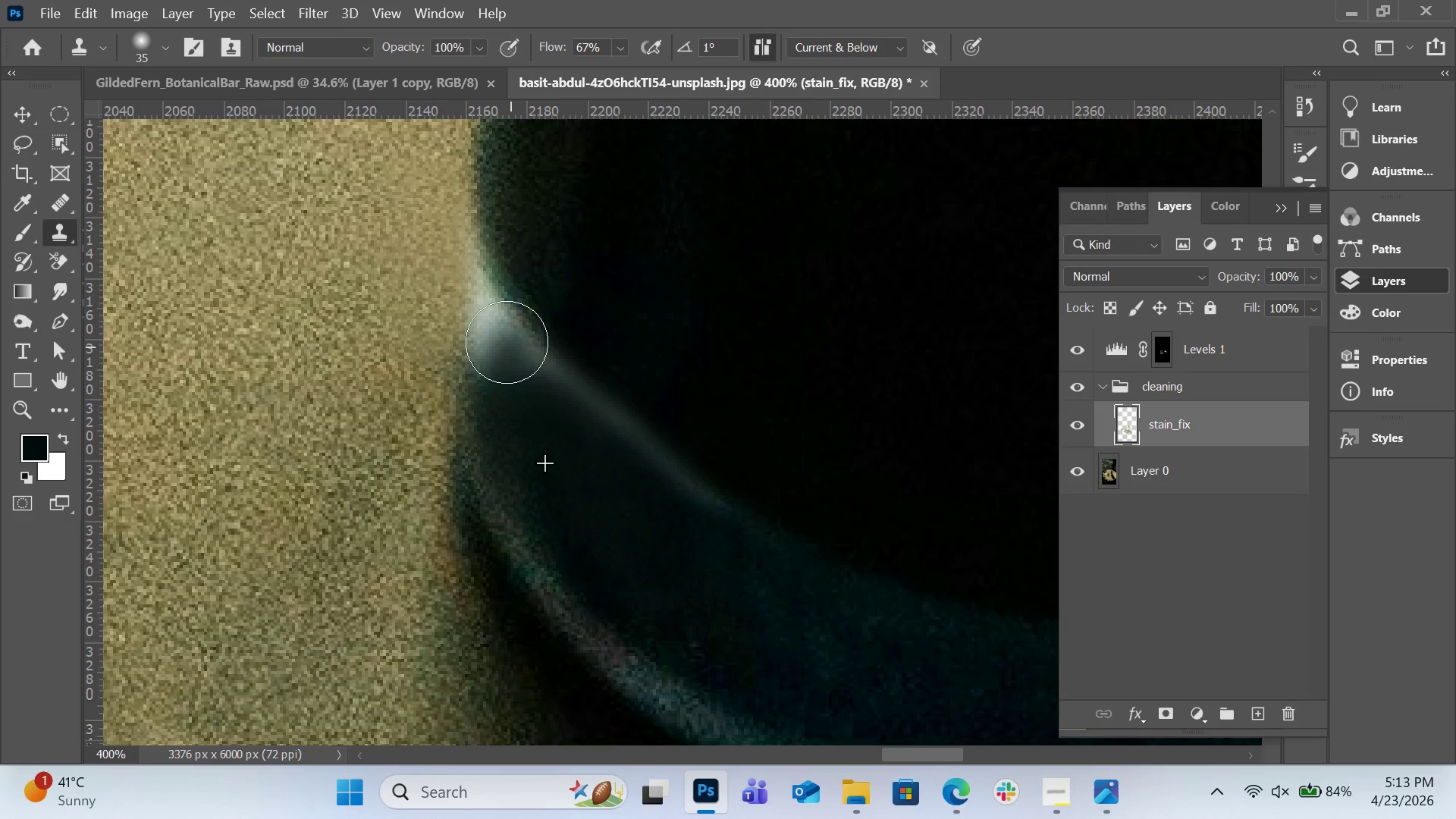 
left_click_drag(start_coordinate=[510, 349], to_coordinate=[504, 332])
 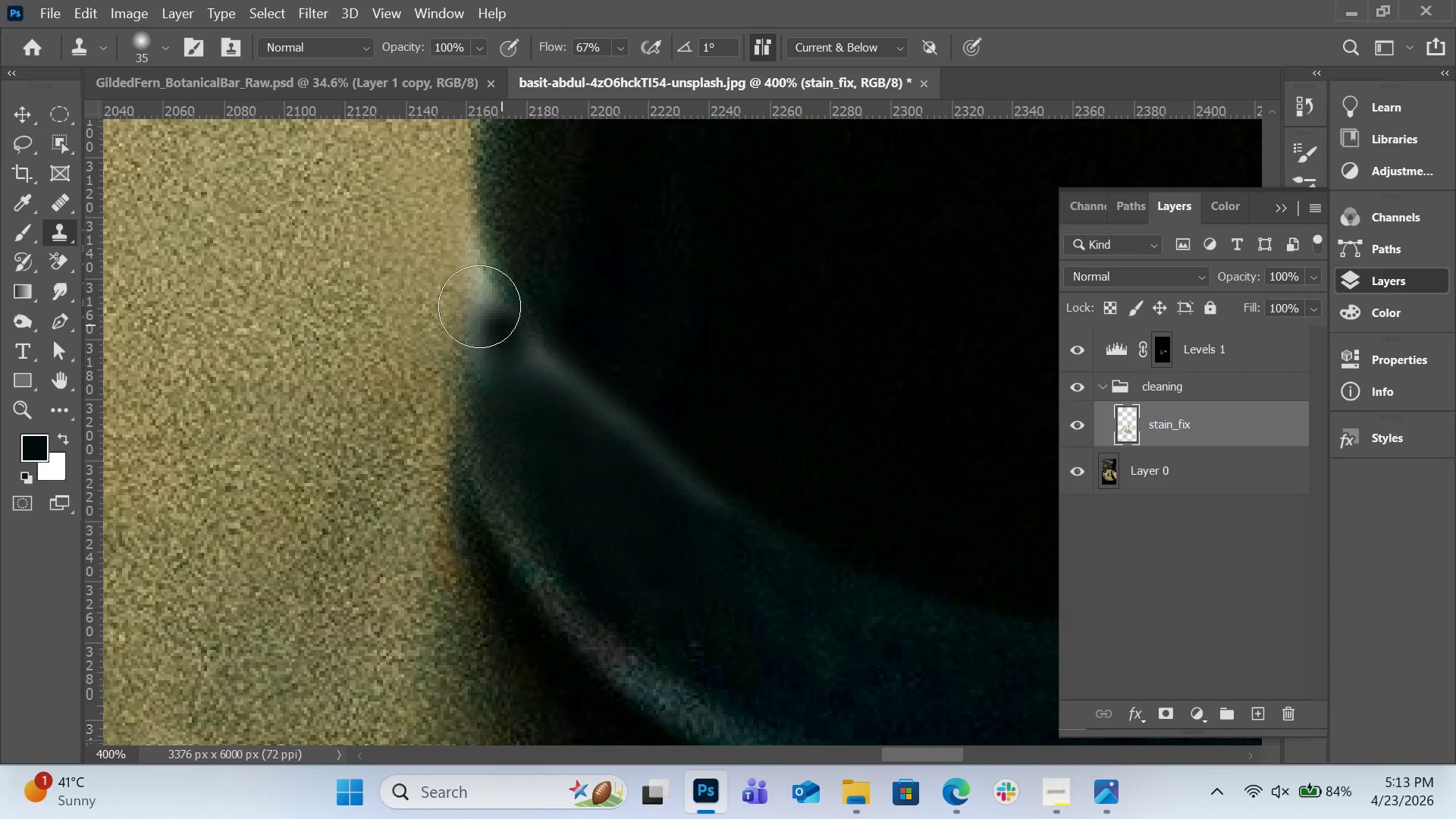 
hold_key(key=AltLeft, duration=0.75)
left_click([423, 237])
 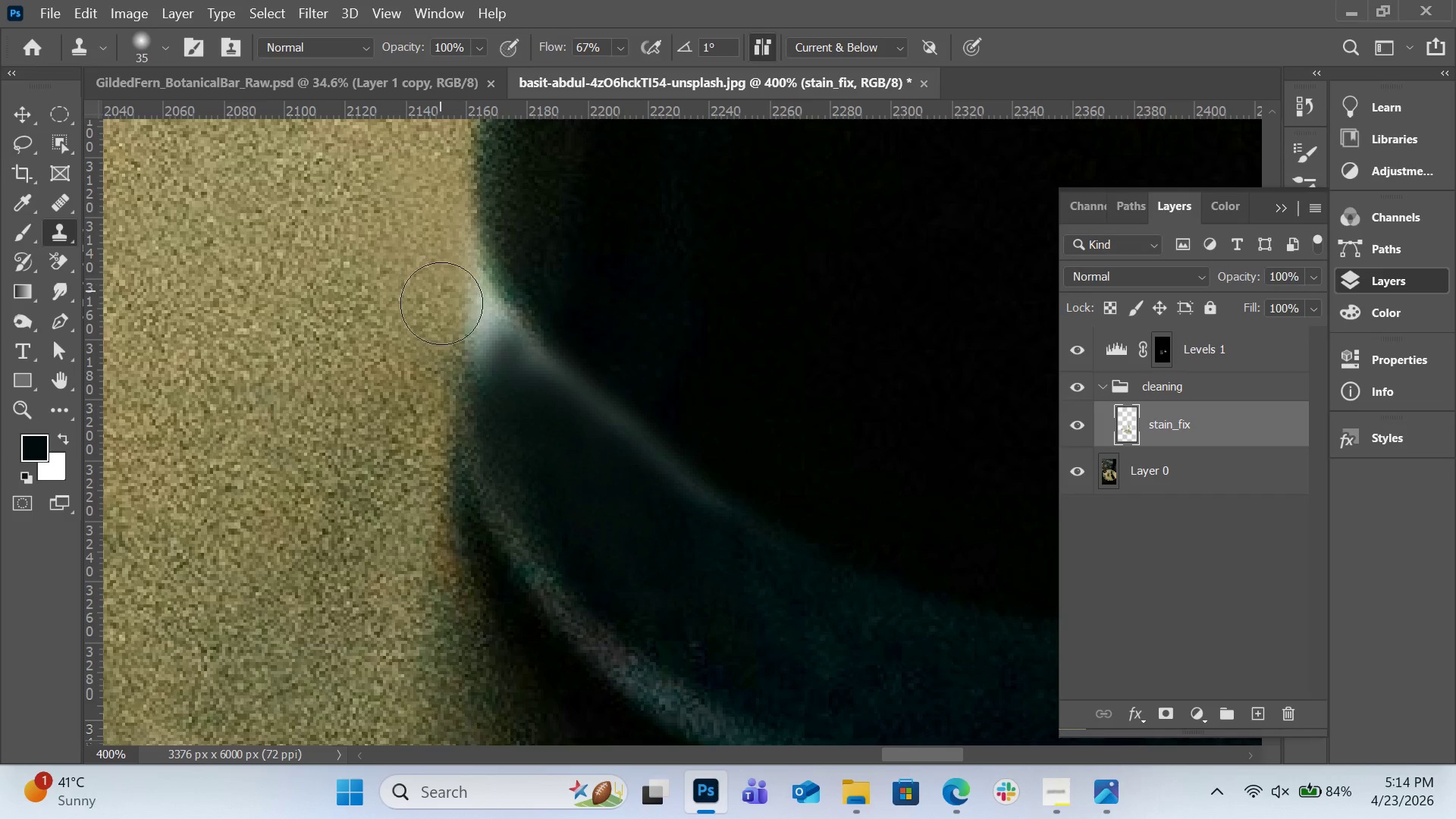 
left_click_drag(start_coordinate=[440, 293], to_coordinate=[450, 329])
 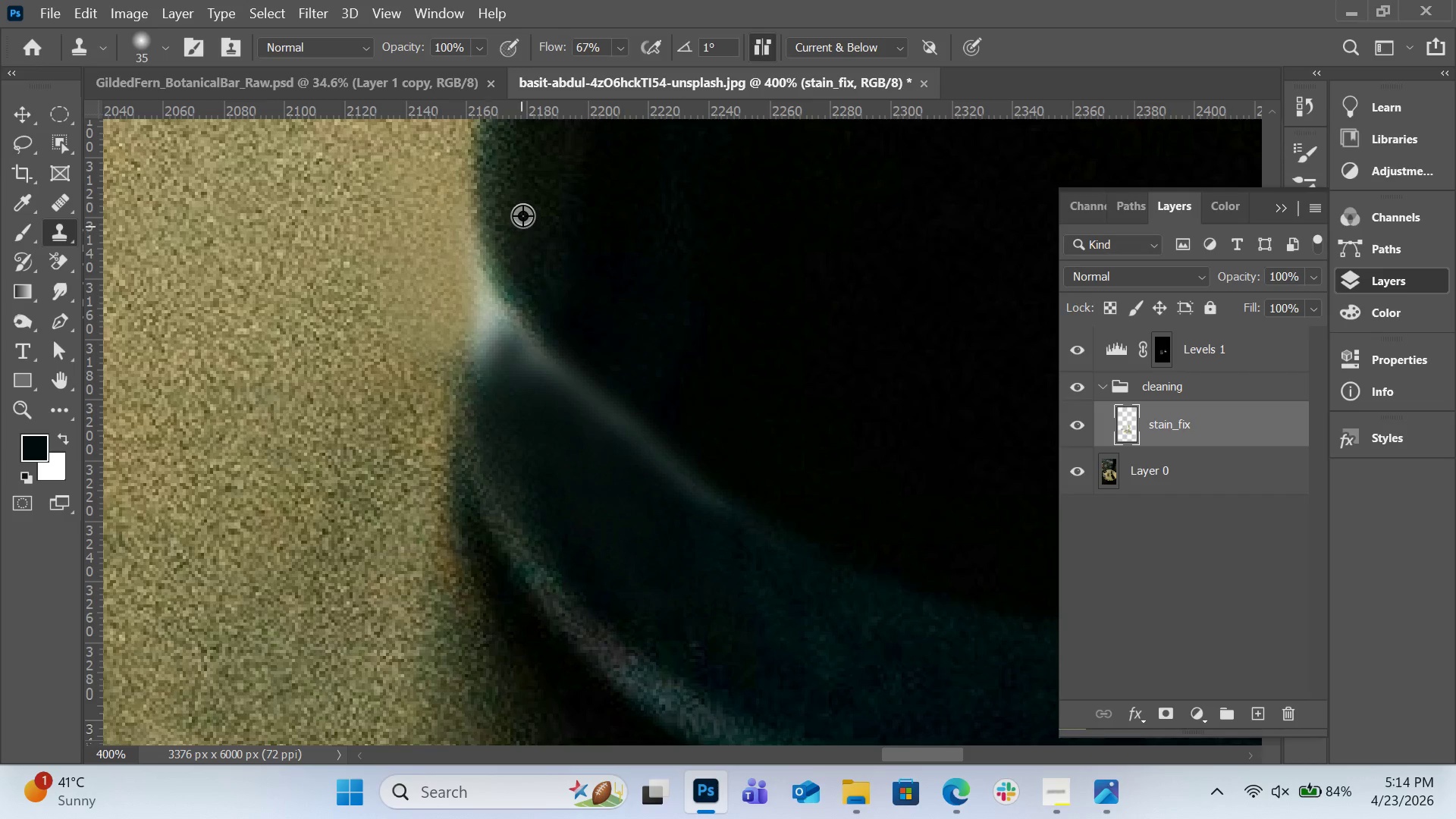 
hold_key(key=AltLeft, duration=0.97)
left_click([494, 228])
 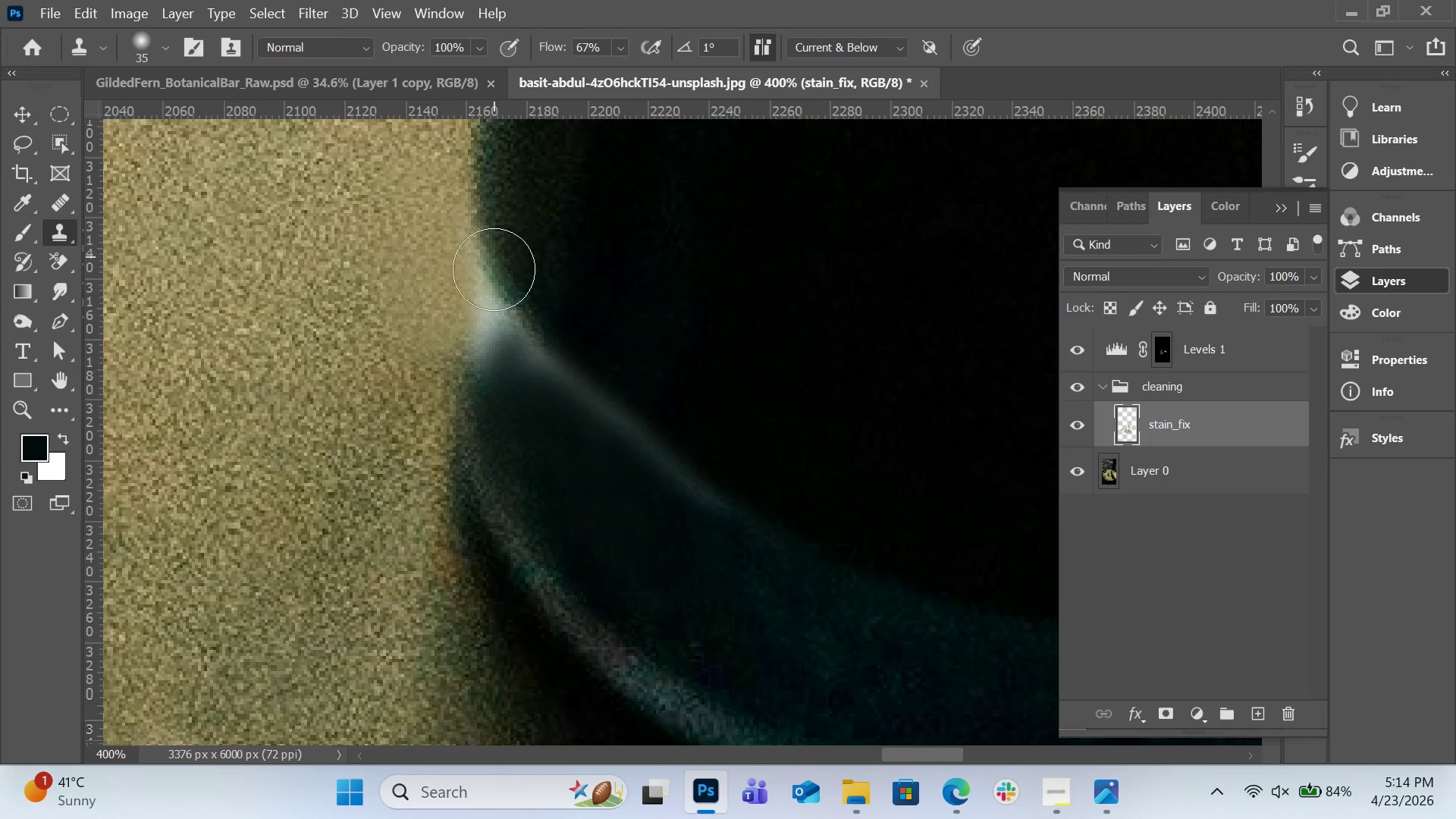 
left_click_drag(start_coordinate=[494, 256], to_coordinate=[492, 327])
 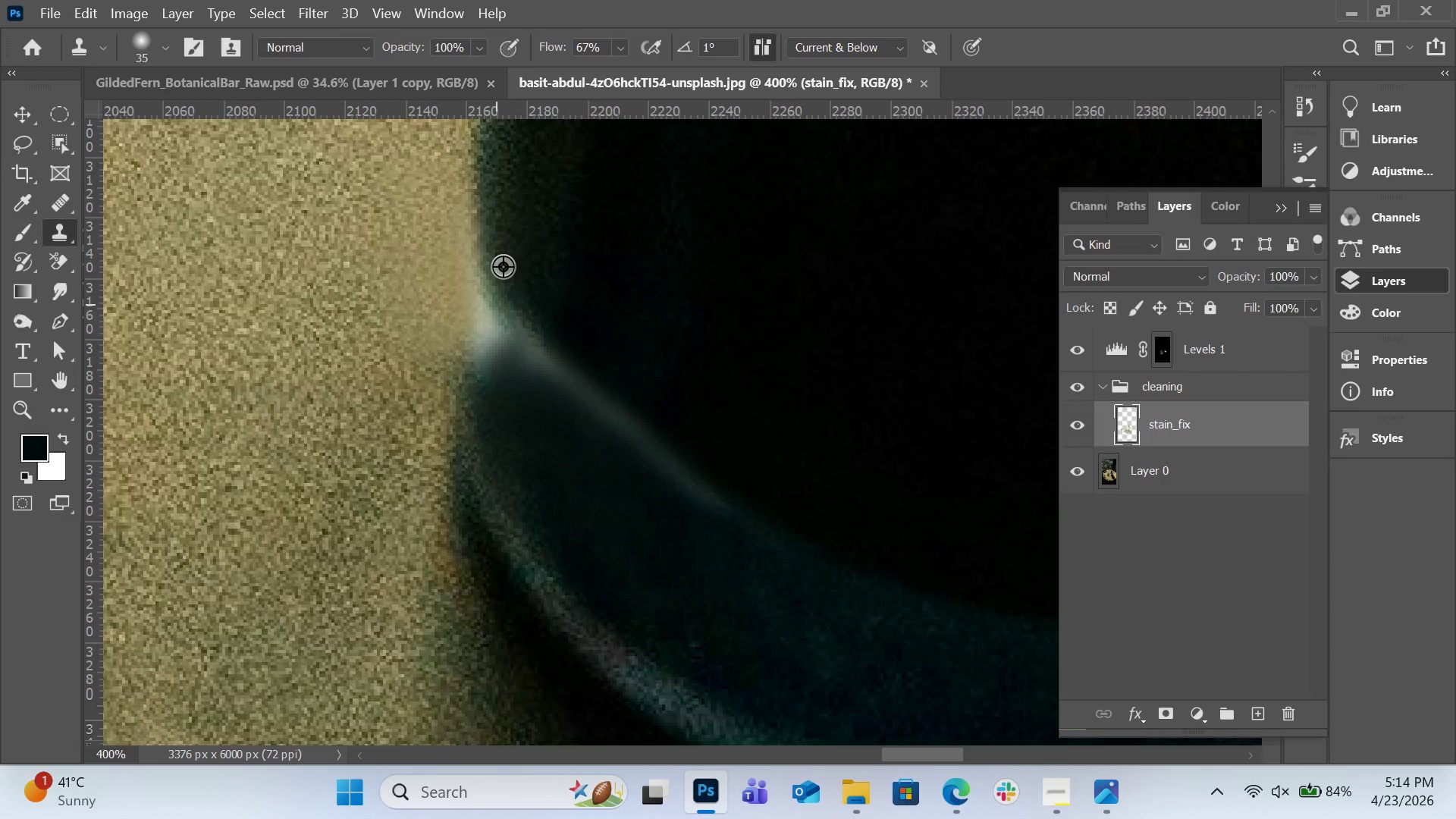 
hold_key(key=AltLeft, duration=0.5)
left_click([497, 246])
 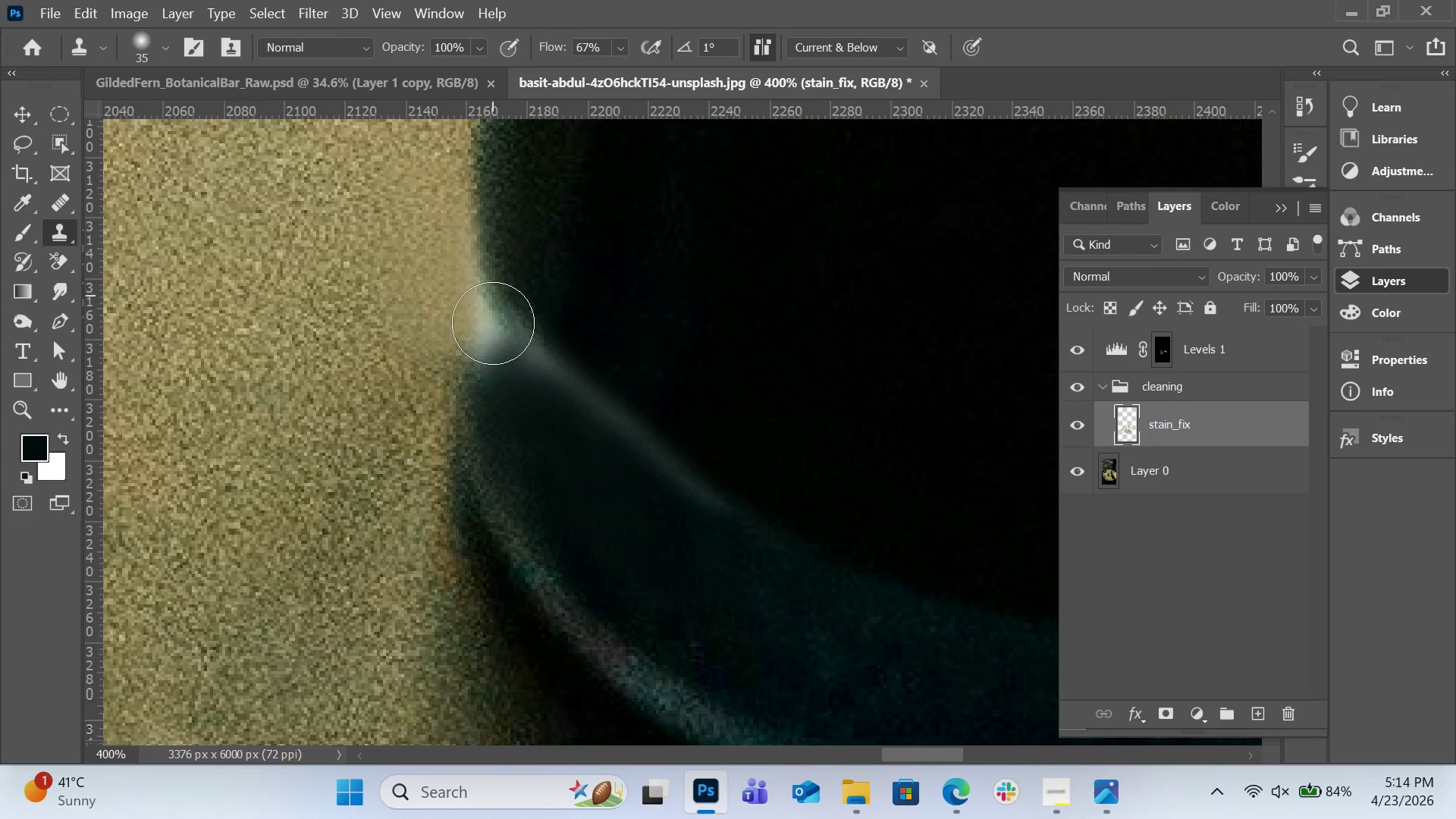 
left_click_drag(start_coordinate=[492, 295], to_coordinate=[493, 351])
 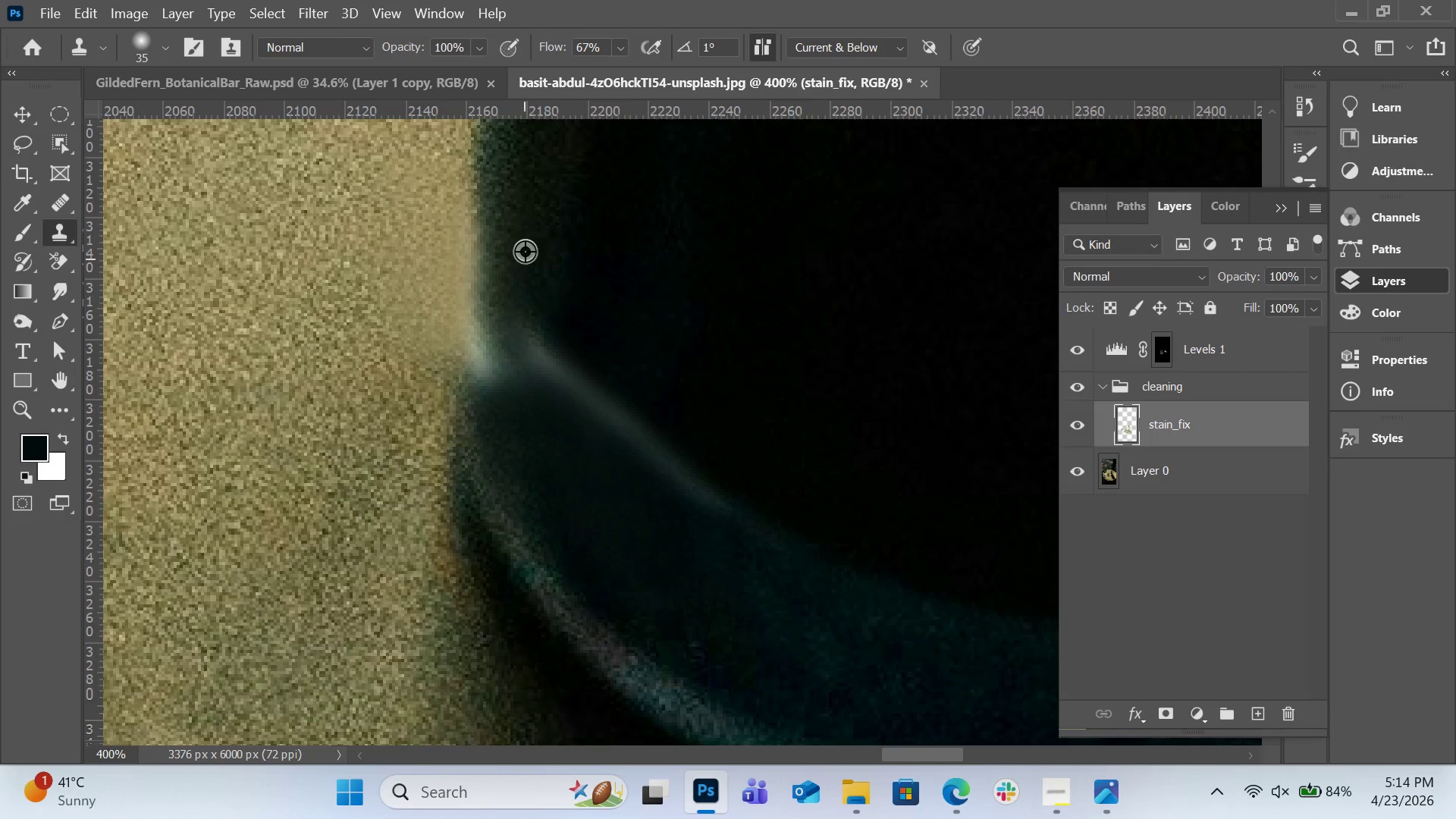 
key(Alt+AltLeft)
 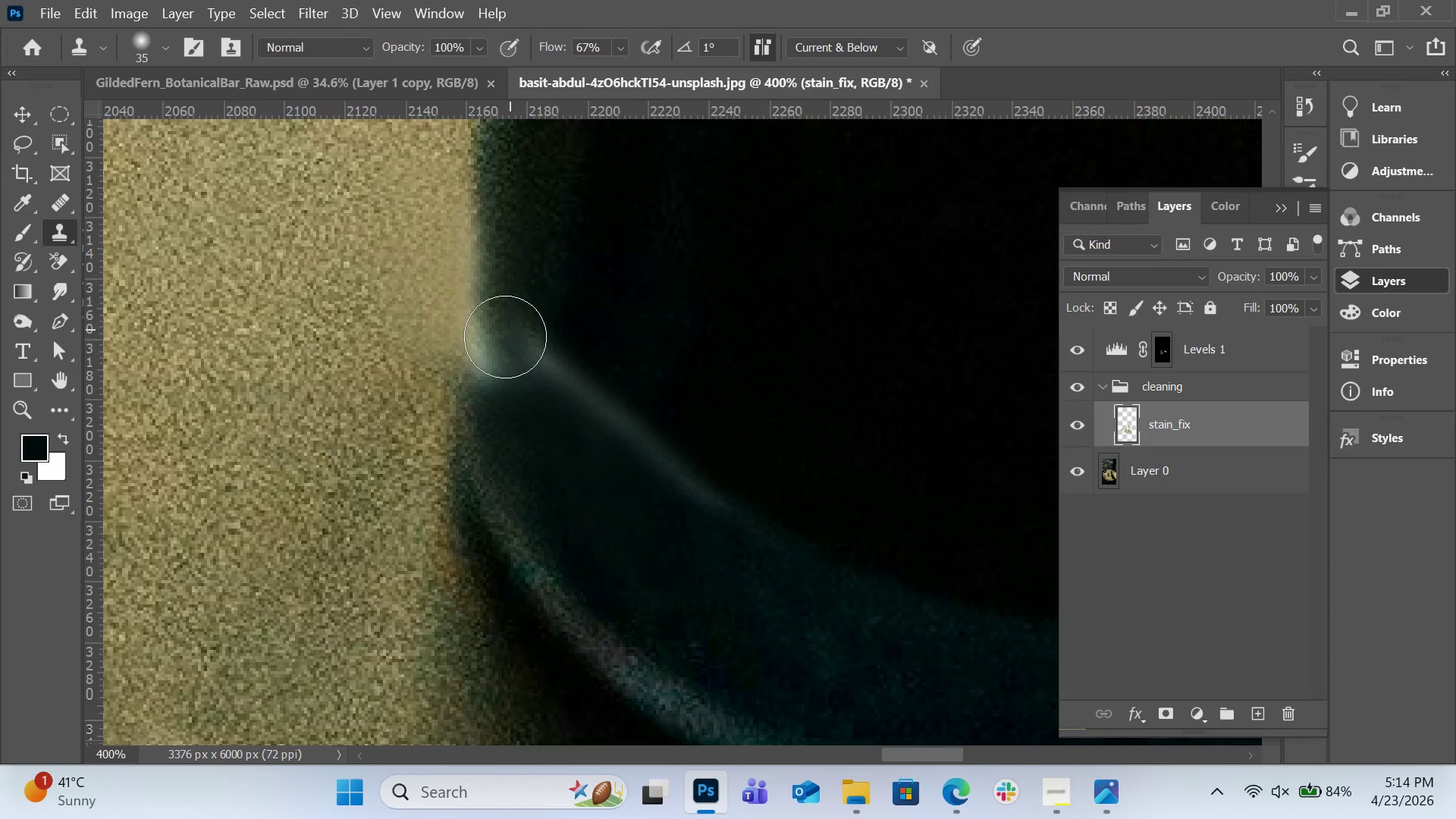 
left_click_drag(start_coordinate=[510, 326], to_coordinate=[494, 374])
 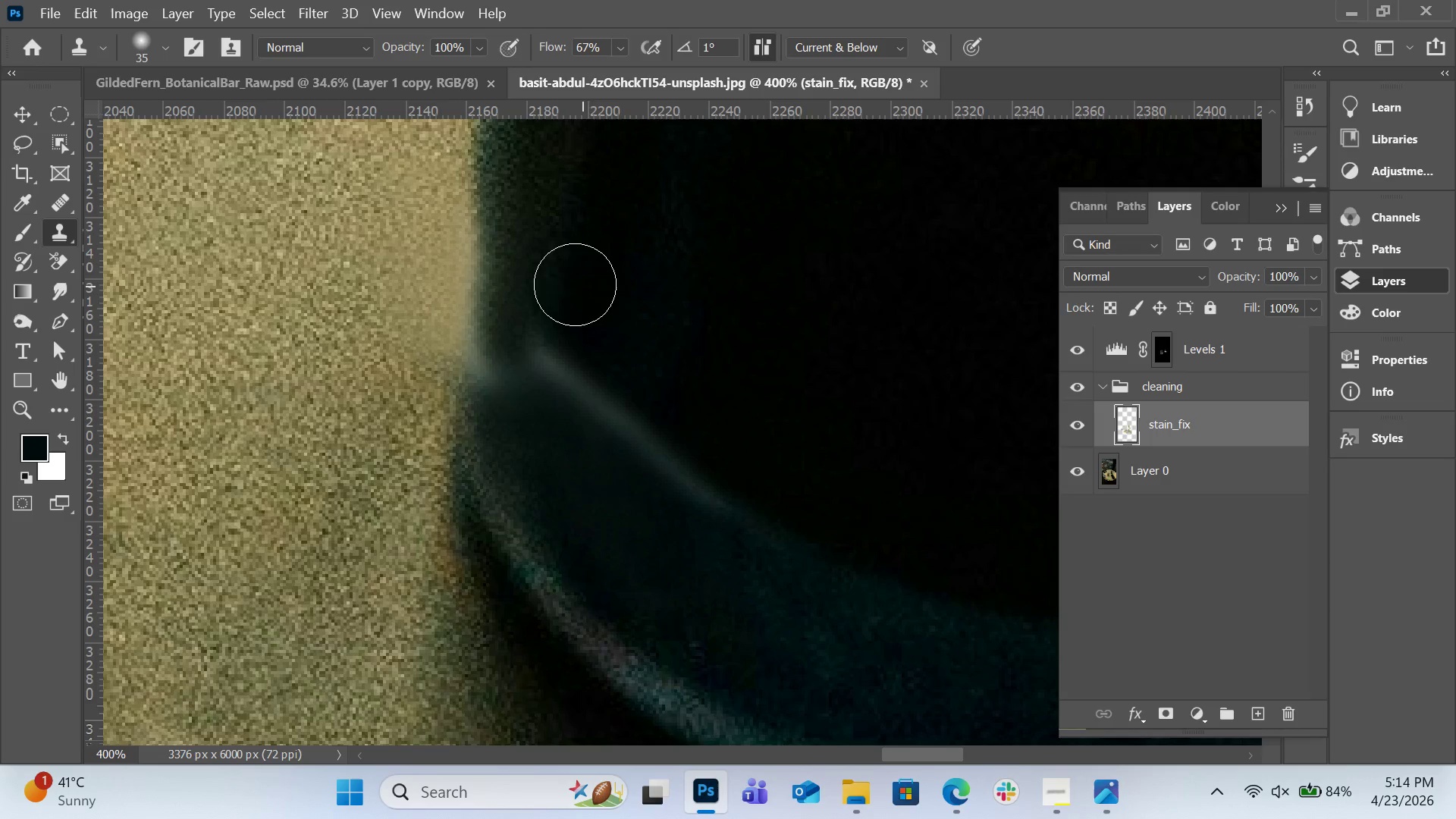 
hold_key(key=AltLeft, duration=0.36)
 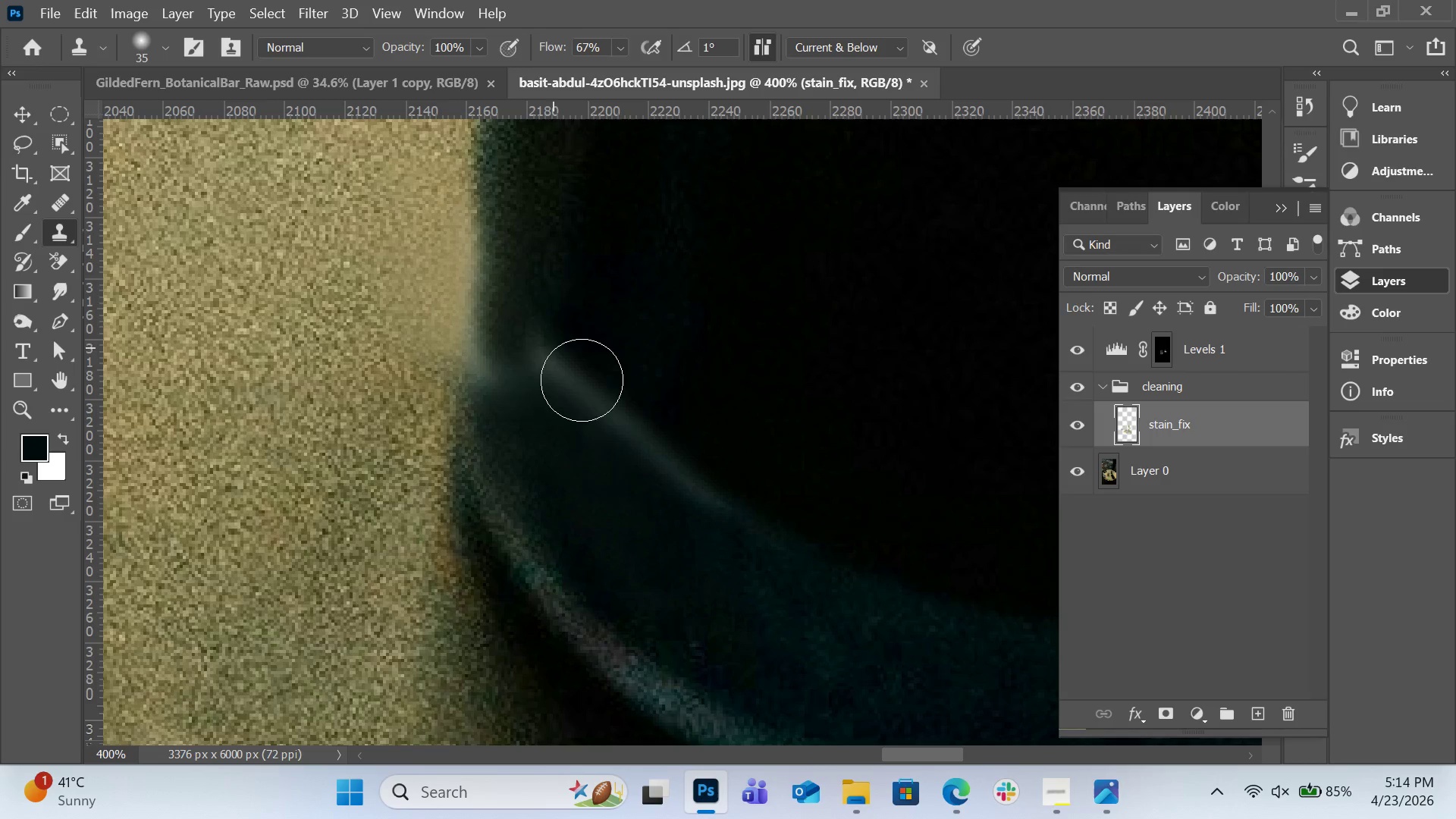 
left_click_drag(start_coordinate=[553, 347], to_coordinate=[622, 435])
 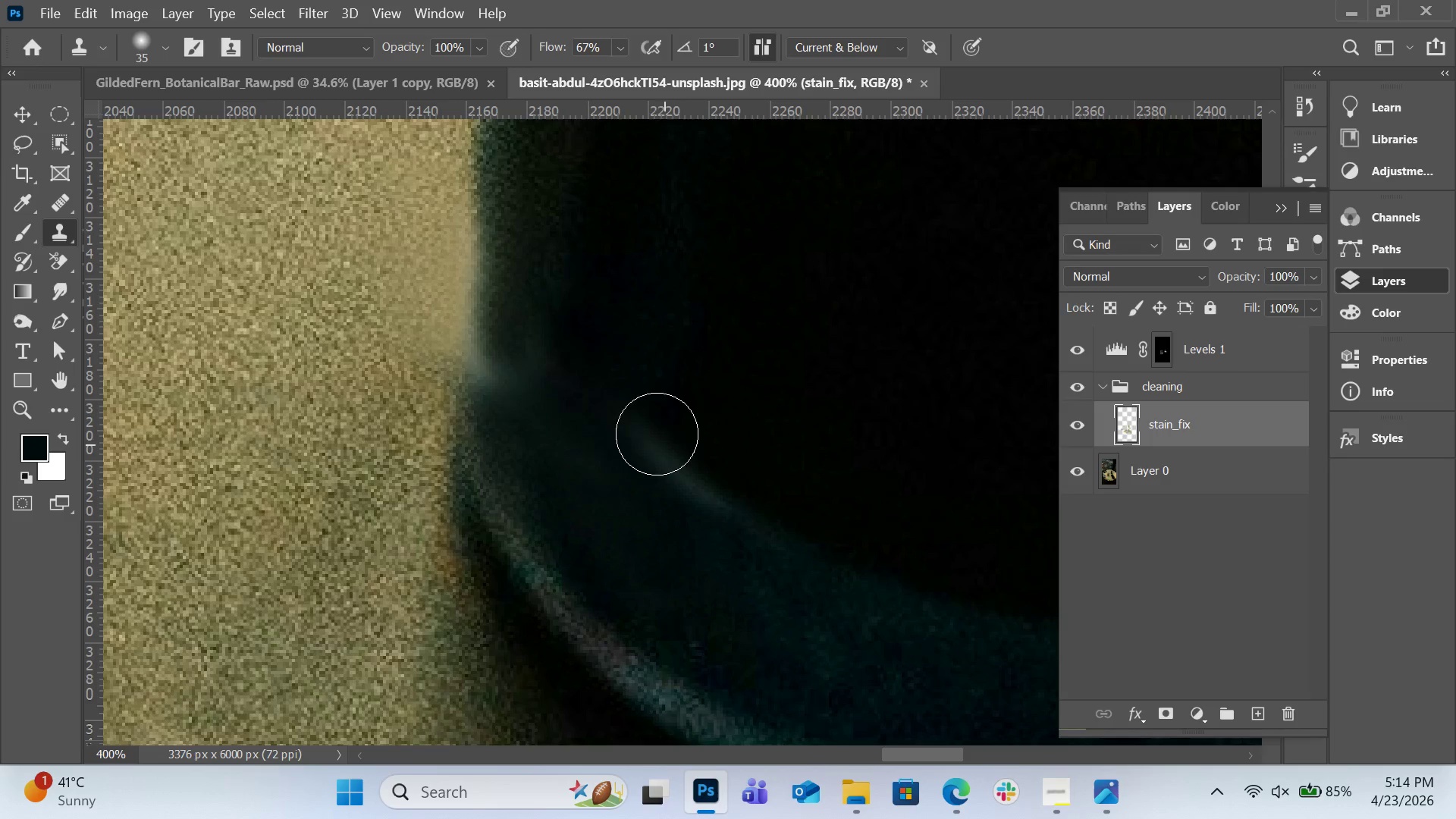 
key(Alt+AltLeft)
 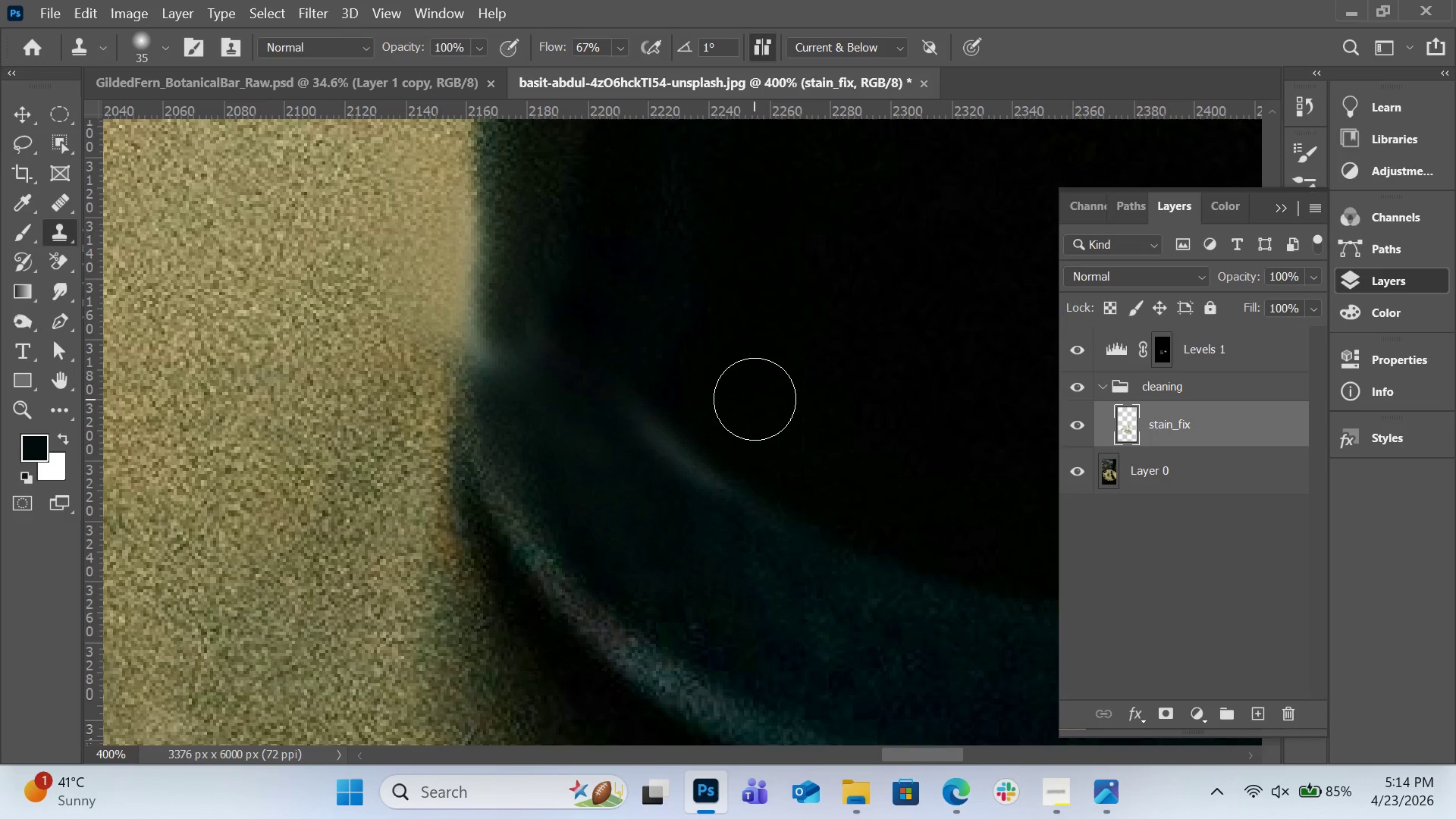 
scroll: coordinate [755, 399], scroll_direction: down, amount: 4.0
 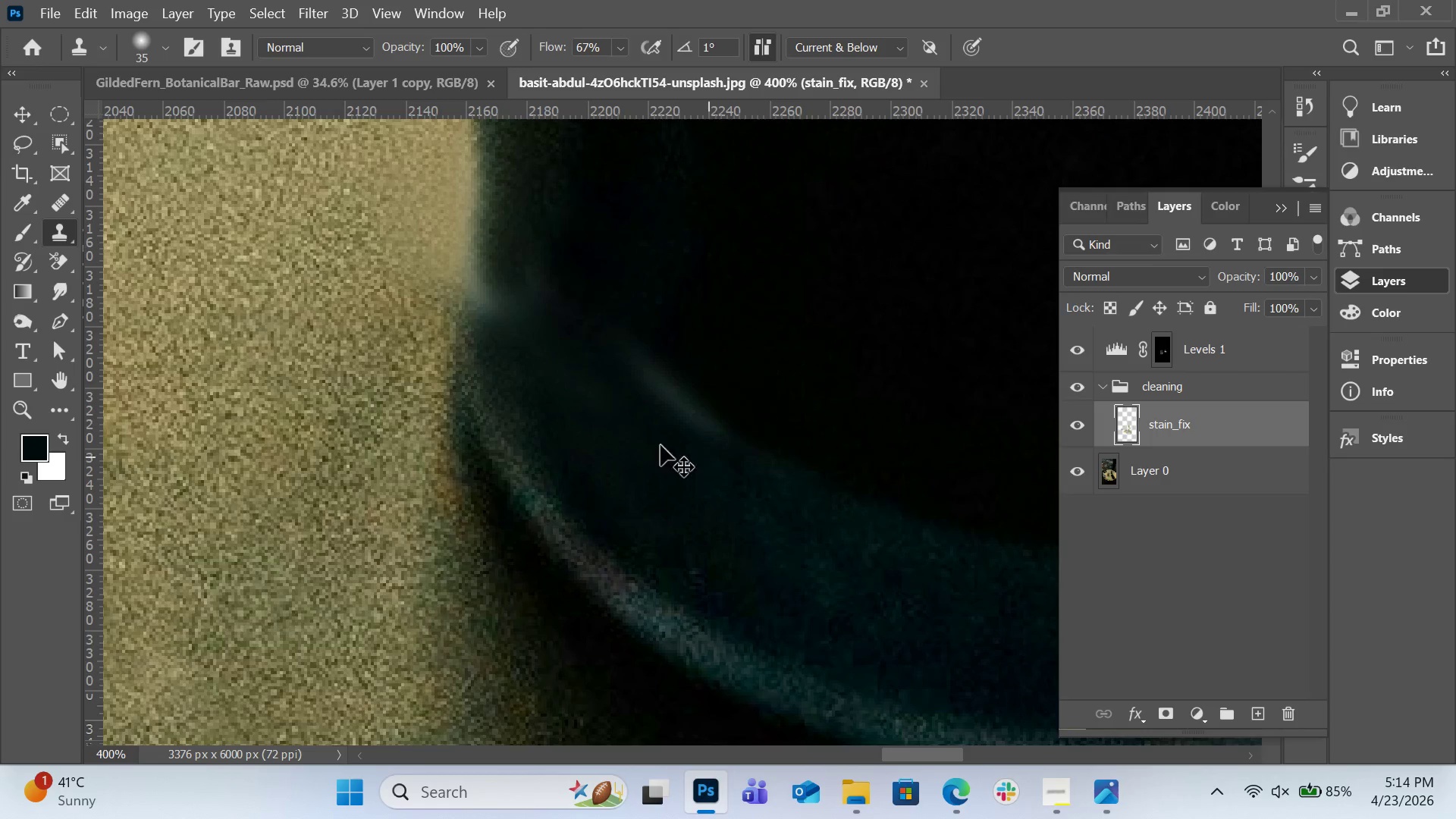 
hold_key(key=ControlLeft, duration=0.5)
 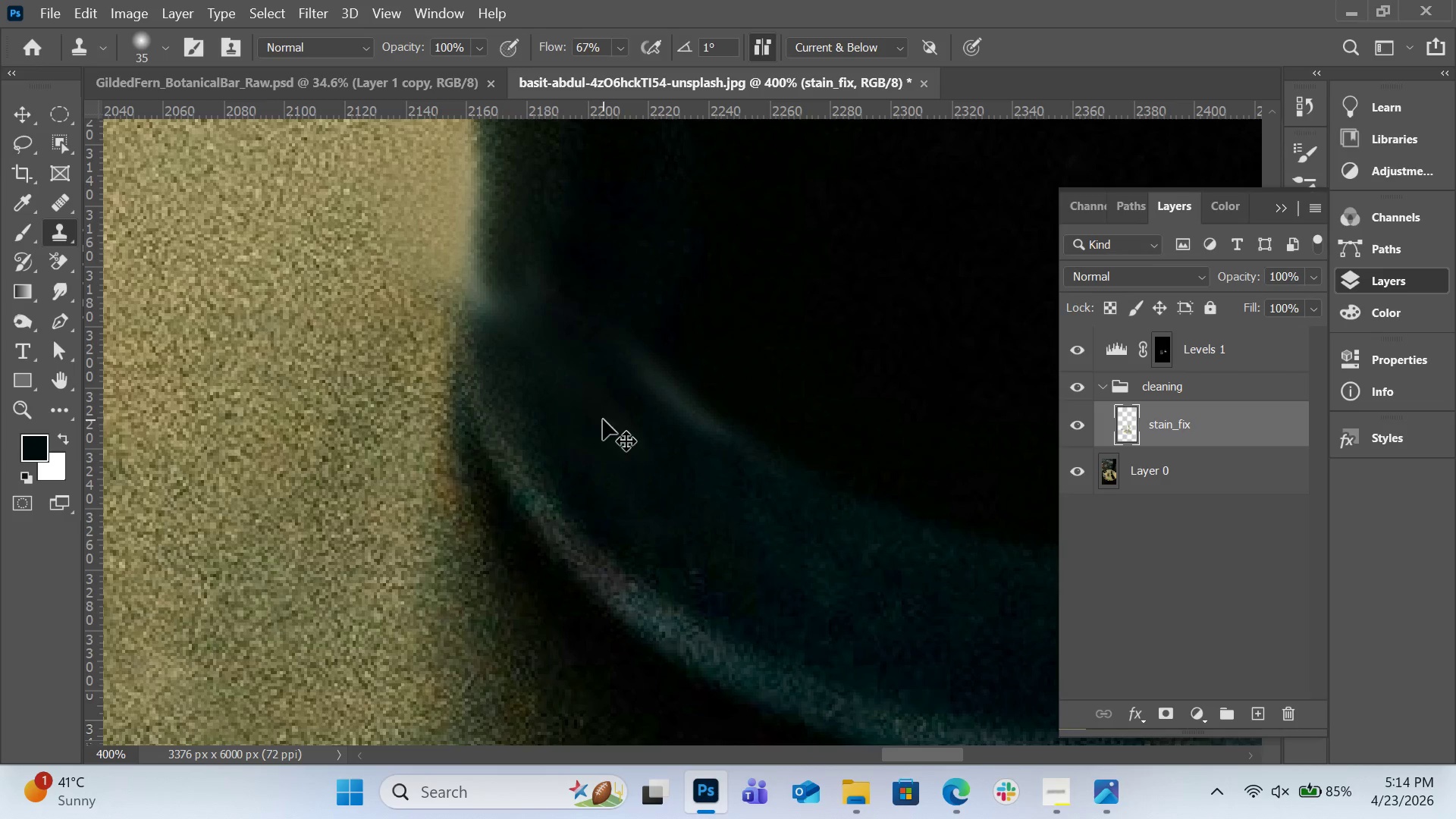 
key(Control+0)
 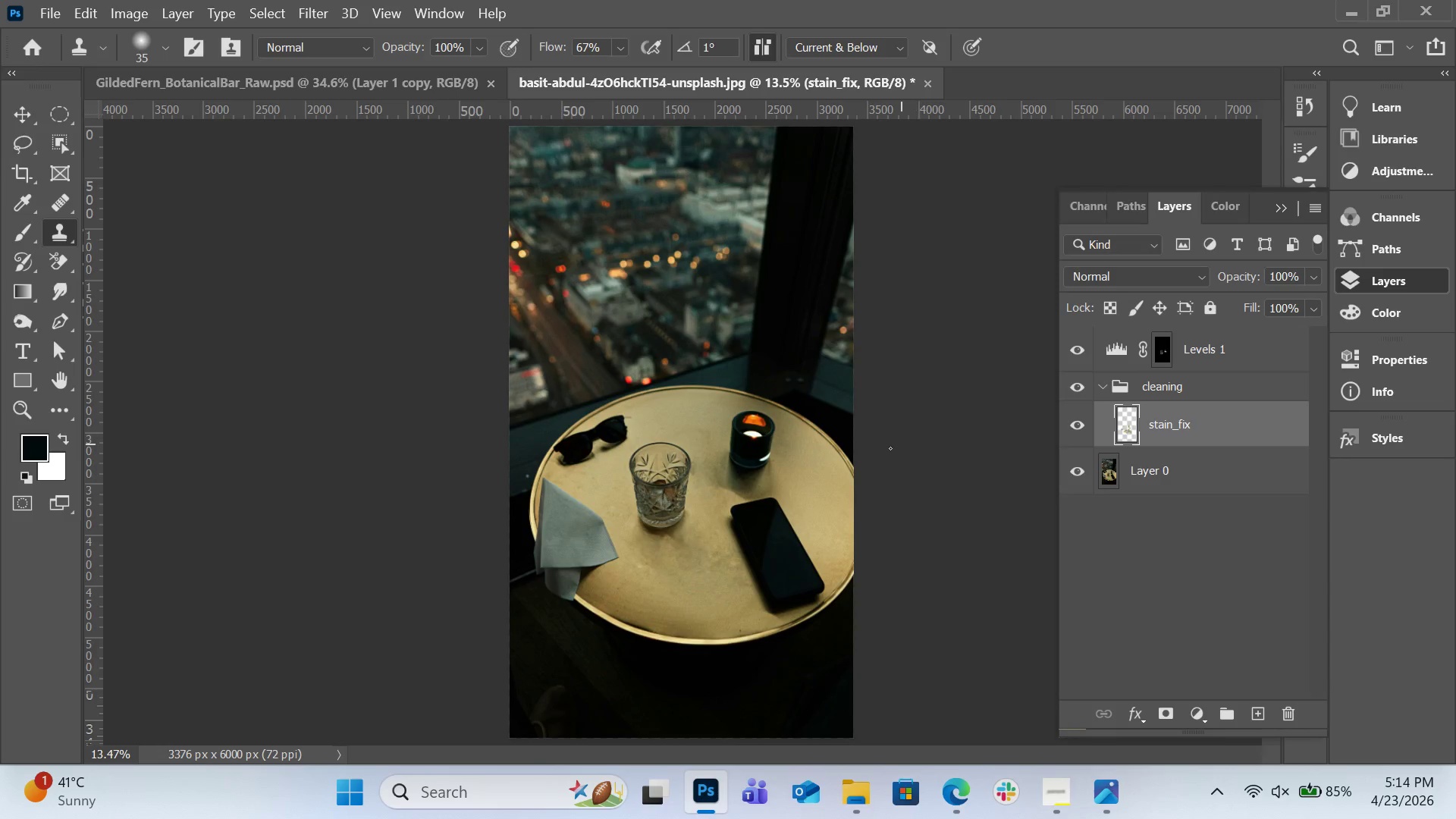 
key(Control+Equal)
 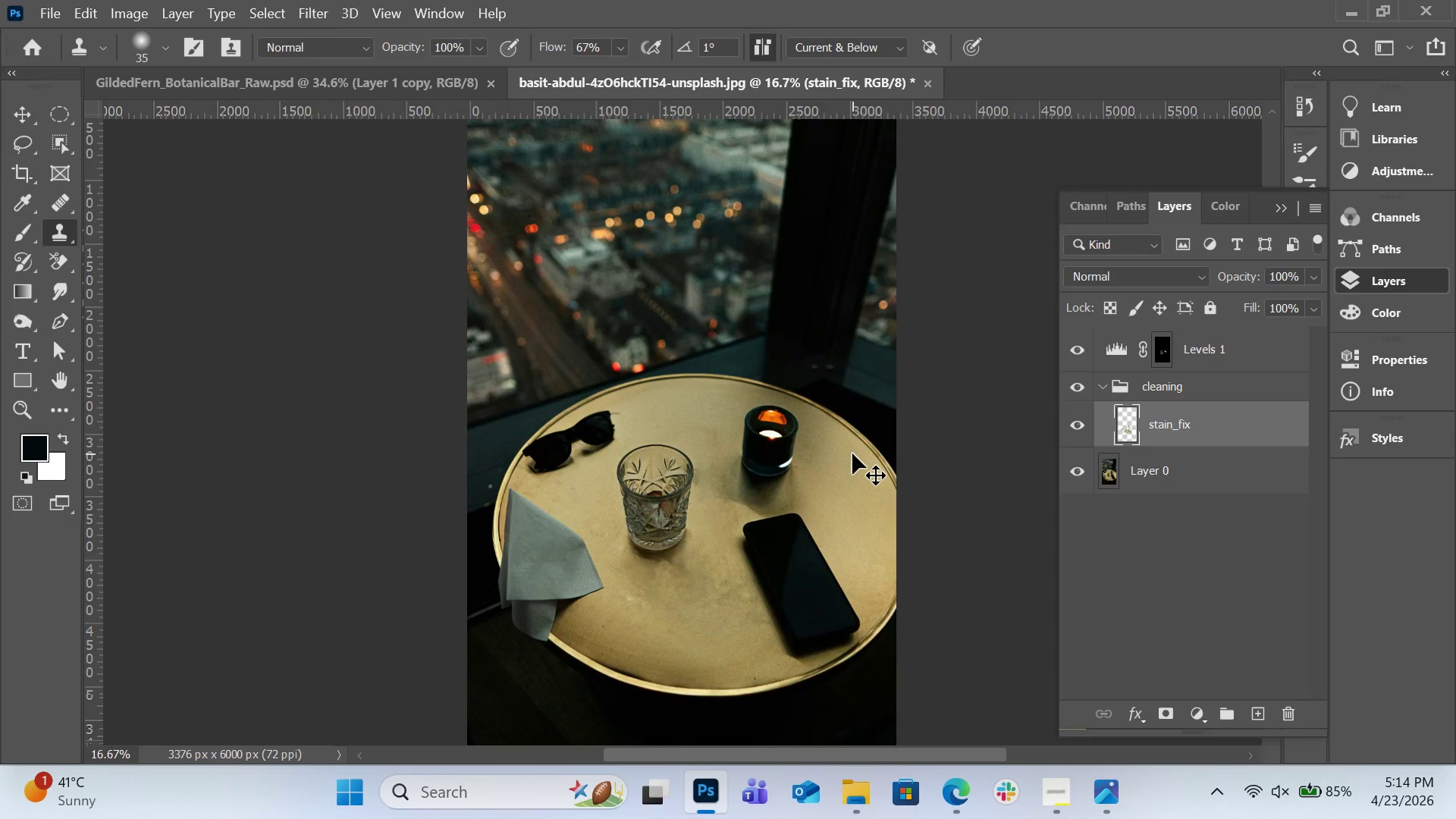 
key(Control+Equal)
 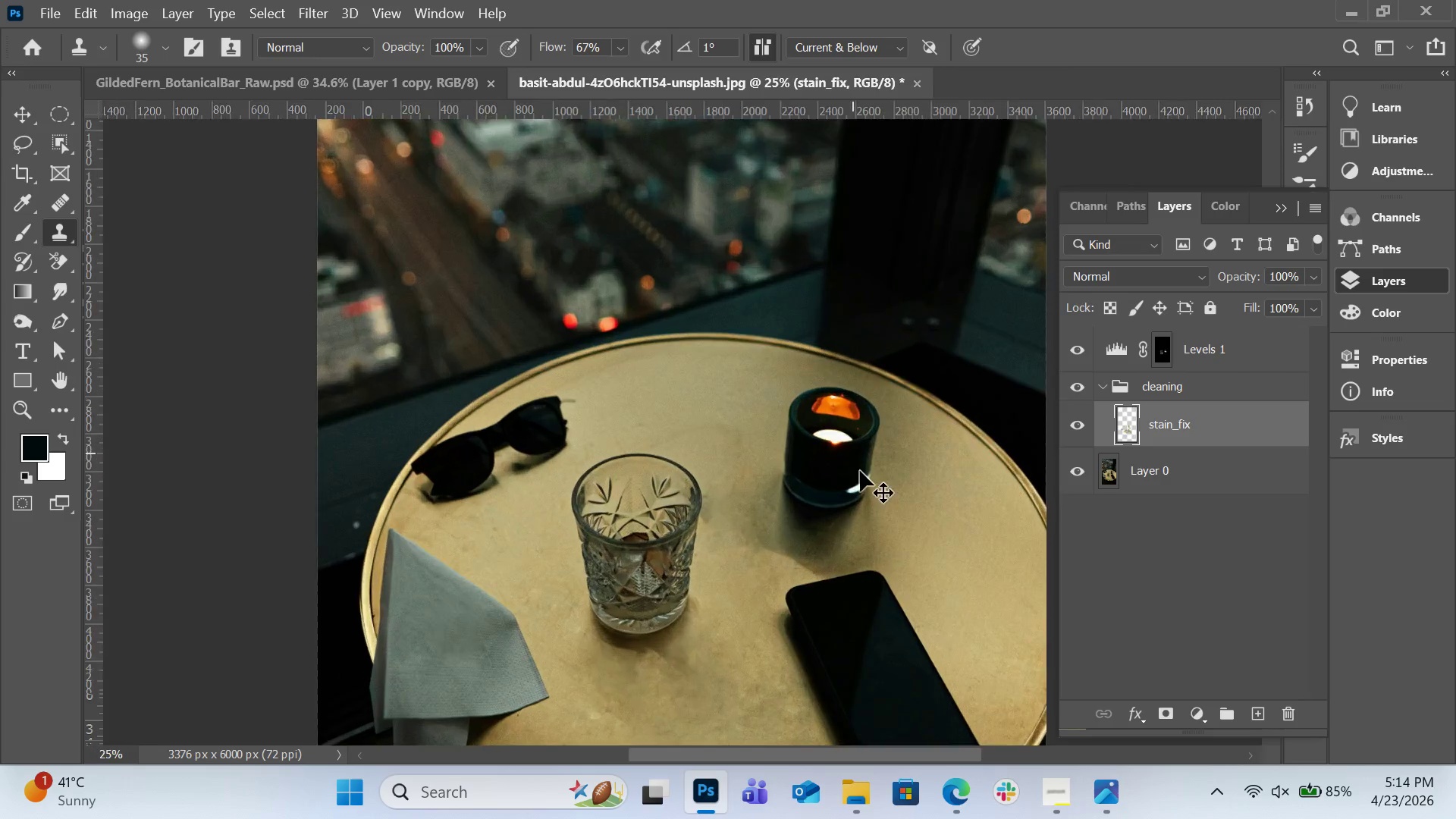 
key(Control+Equal)
 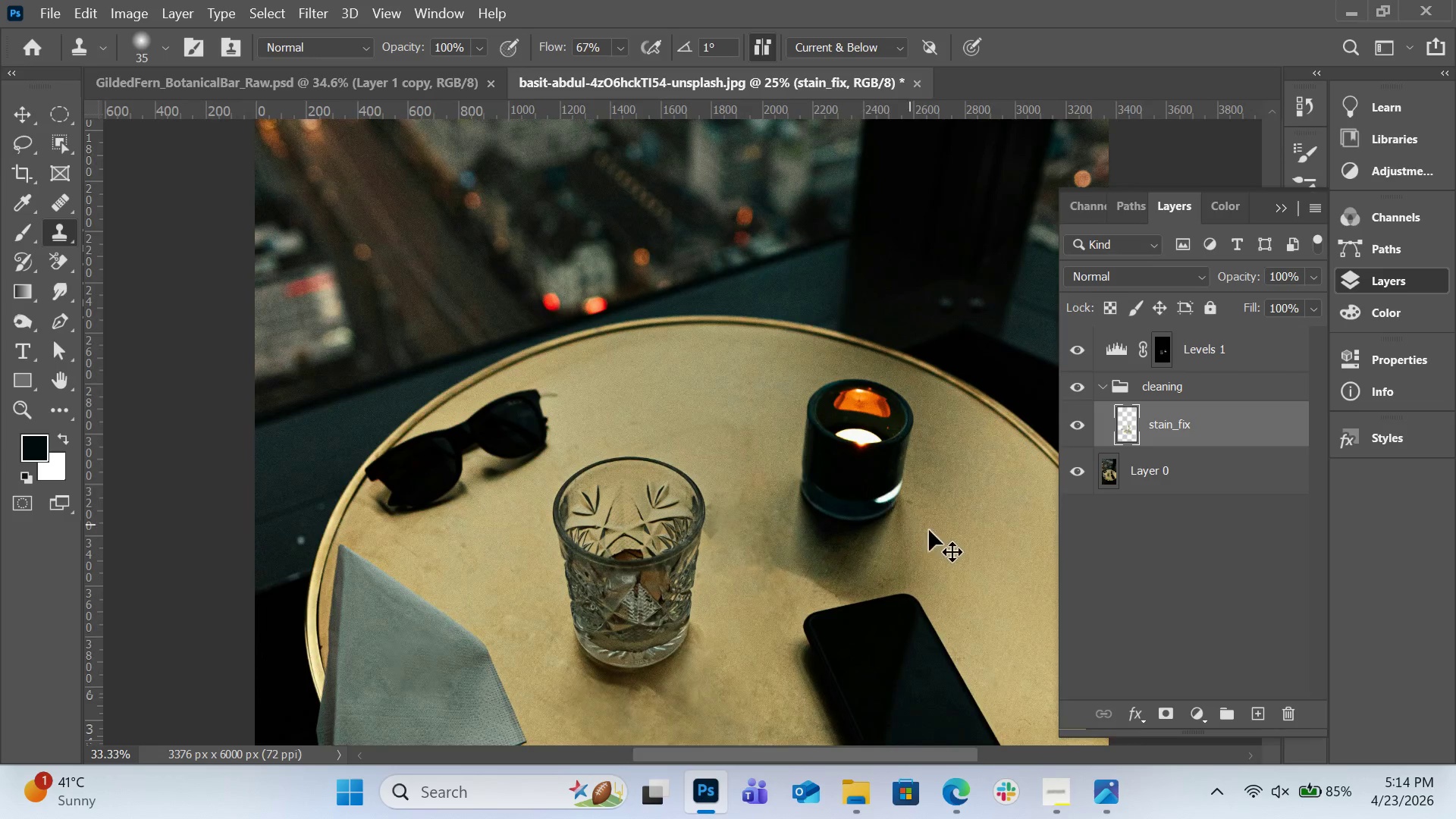 
key(Control+Equal)
 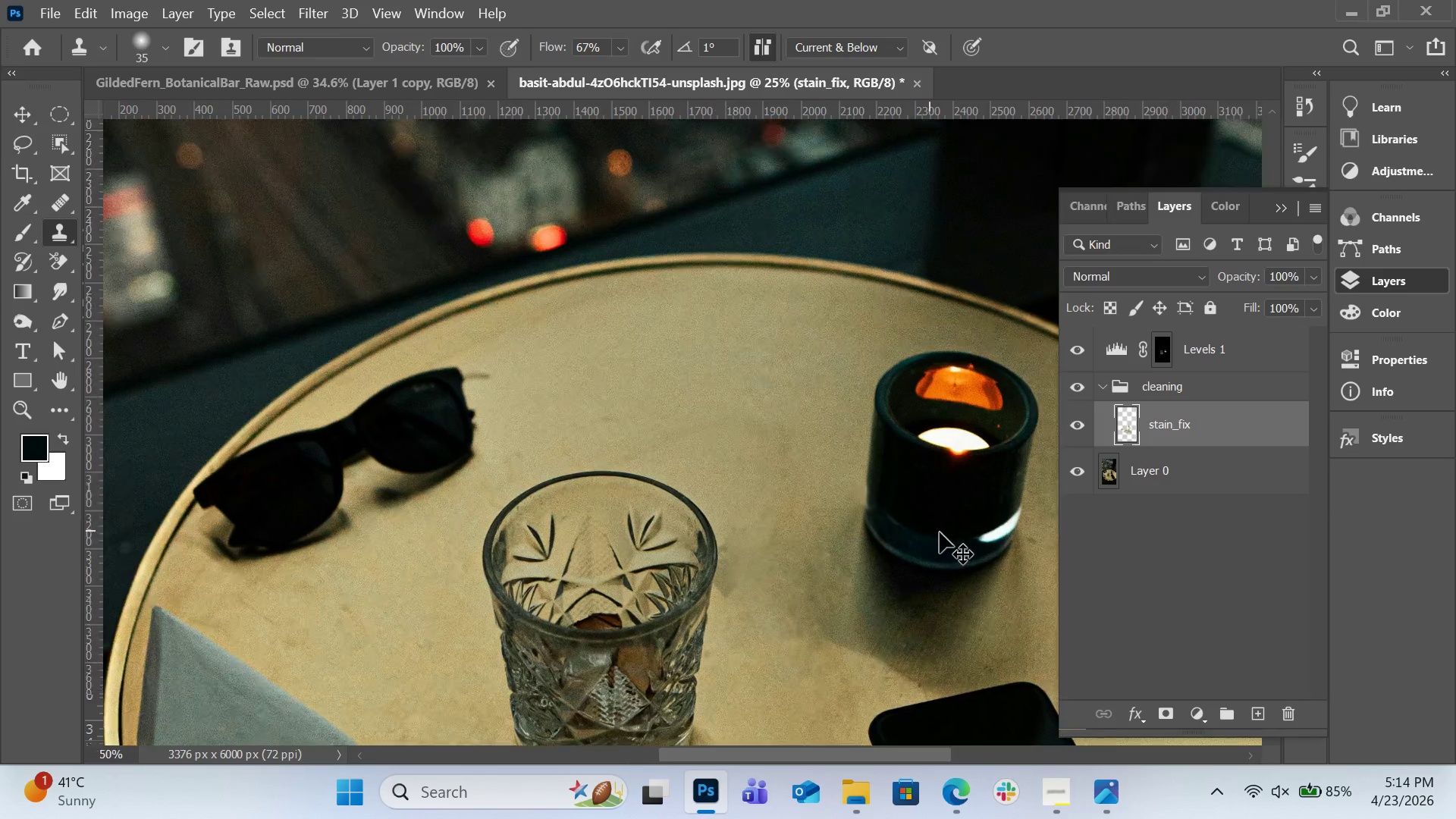 
key(Control+Equal)
 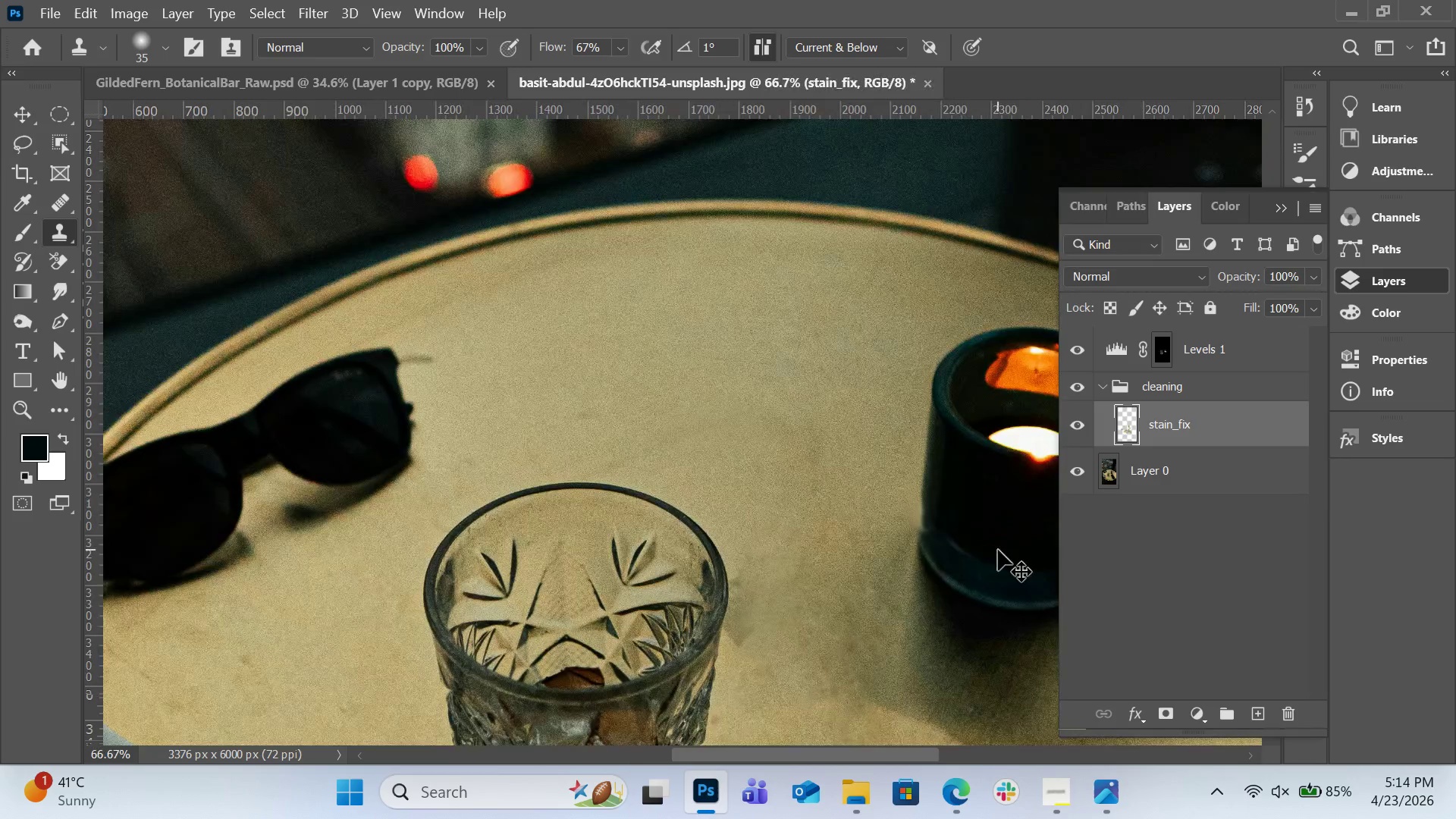 
key(Control+Equal)
 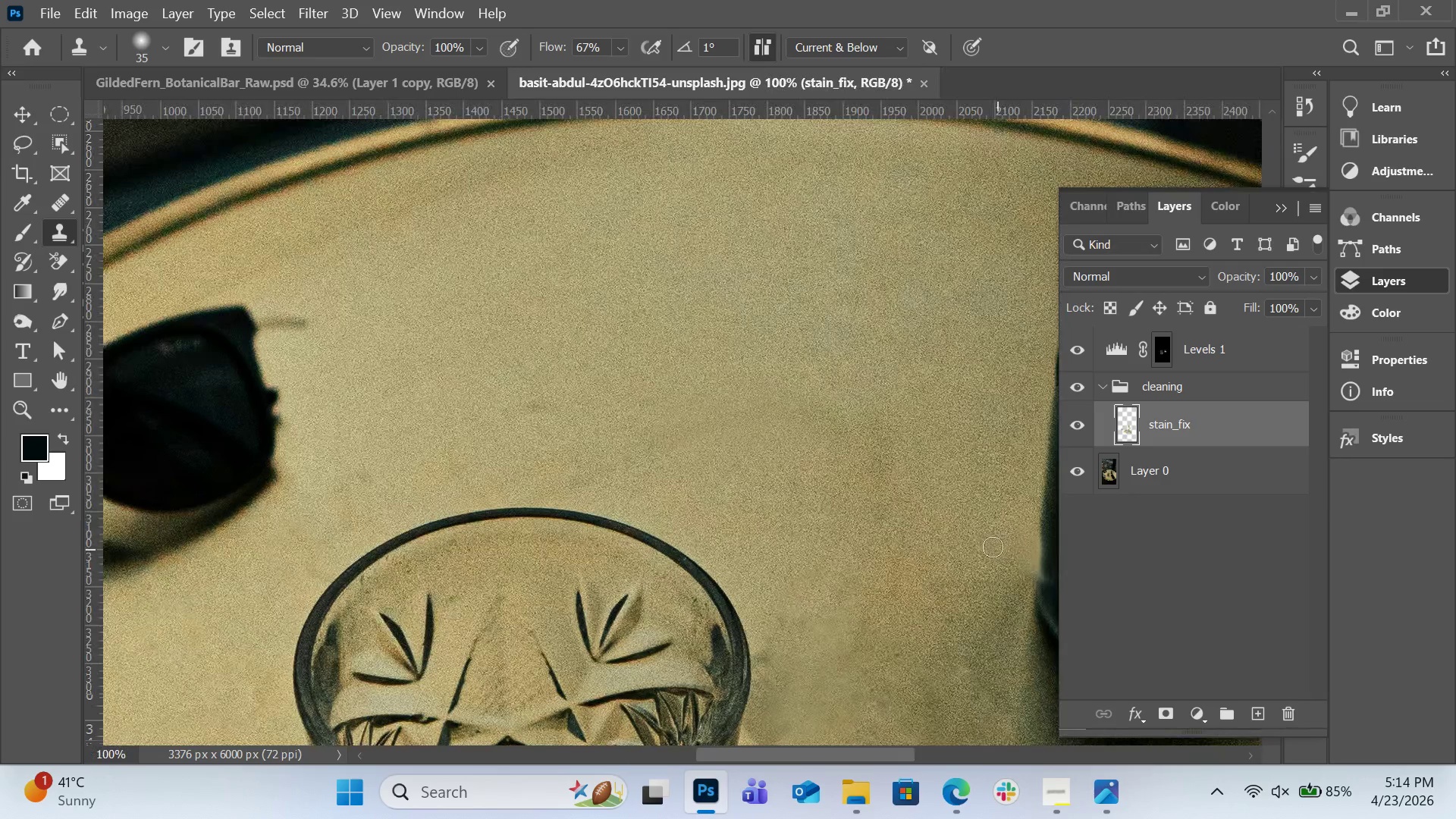 
key(H)
 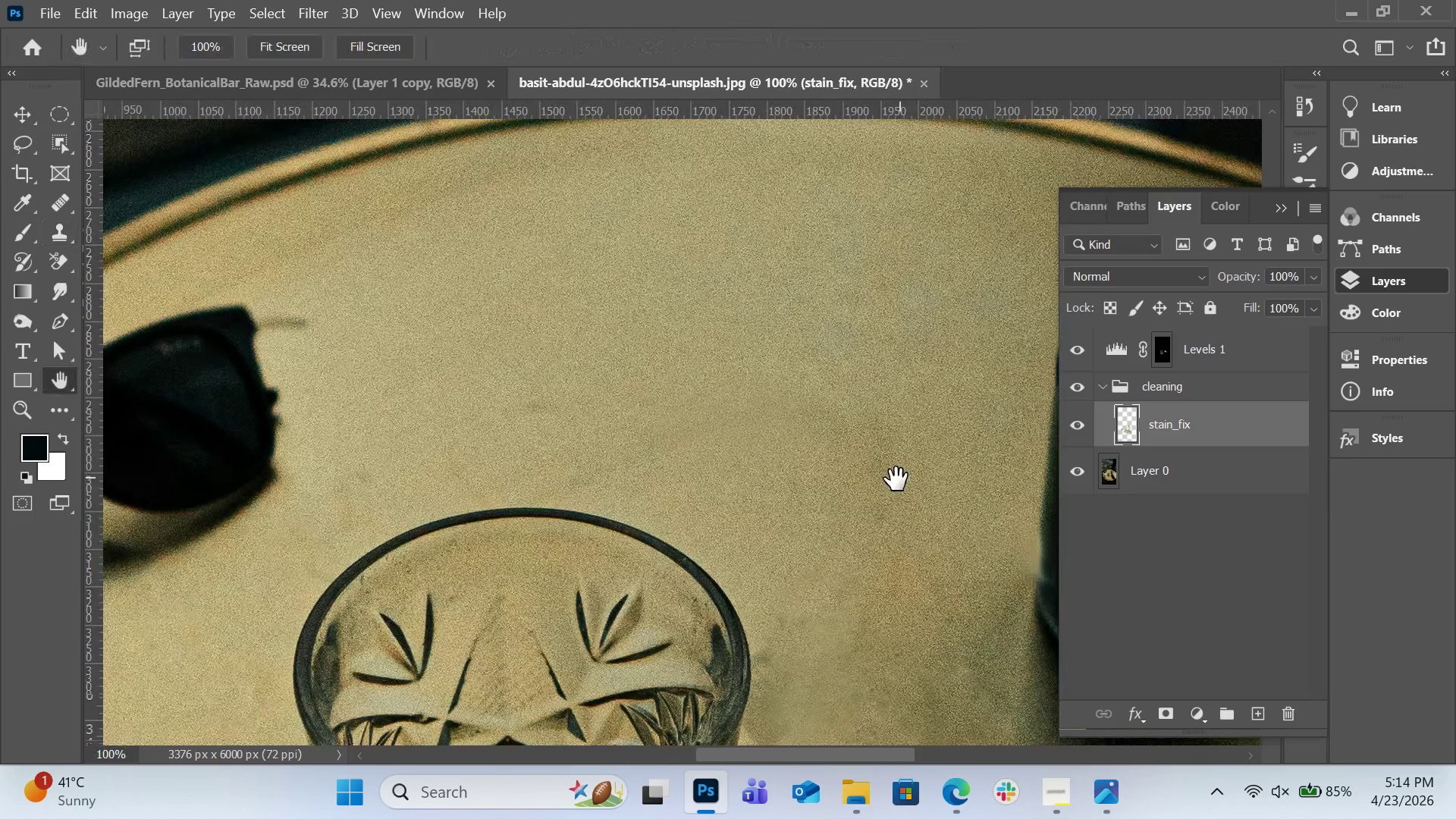 
left_click_drag(start_coordinate=[899, 475], to_coordinate=[664, 457])
 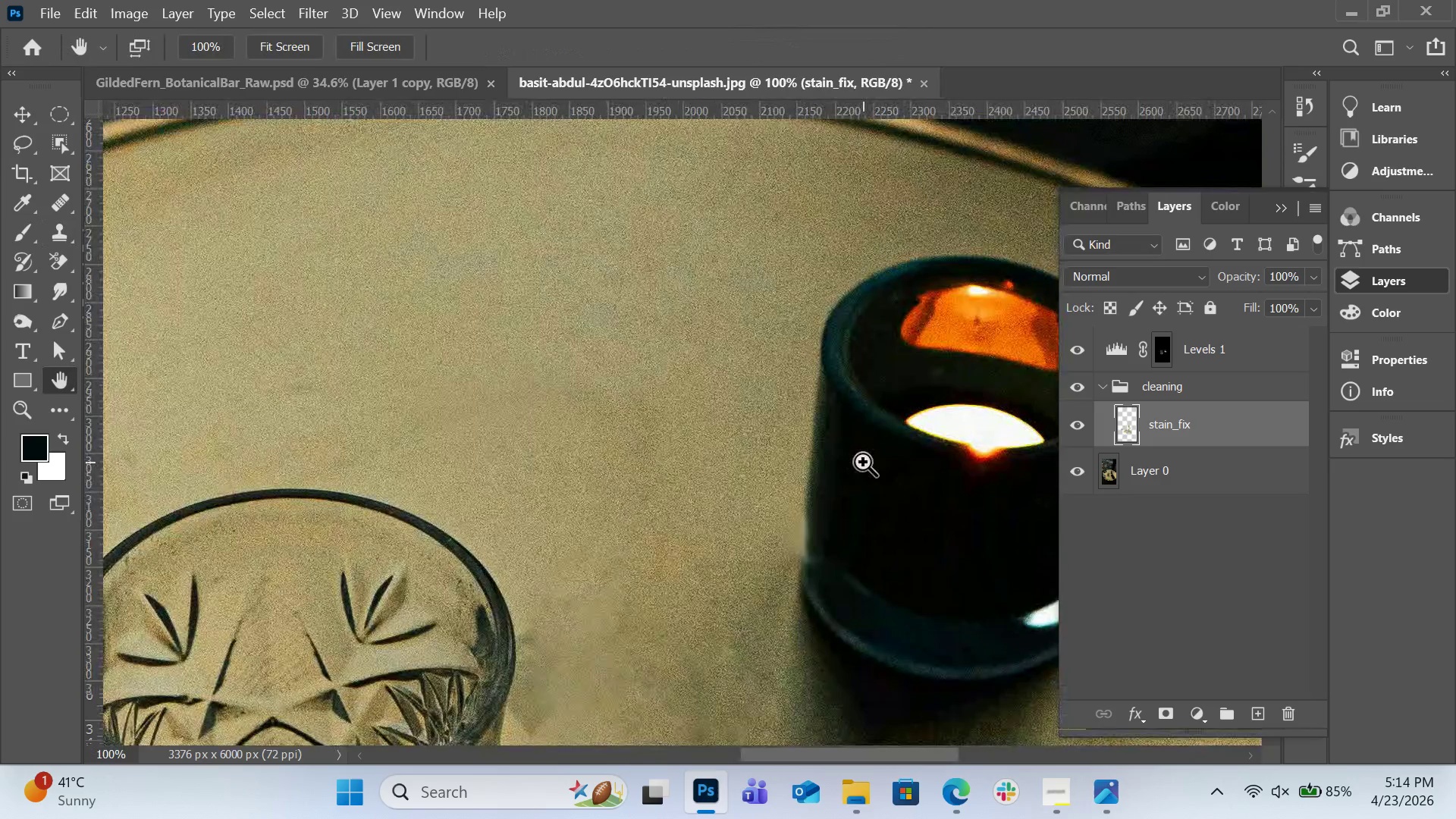 
key(Control+Equal)
 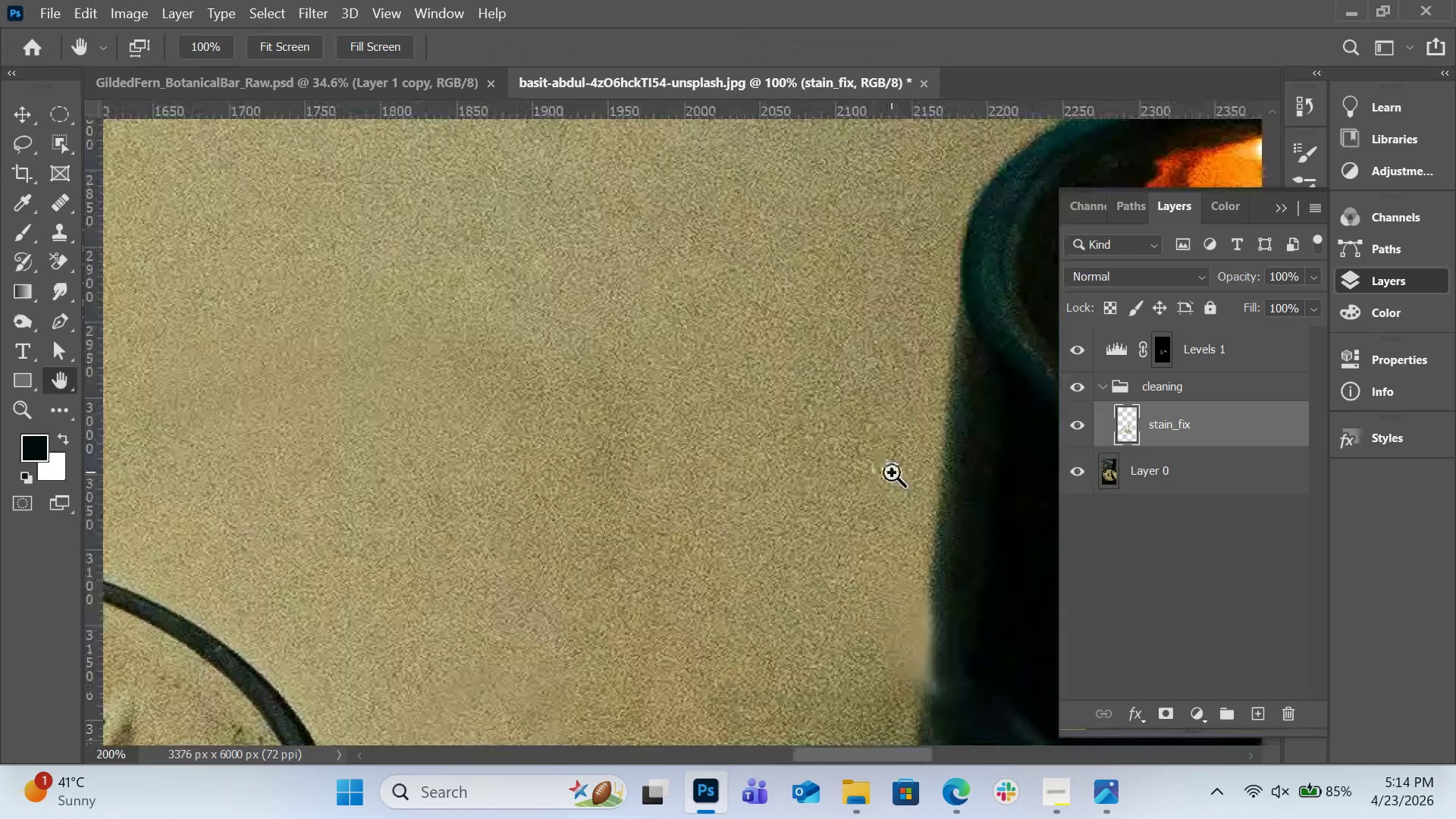 
key(Control+Equal)
 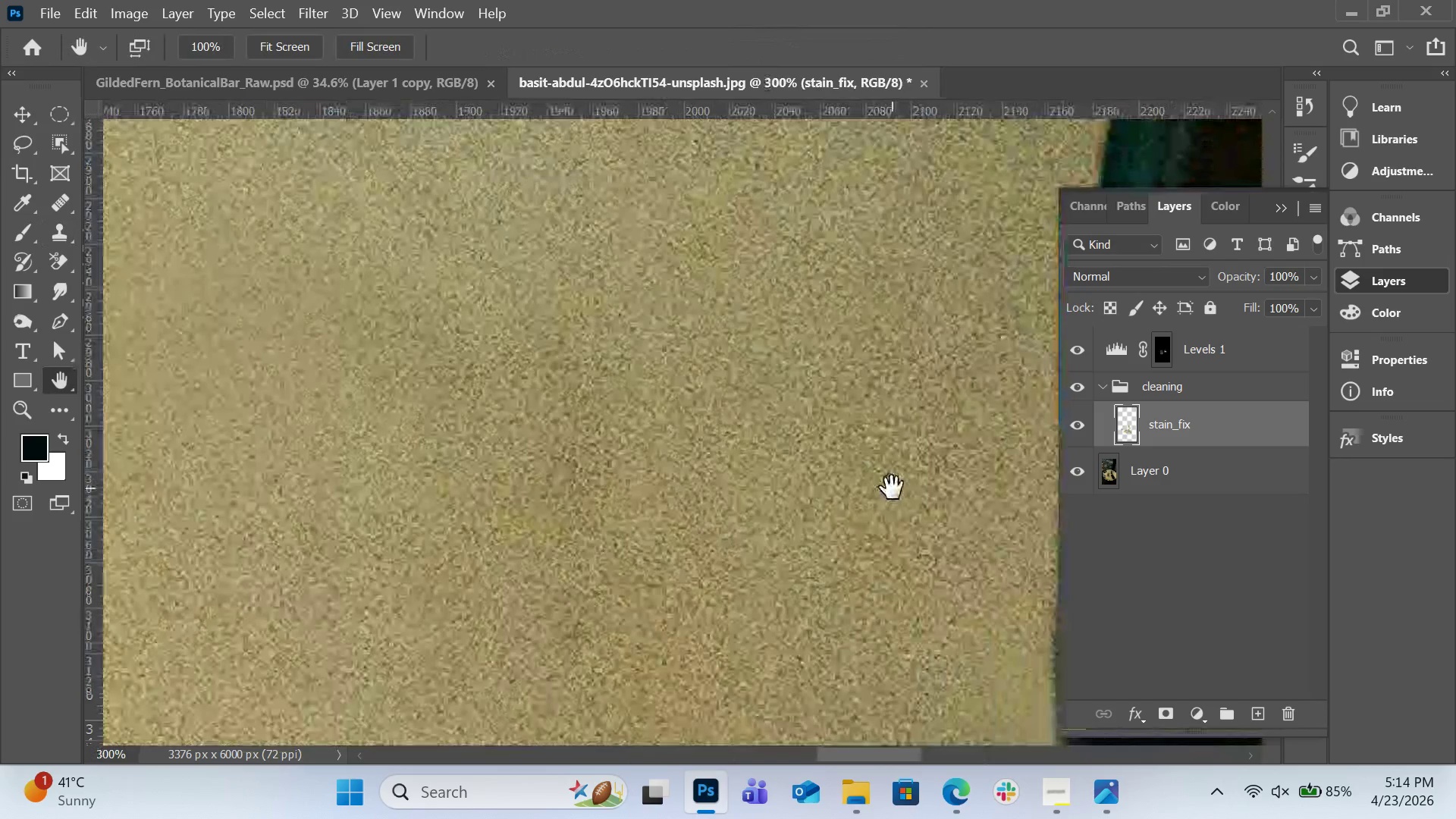 
key(H)
 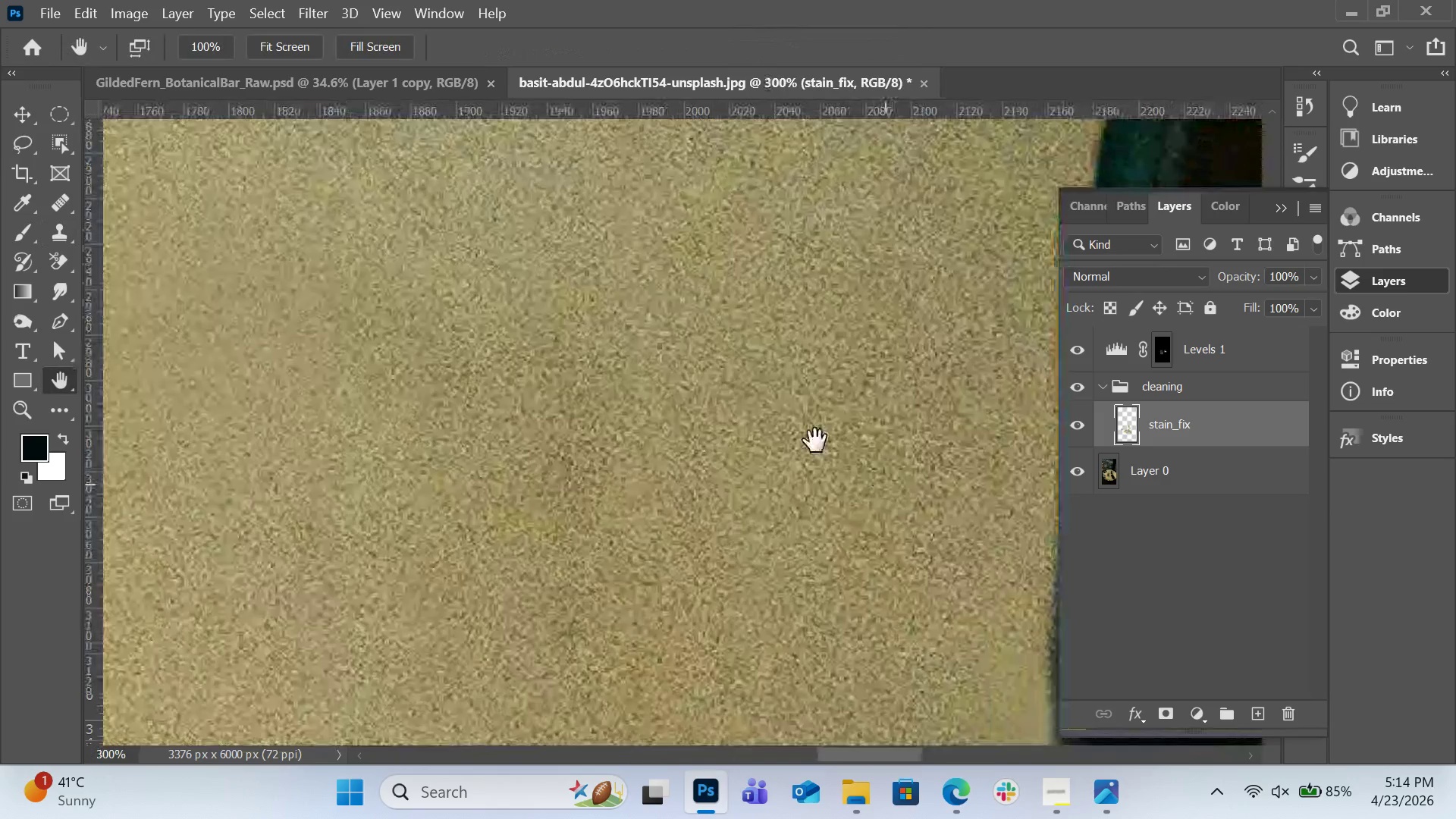 
left_click_drag(start_coordinate=[885, 485], to_coordinate=[555, 190])
 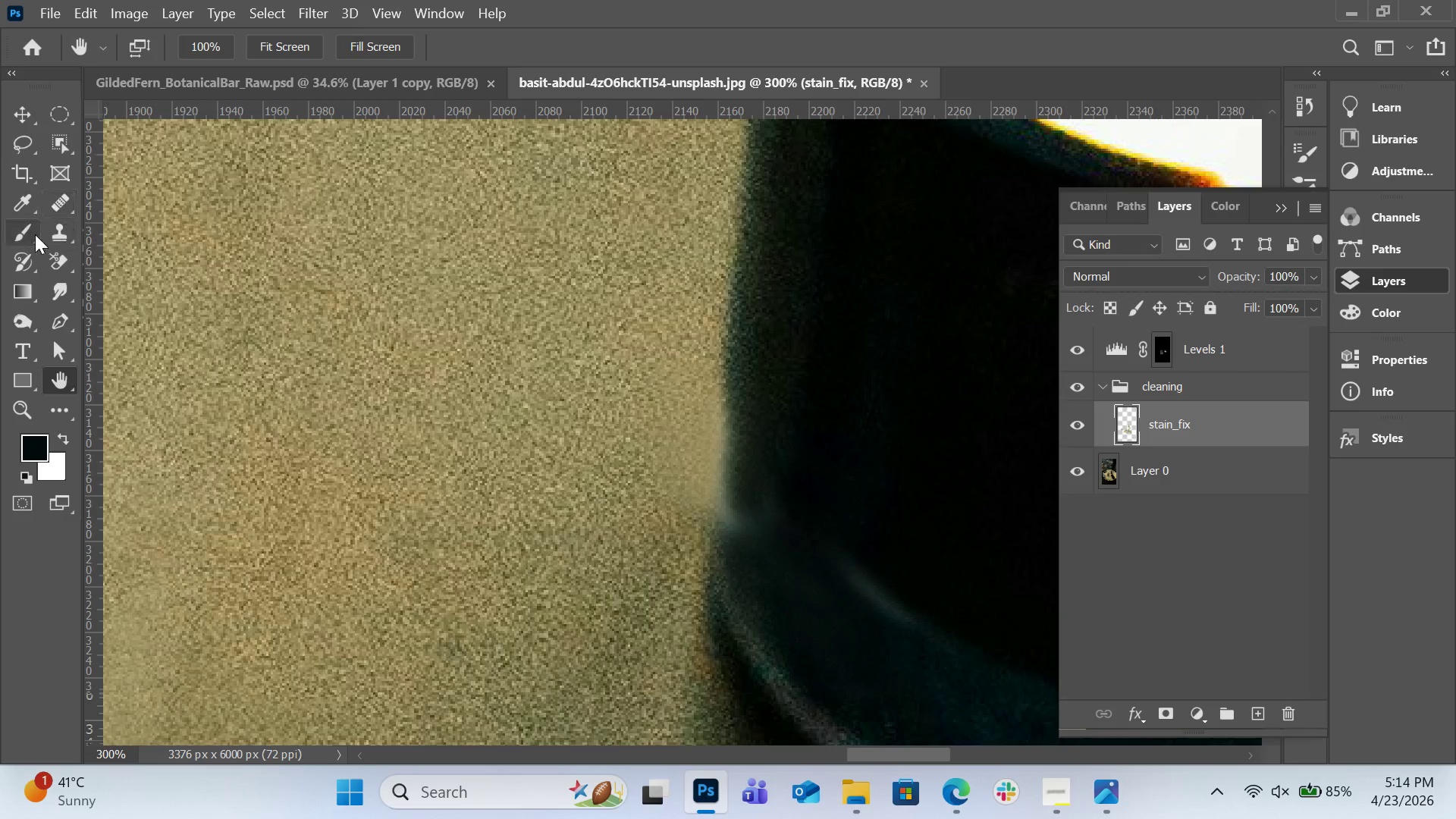 
left_click([34, 234])
 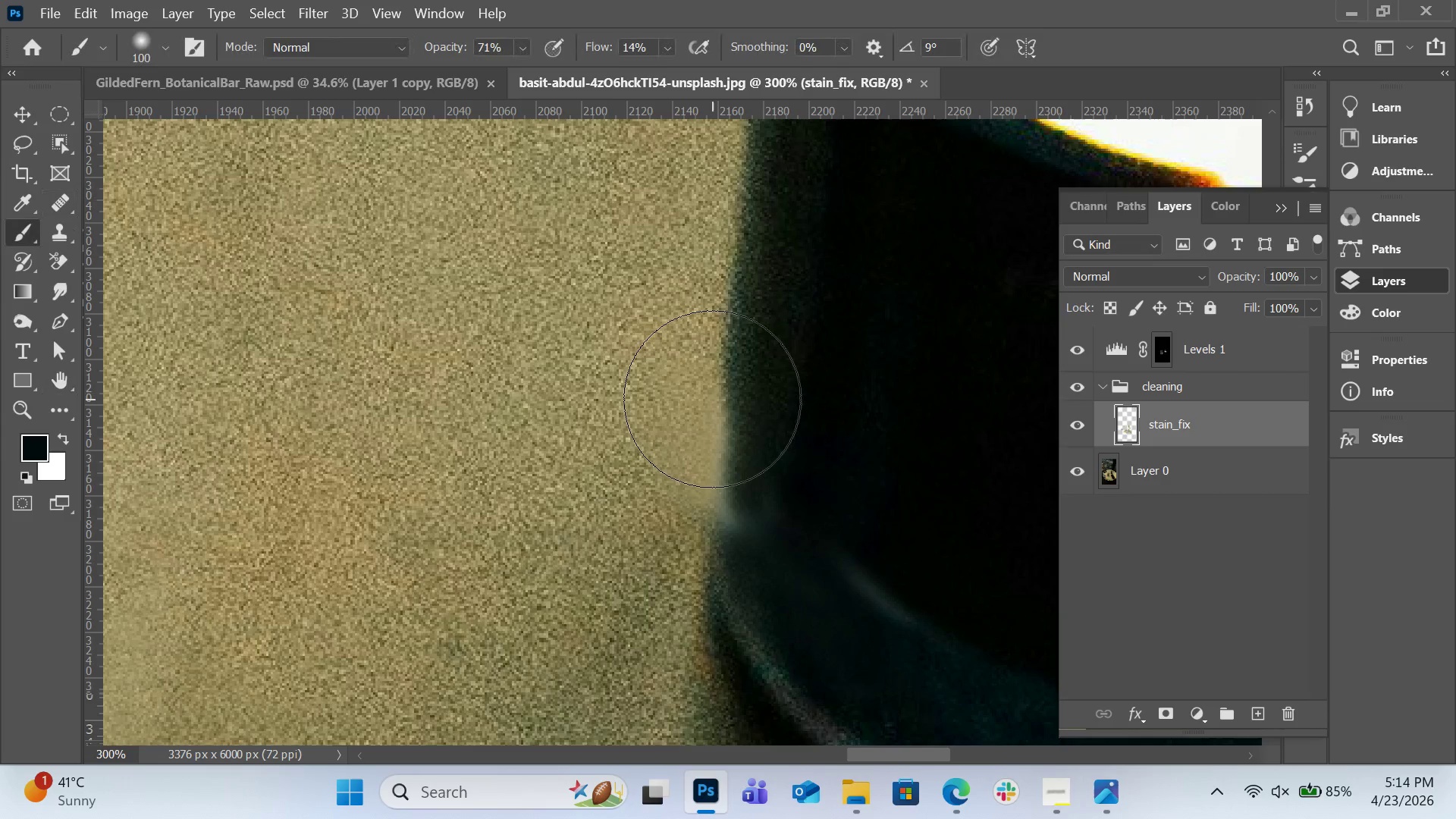 
key(BracketLeft)
 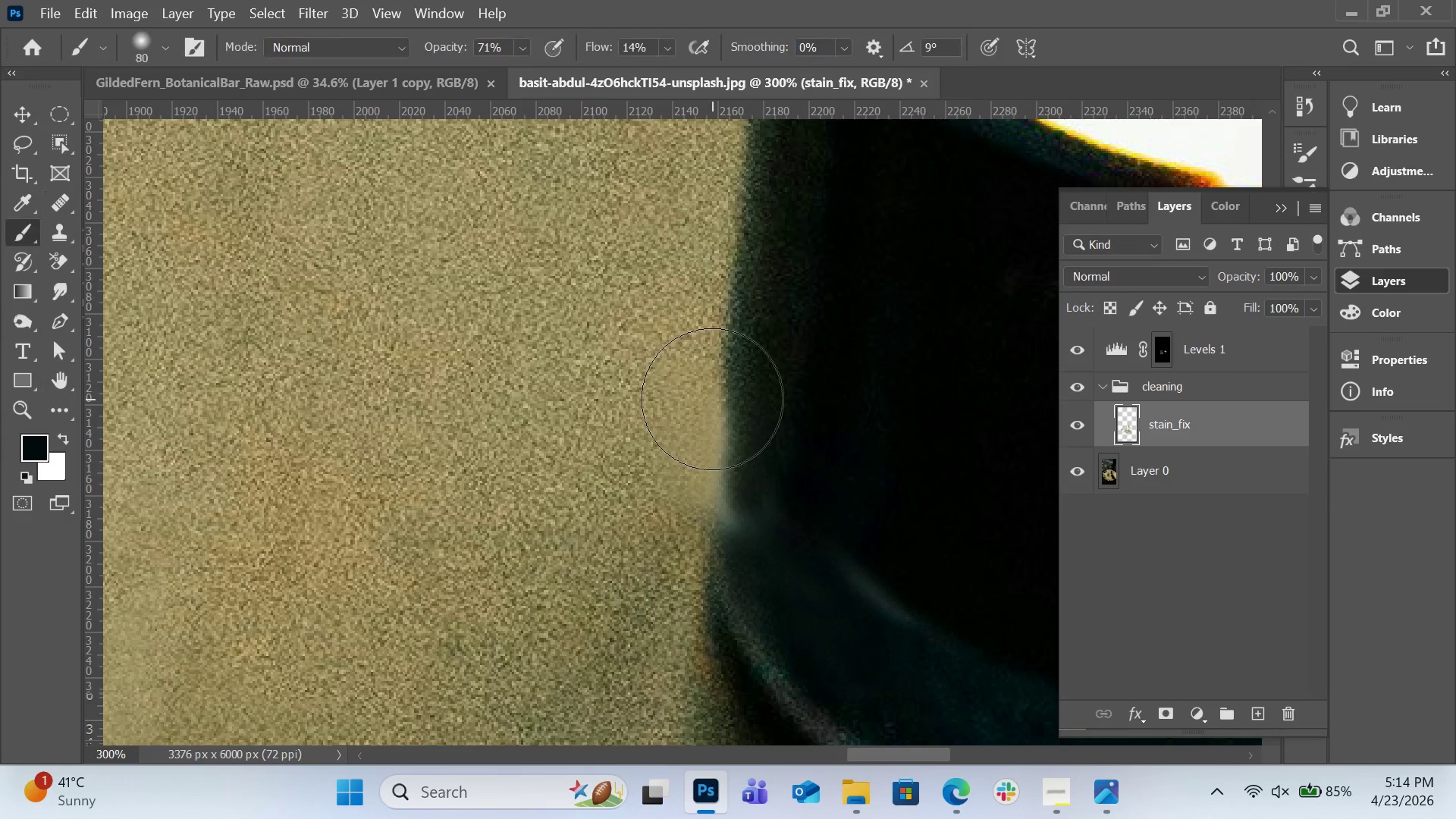 
key(BracketLeft)
 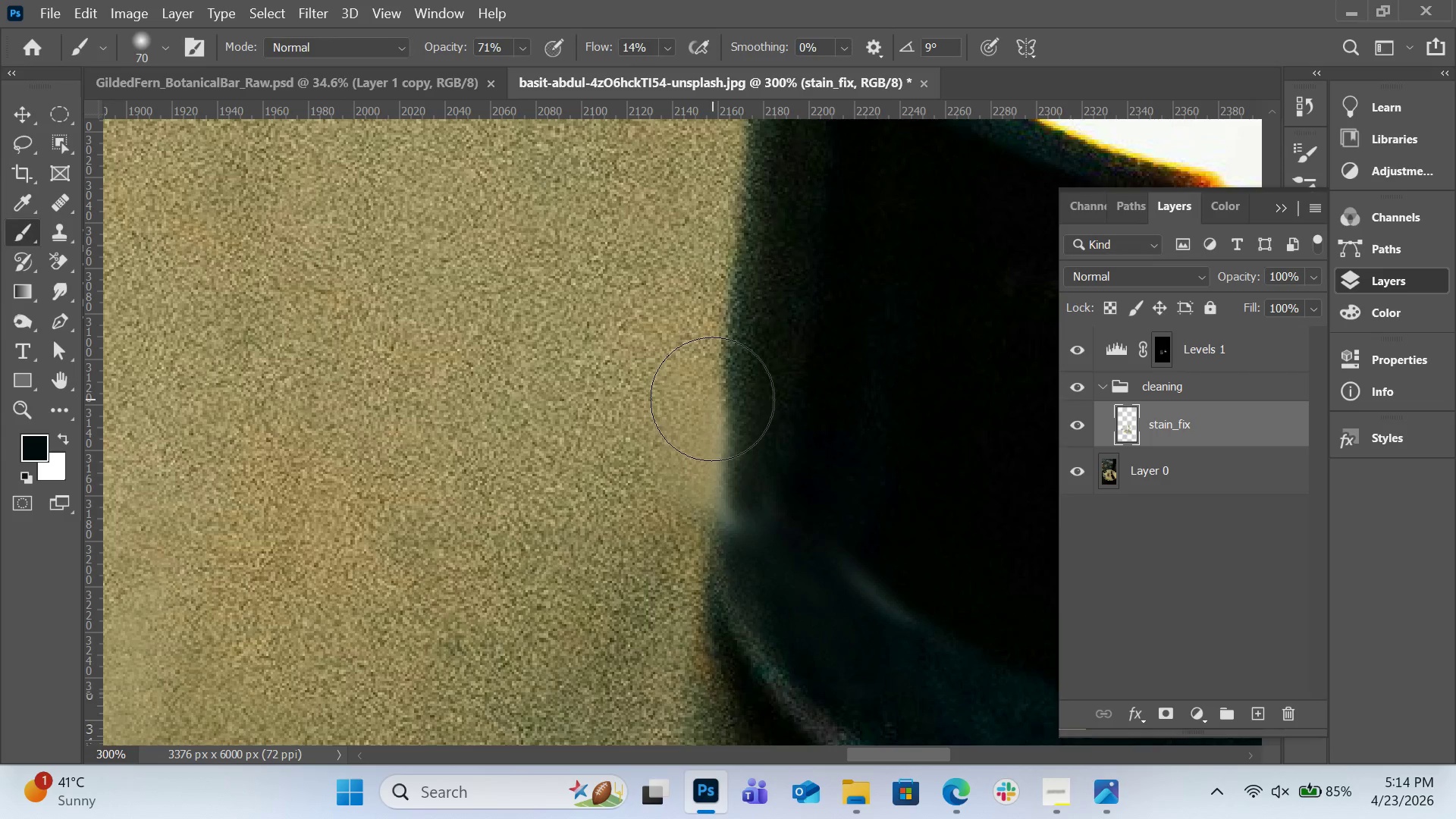 
key(BracketLeft)
 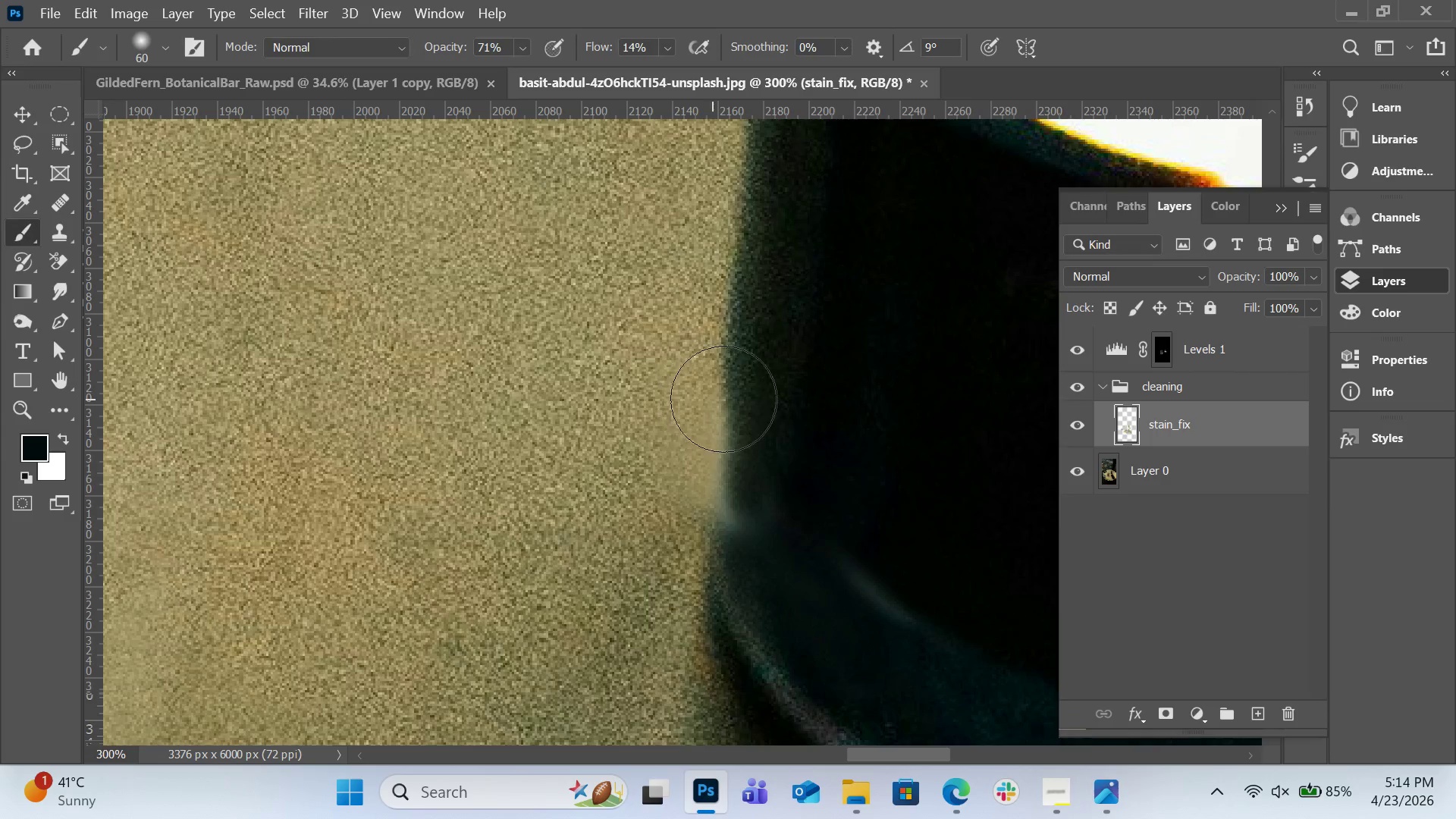 
key(BracketLeft)
 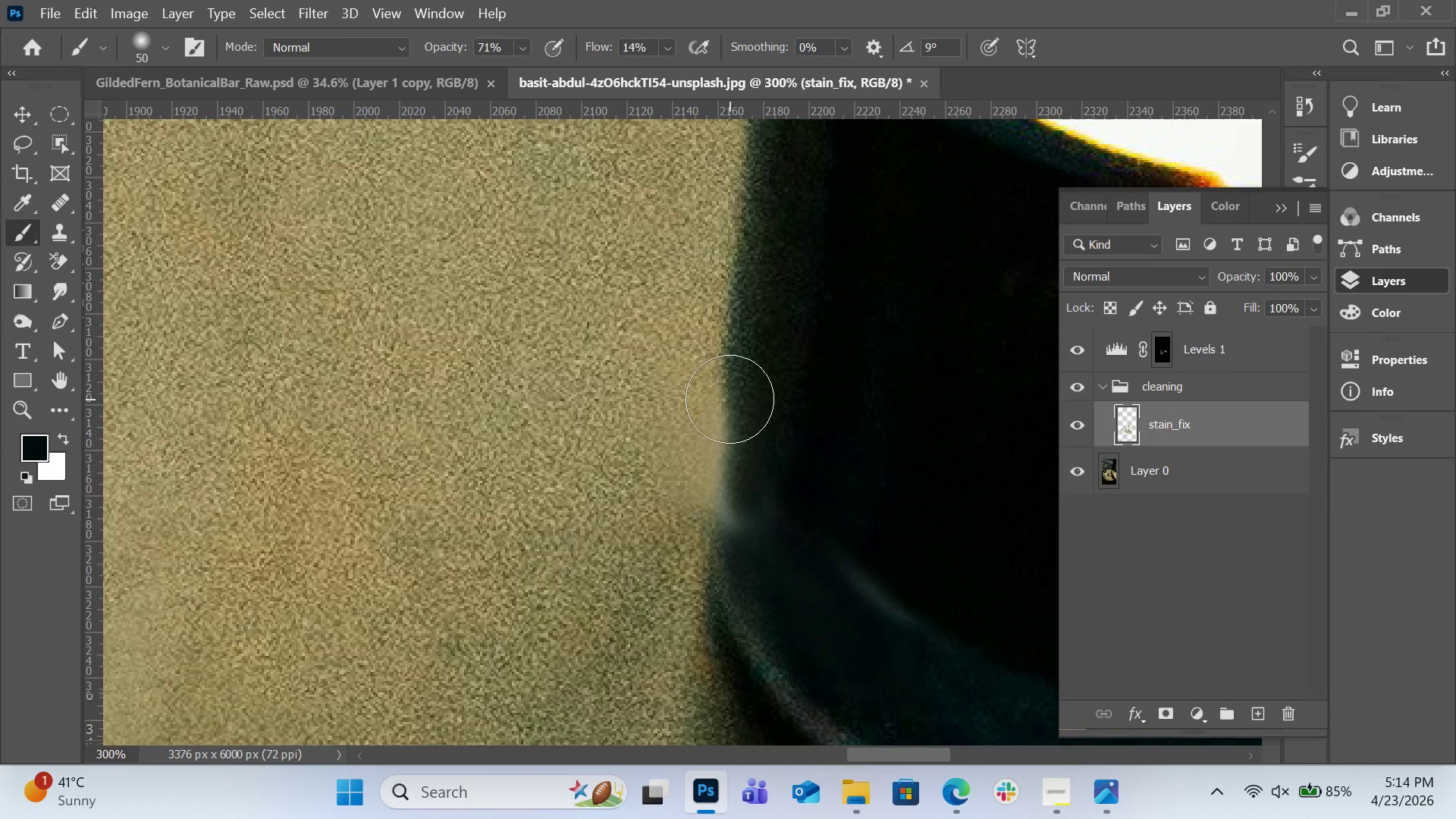 
key(BracketLeft)
 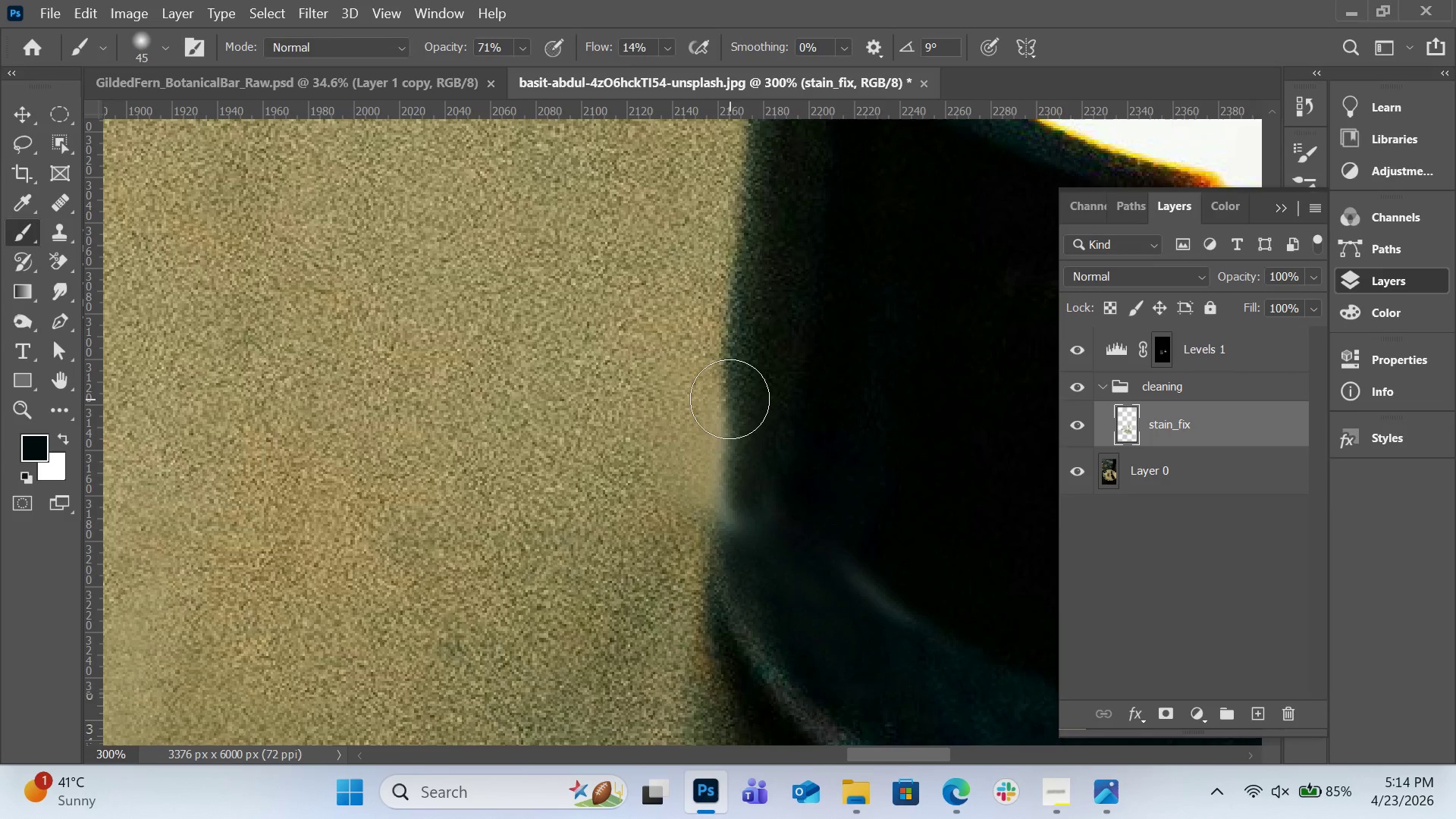 
key(BracketLeft)
 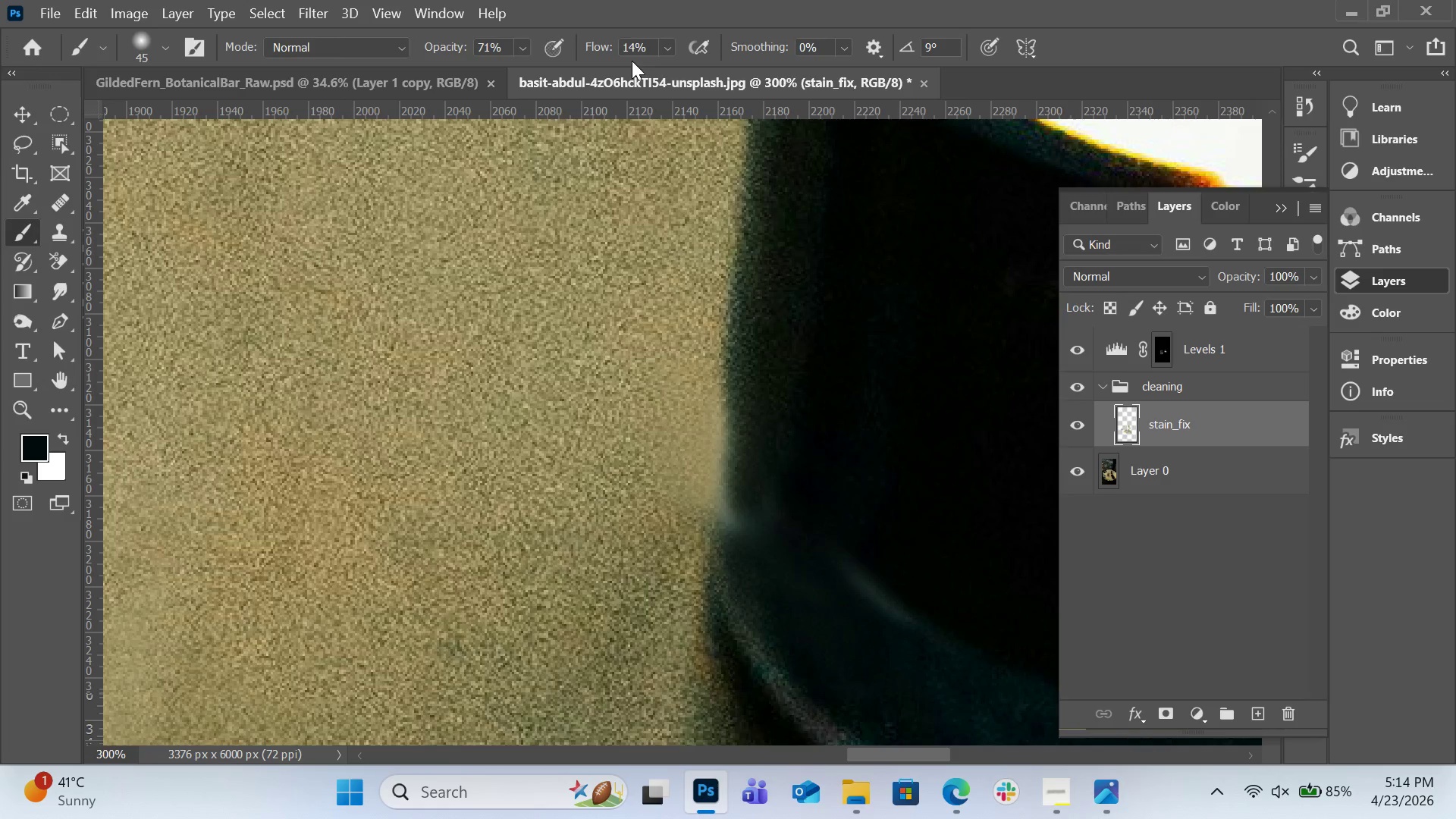 
left_click_drag(start_coordinate=[703, 74], to_coordinate=[846, 80])
 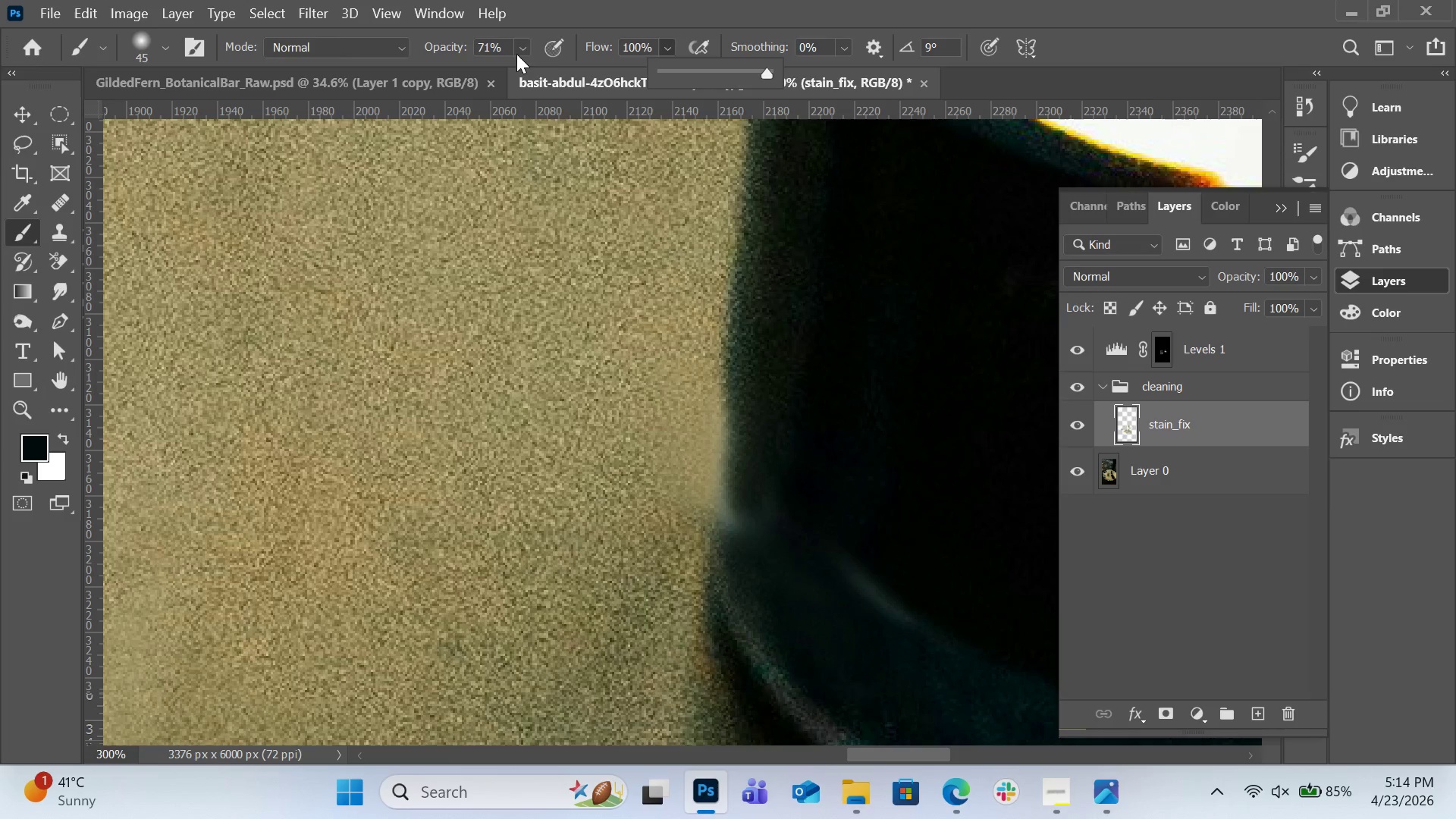 
left_click([516, 54])
 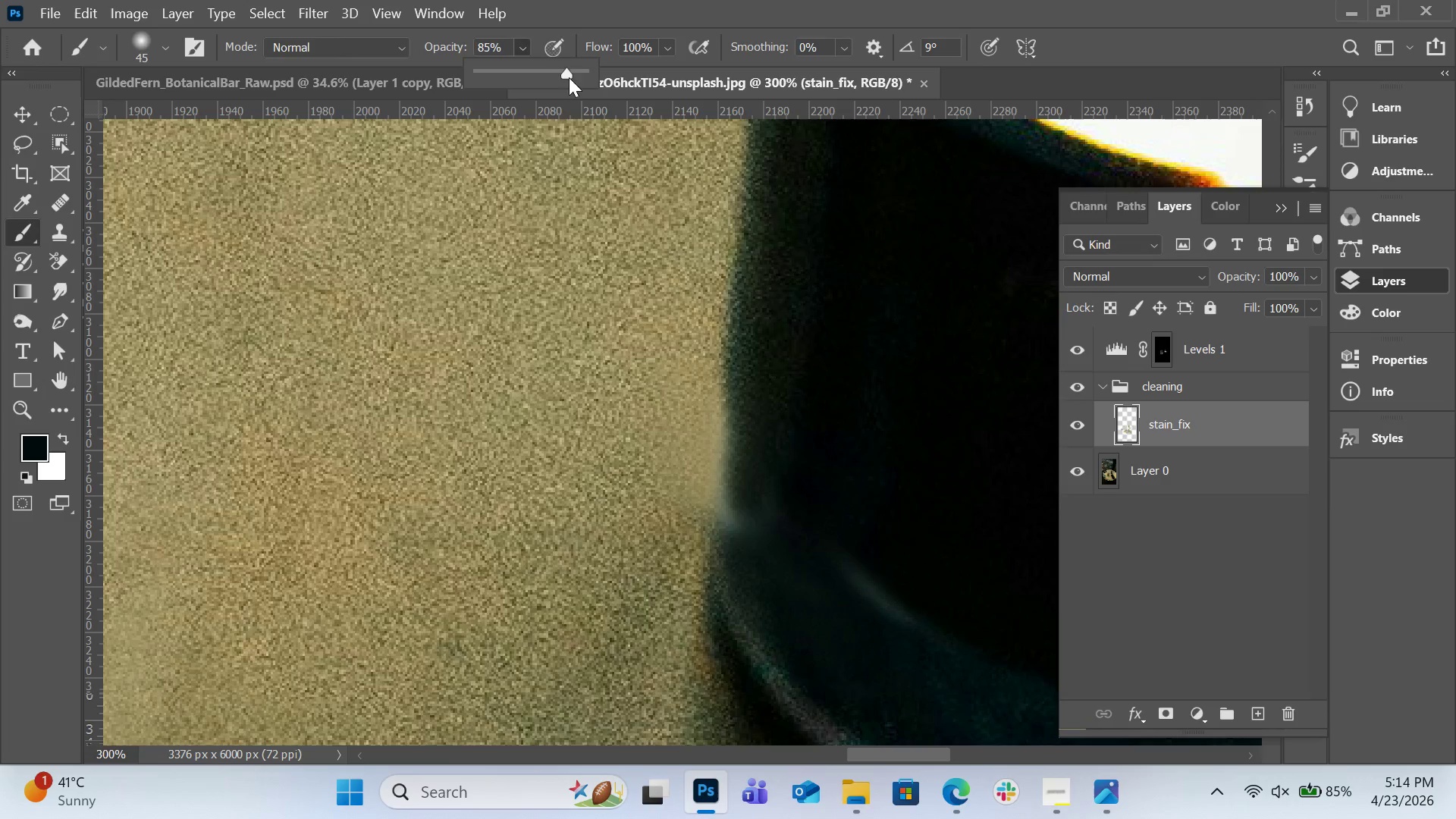 
left_click_drag(start_coordinate=[565, 78], to_coordinate=[566, 82])
 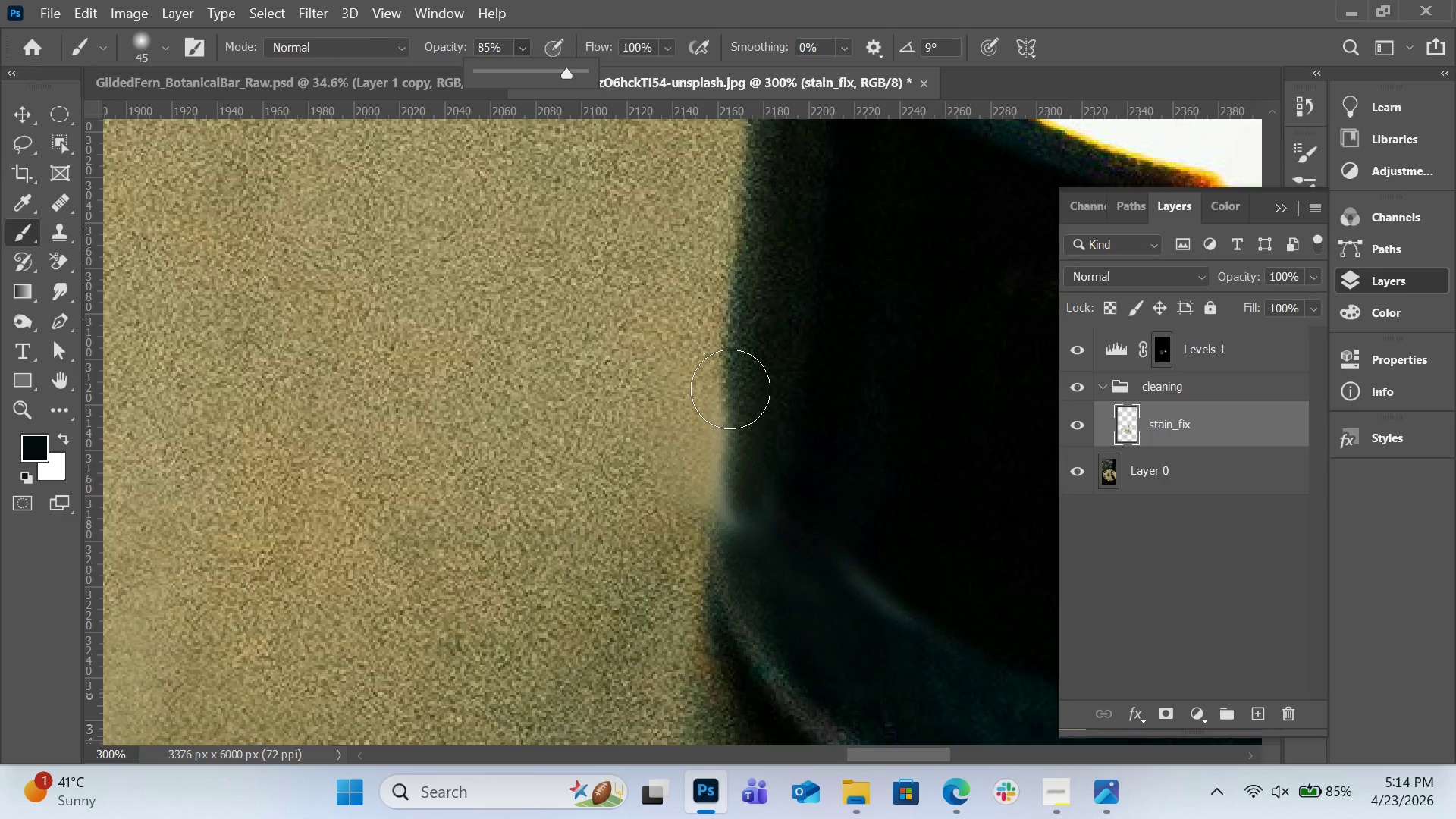 
key(BracketLeft)
 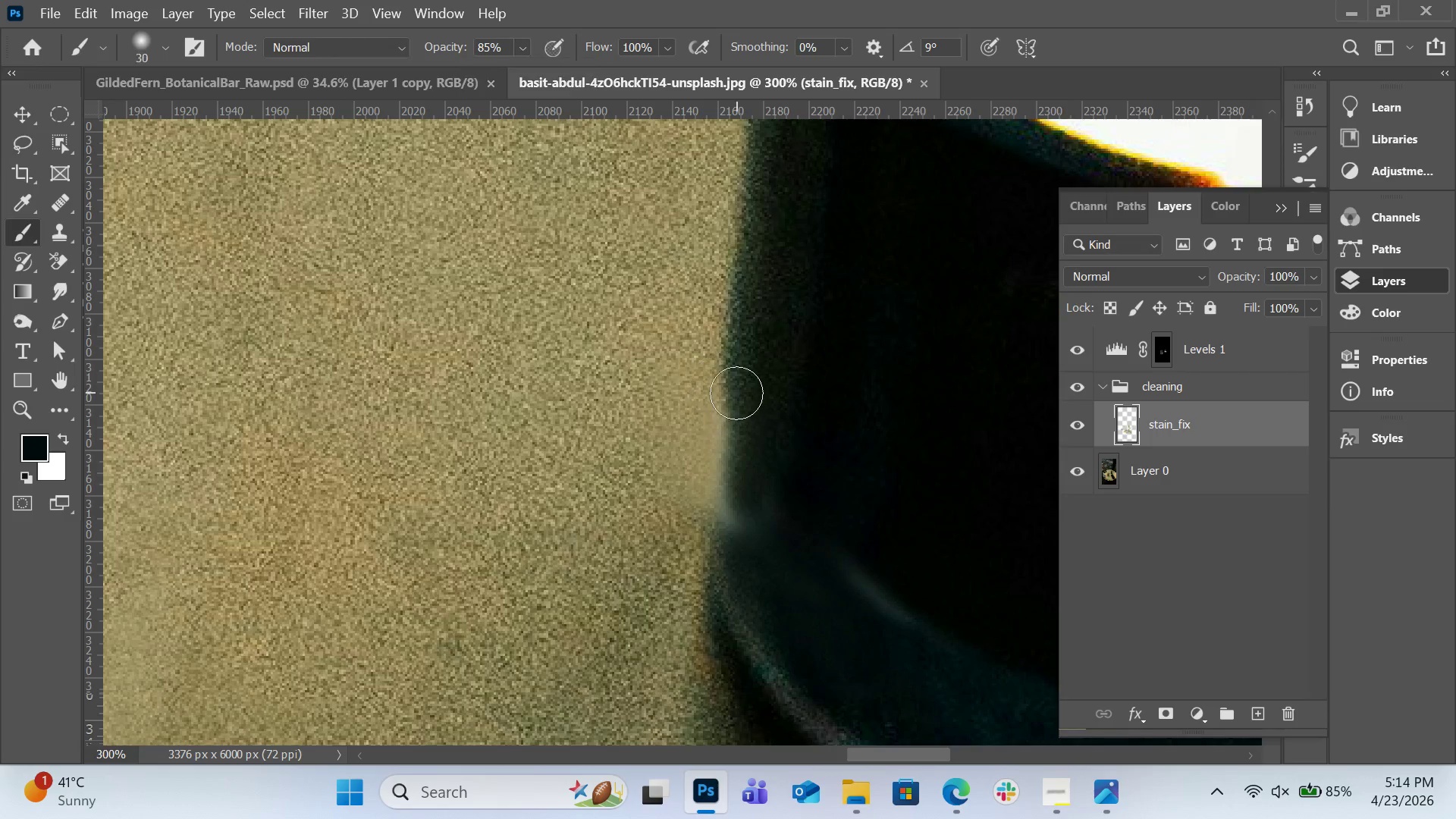 
key(BracketLeft)
 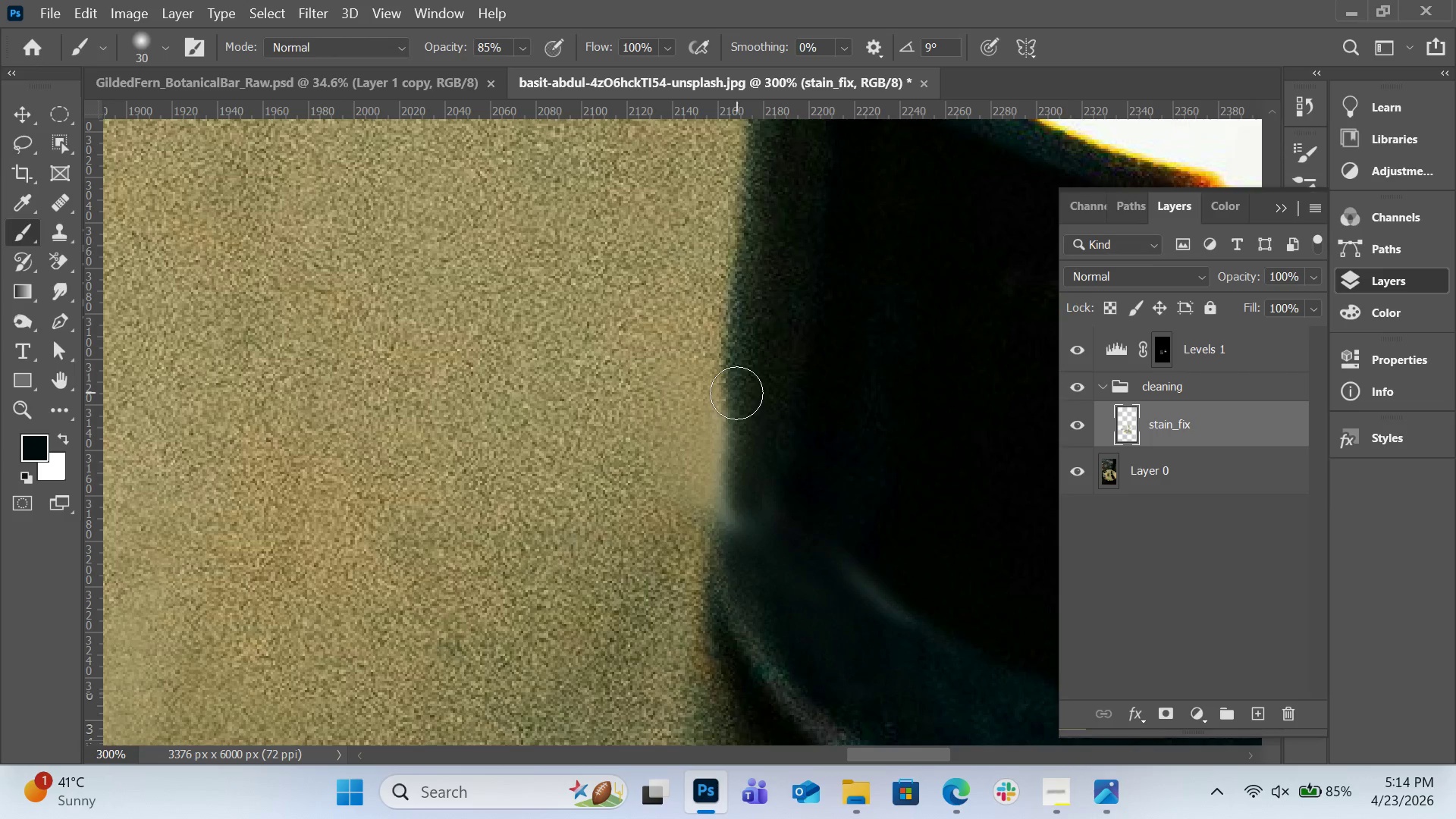 
key(BracketLeft)
 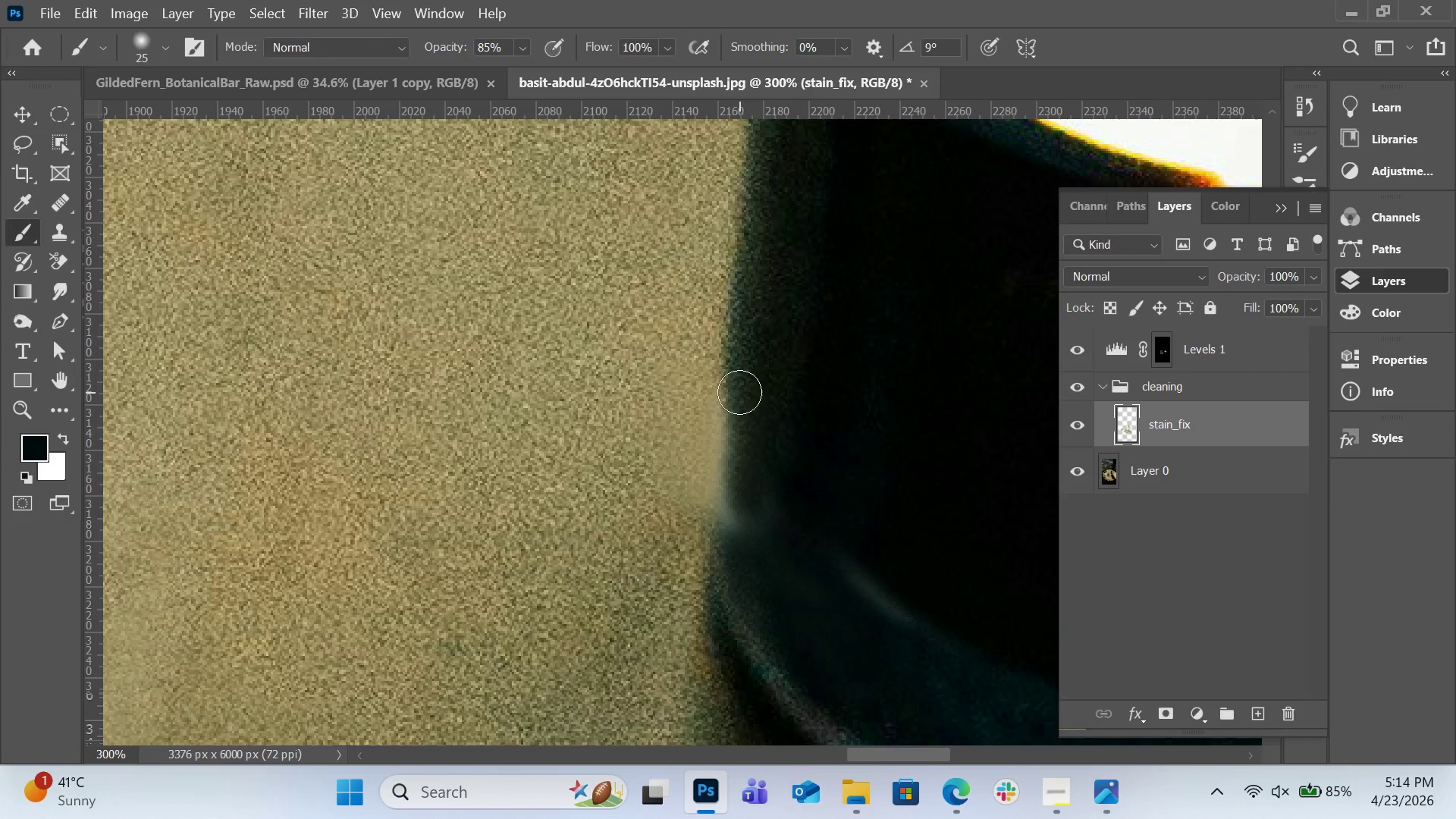 
key(BracketLeft)
 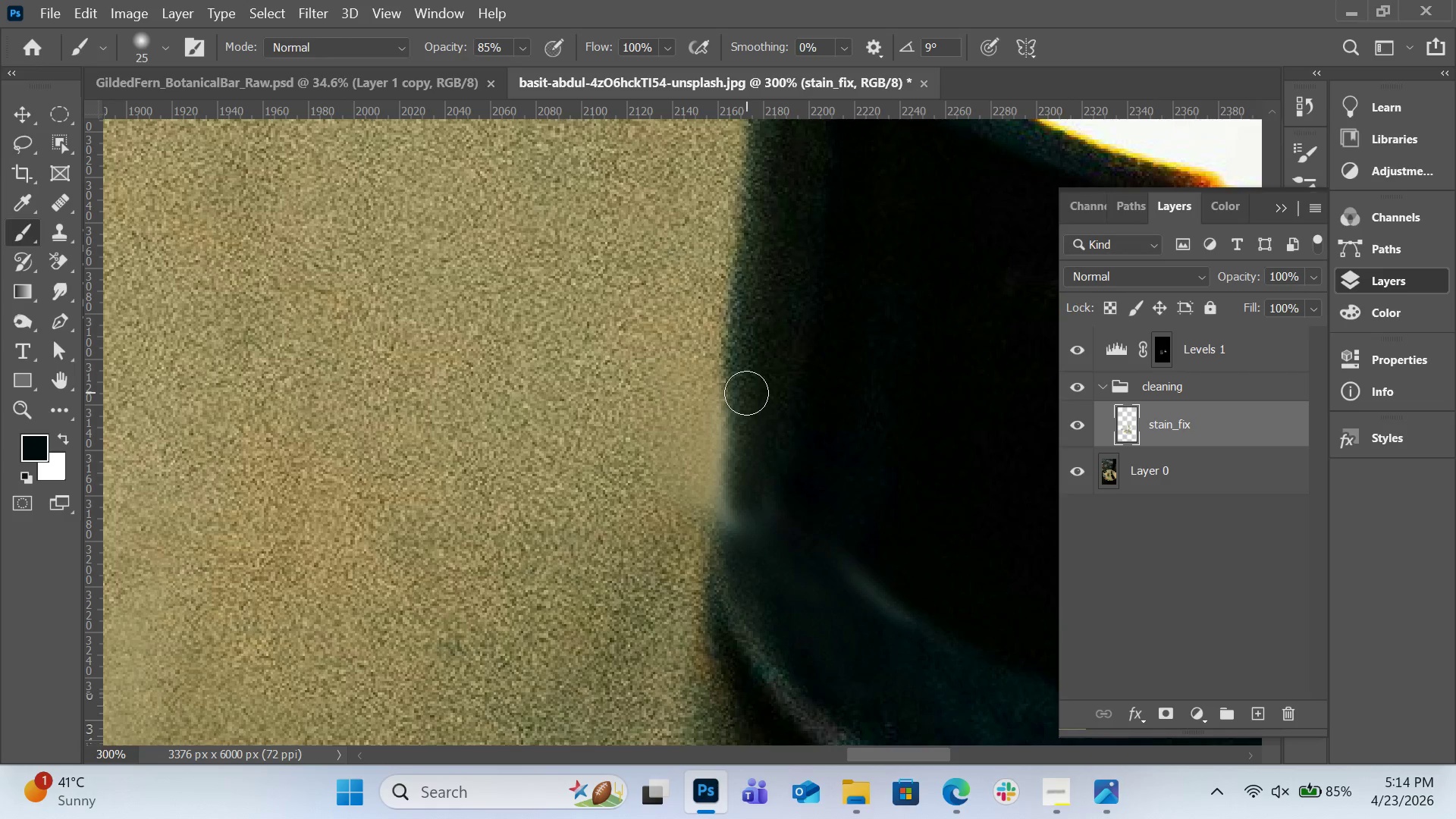 
hold_key(key=AltLeft, duration=0.7)
 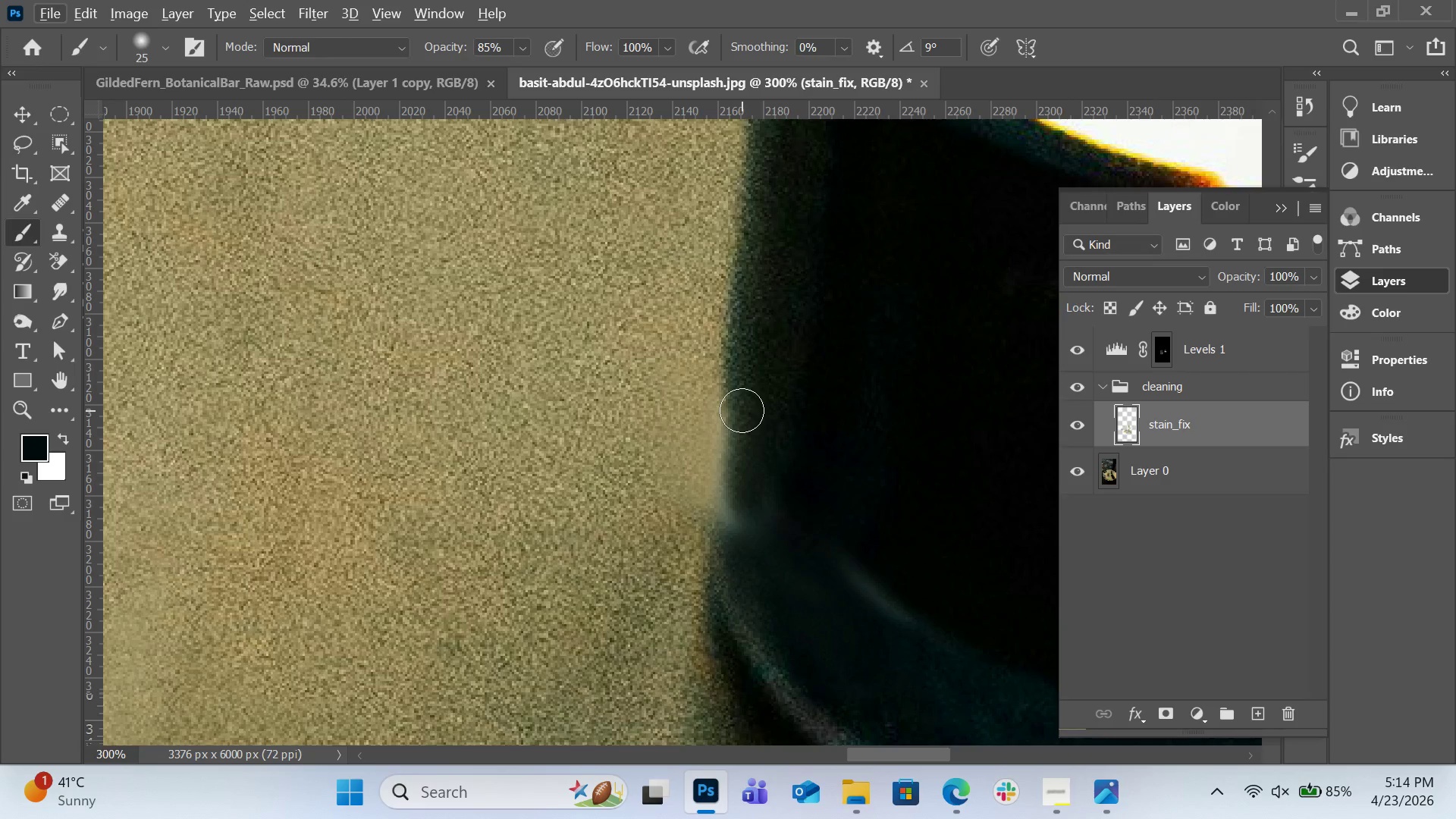 
hold_key(key=AltLeft, duration=2.09)
left_click_drag(start_coordinate=[788, 322], to_coordinate=[848, 334])
 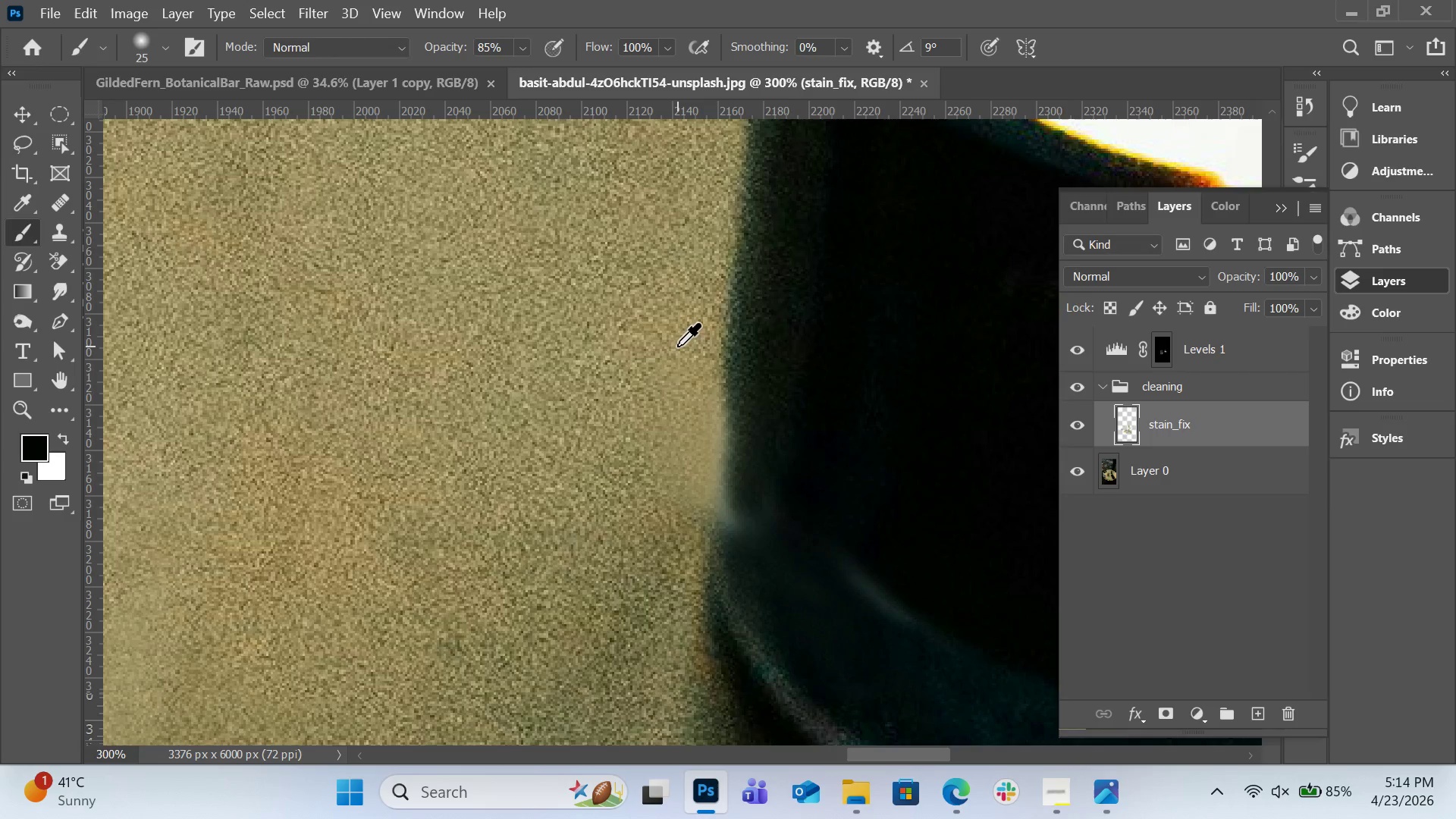 
hold_key(key=AltLeft, duration=1.08)
left_click_drag(start_coordinate=[677, 346], to_coordinate=[642, 361])
 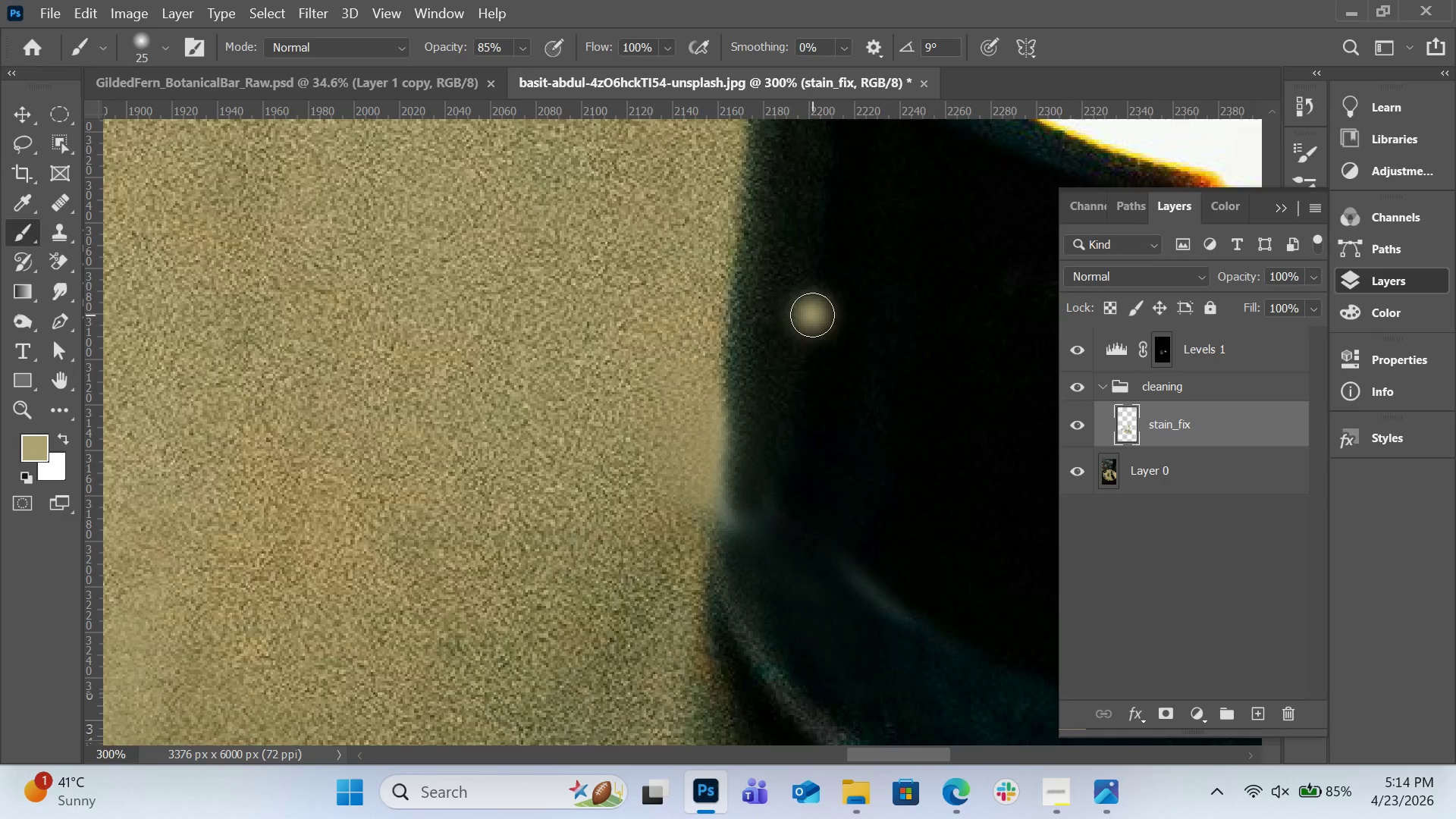 
left_click([812, 315])
 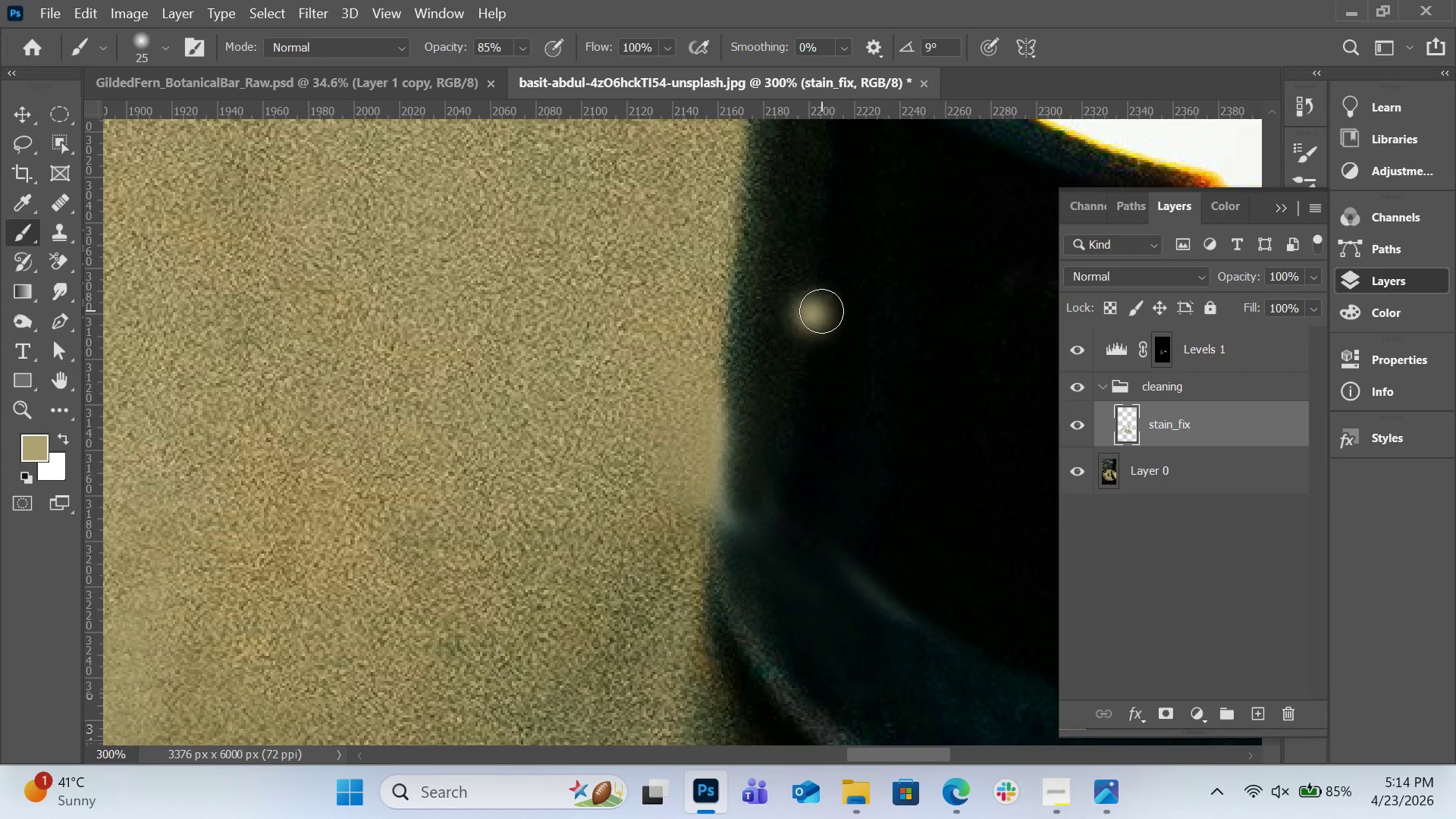 
key(Control+Z)
 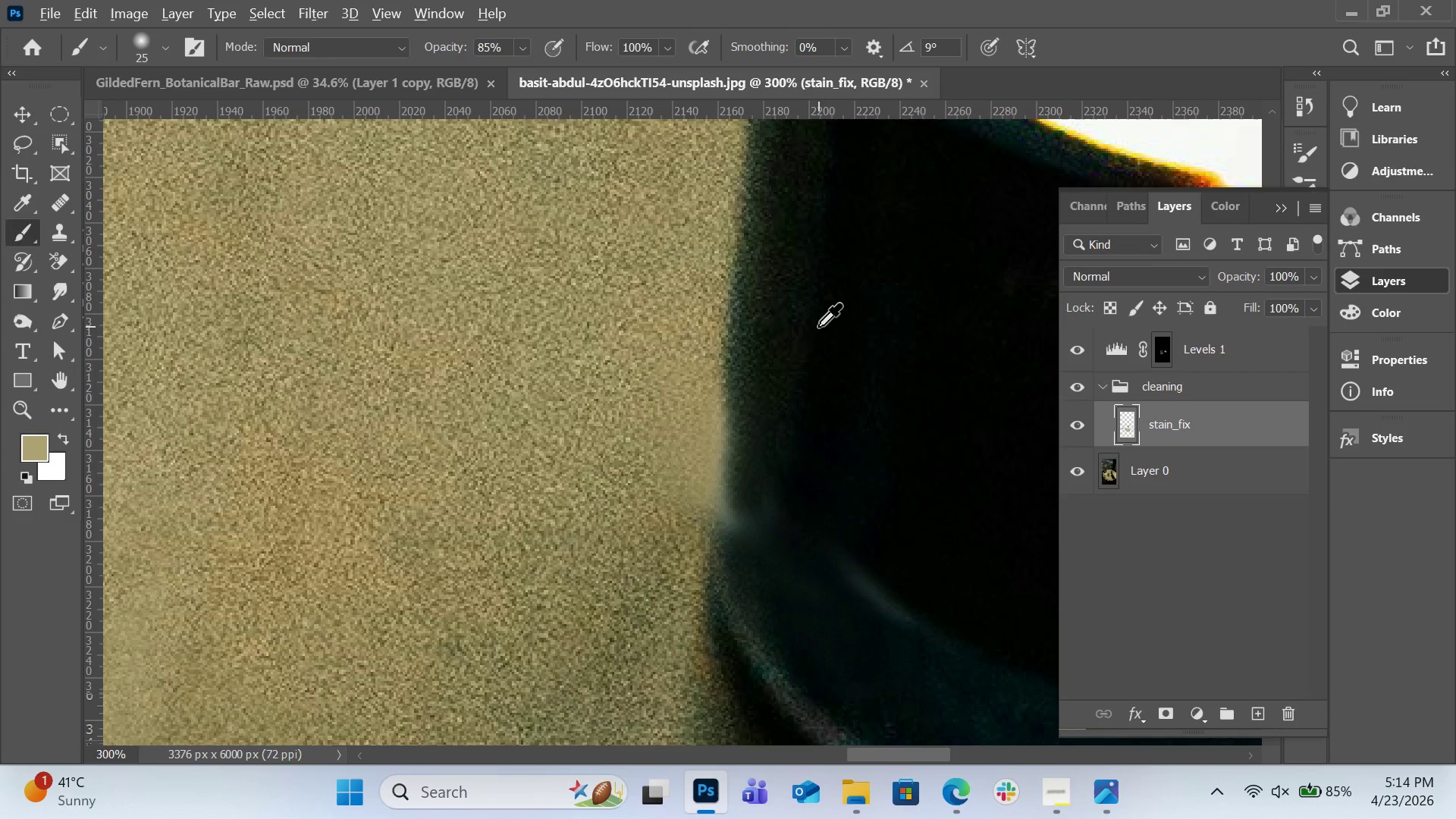 
hold_key(key=AltLeft, duration=0.59)
 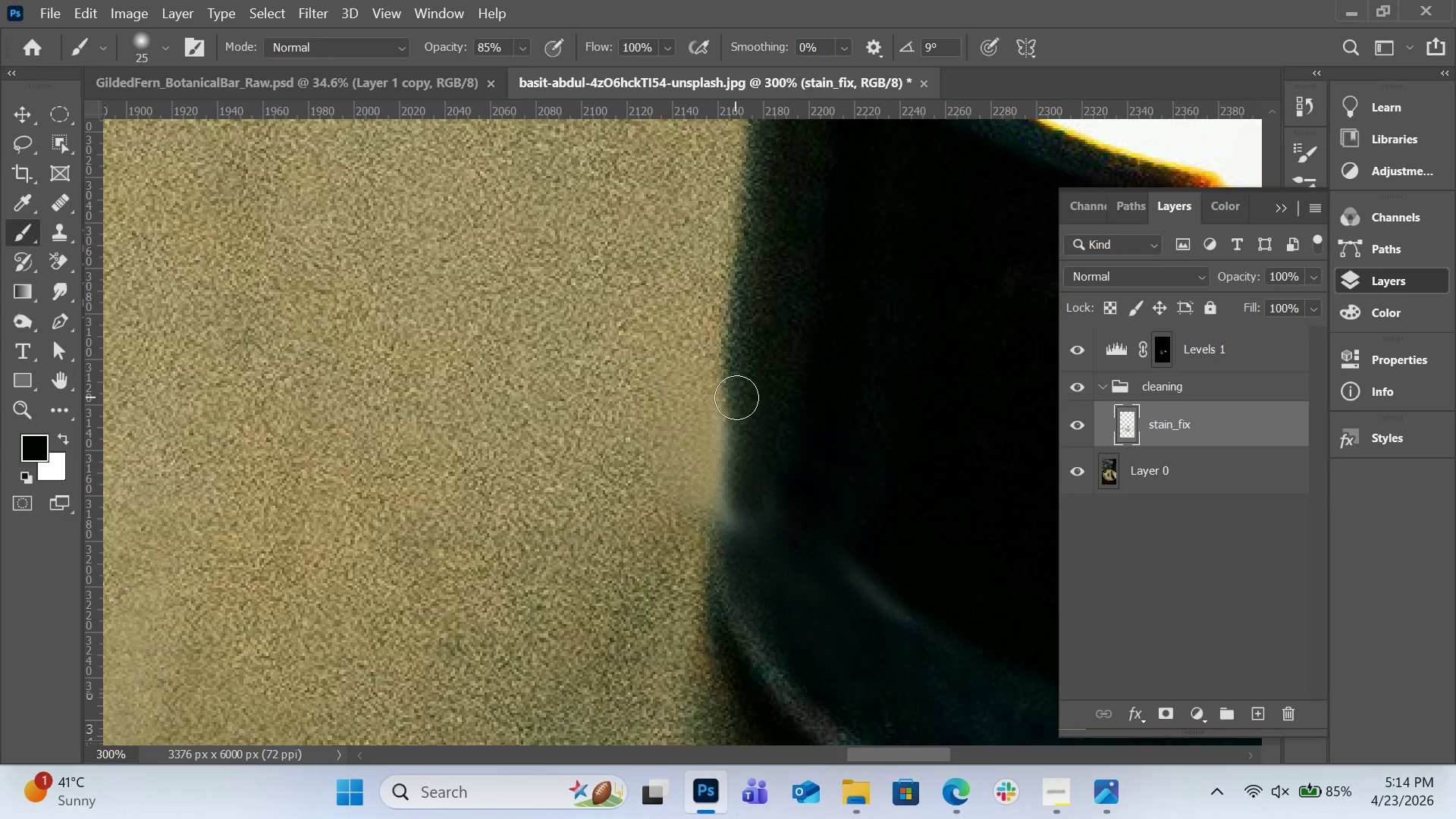 
left_click([736, 397])
 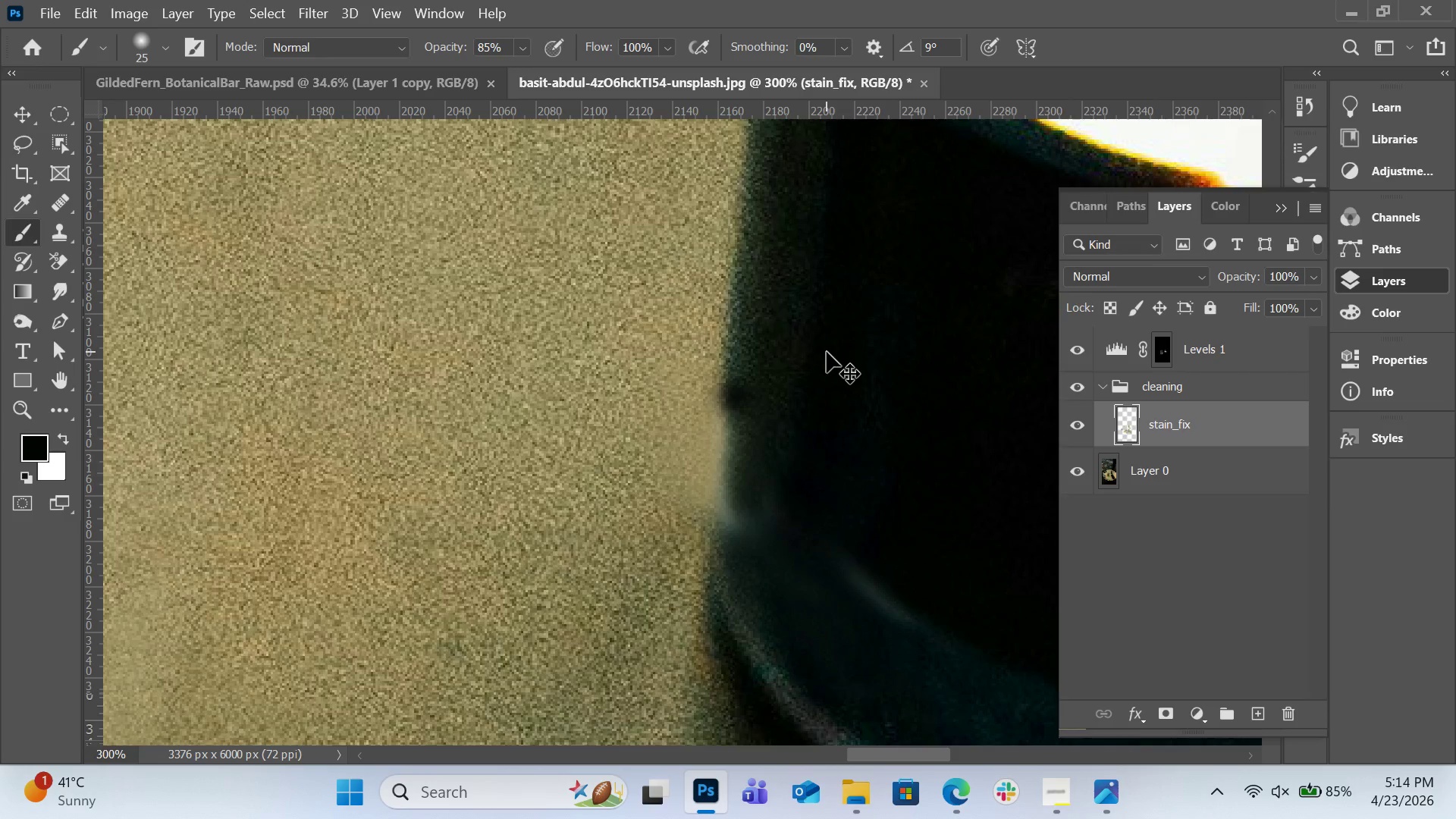 
key(Control+Z)
 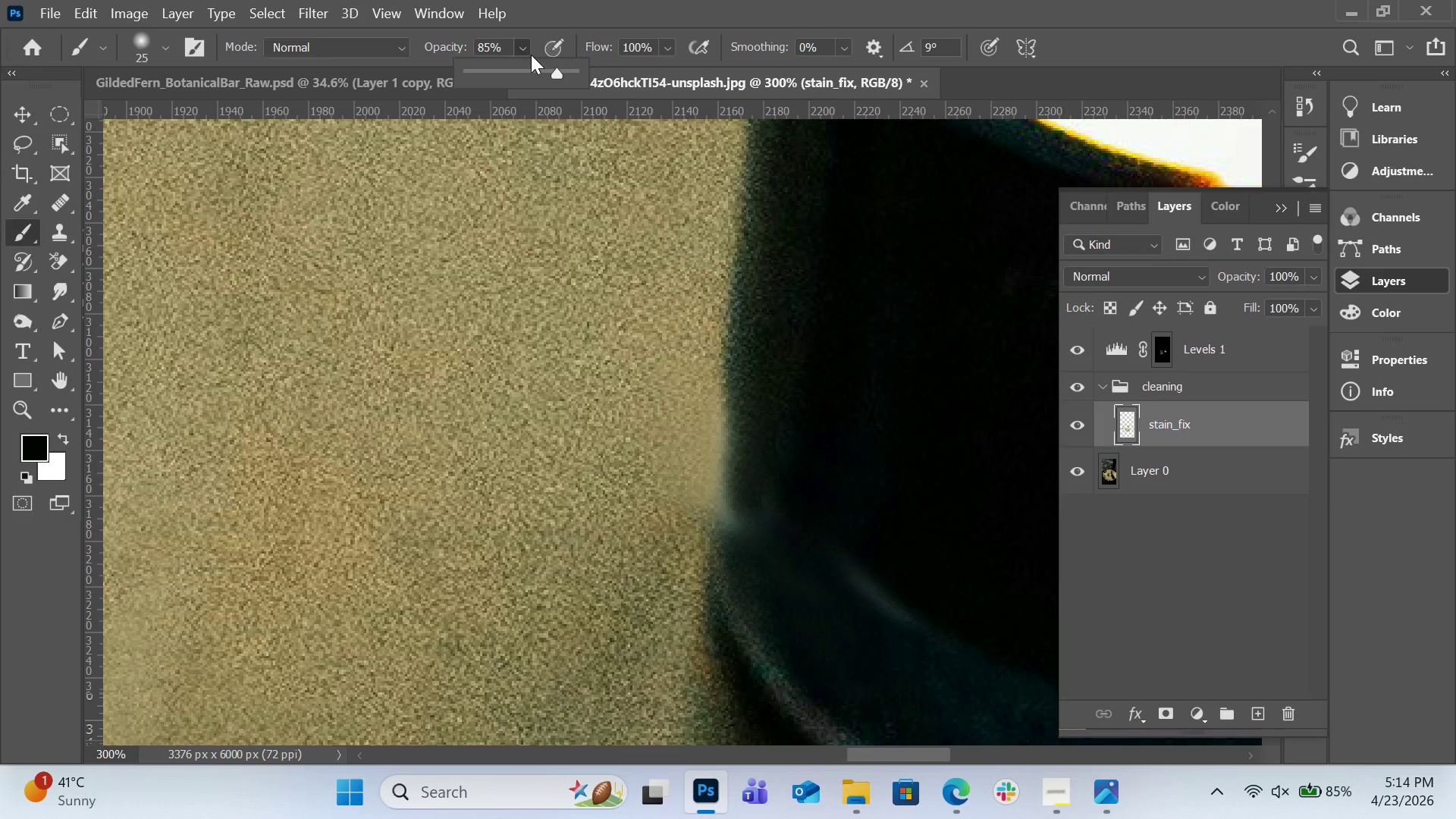 
double_click([523, 71])
 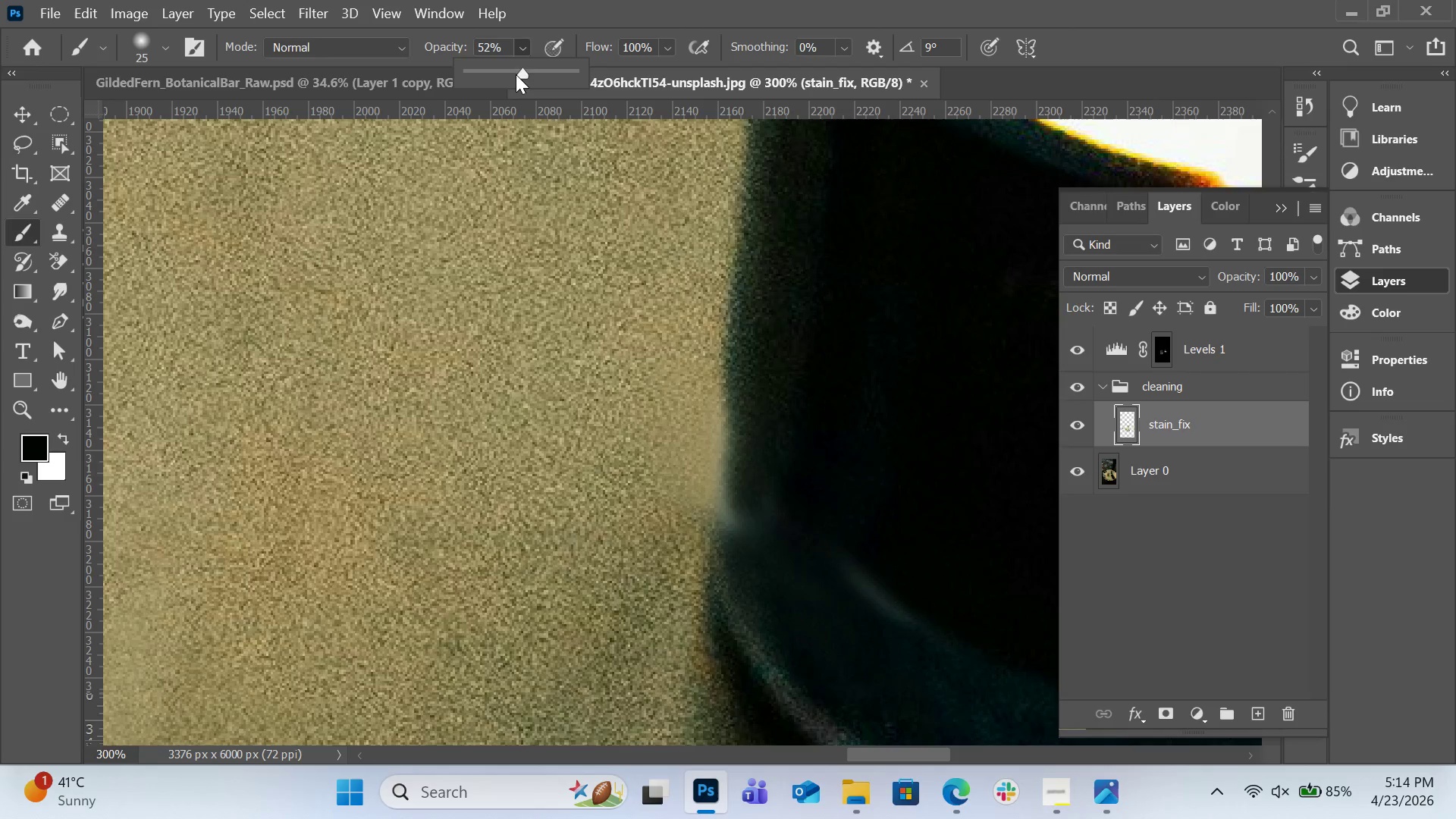 
left_click([516, 74])
 